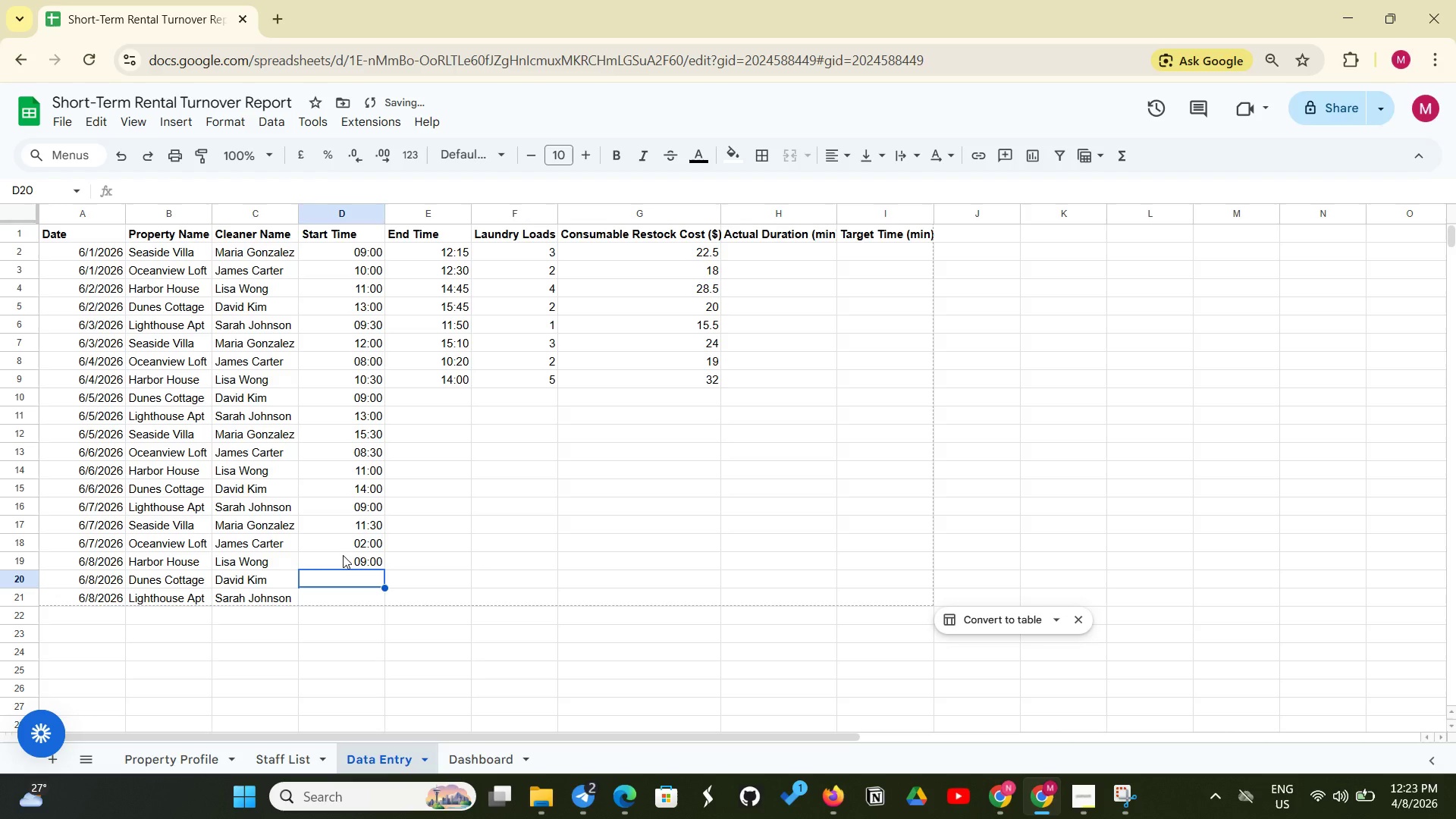 
type(12:00Pm)
key(Backspace)
type(M)
 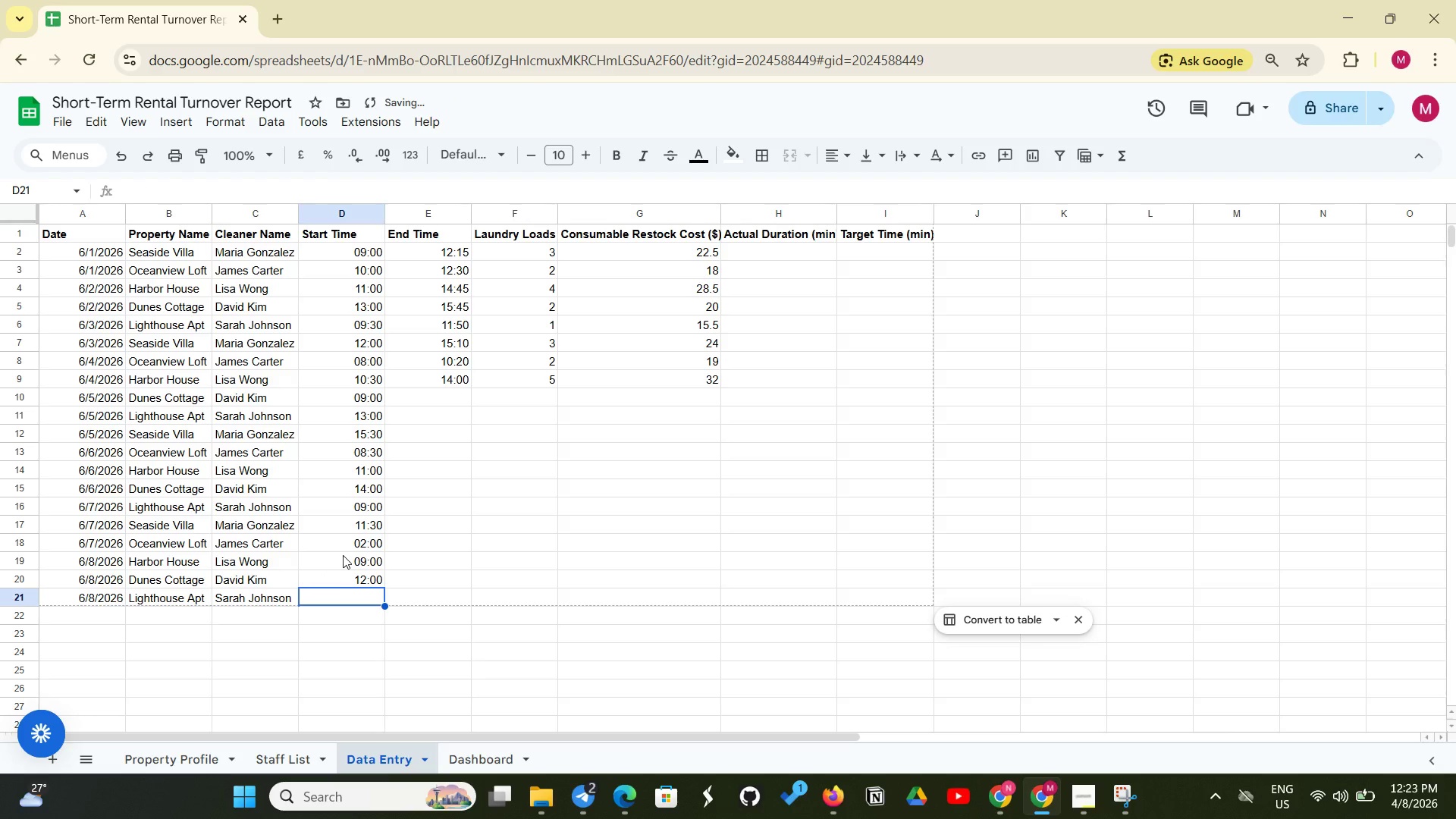 
 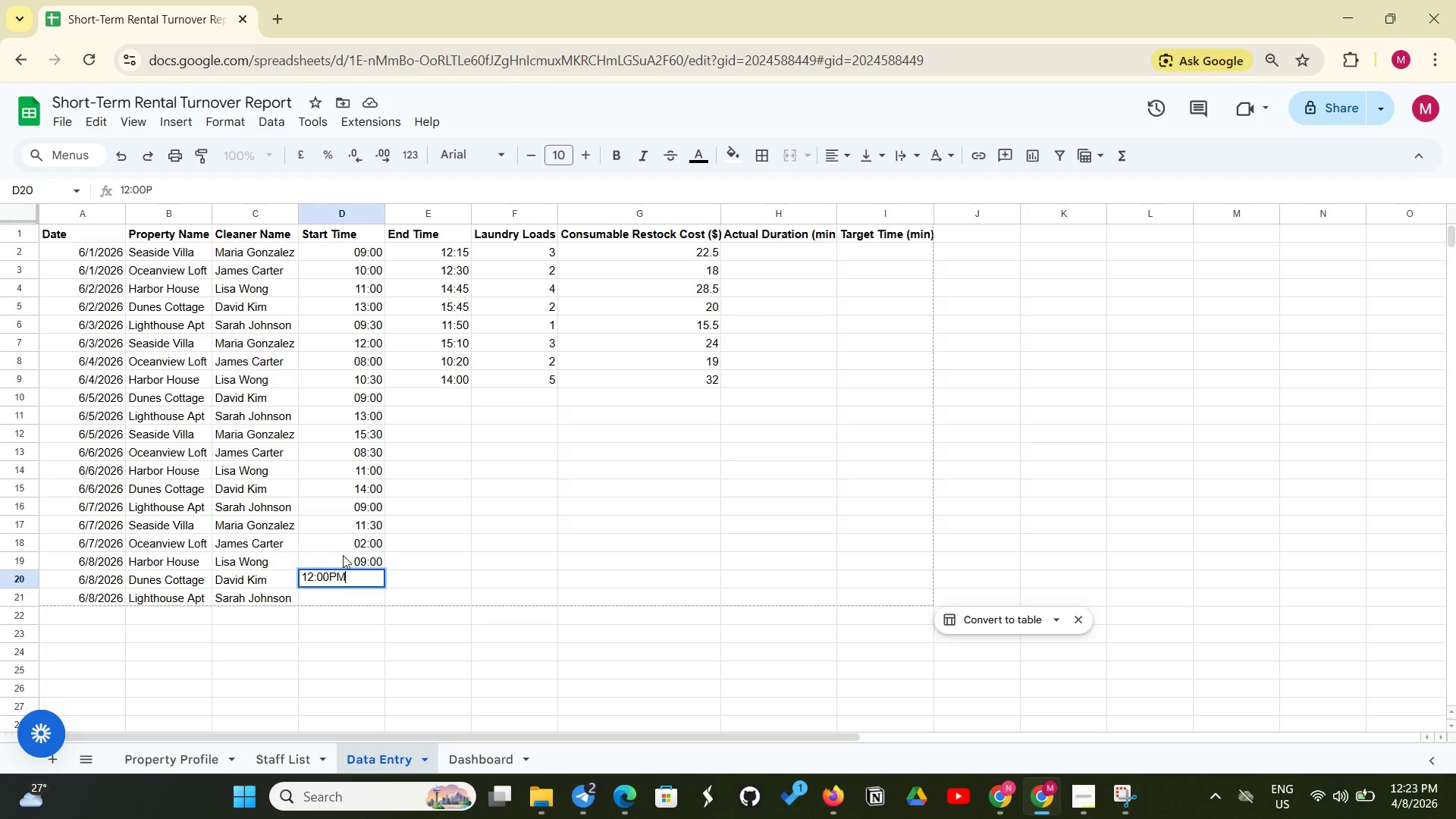 
key(Enter)
 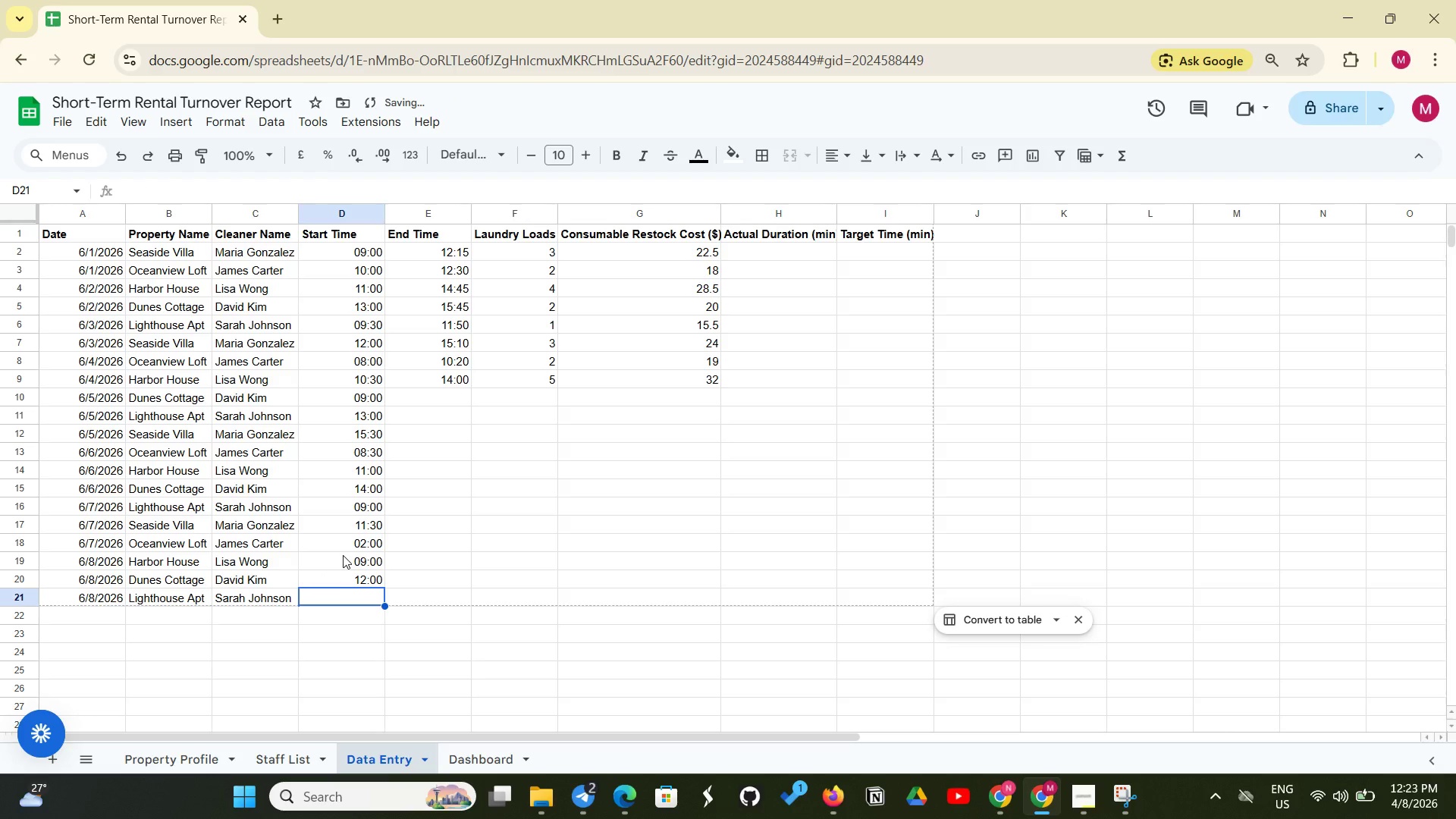 
type(3:00PM)
 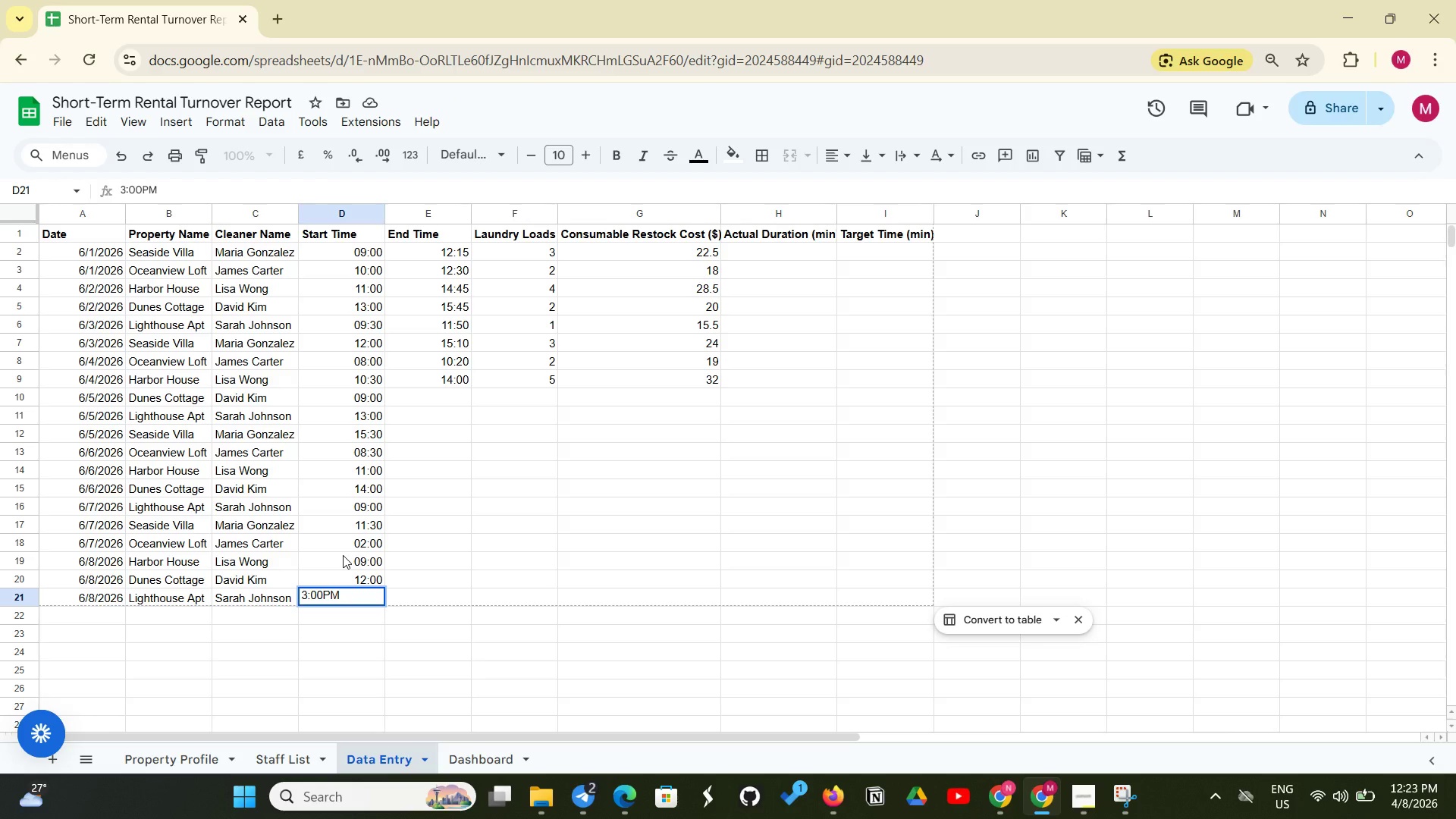 
left_click([449, 402])
 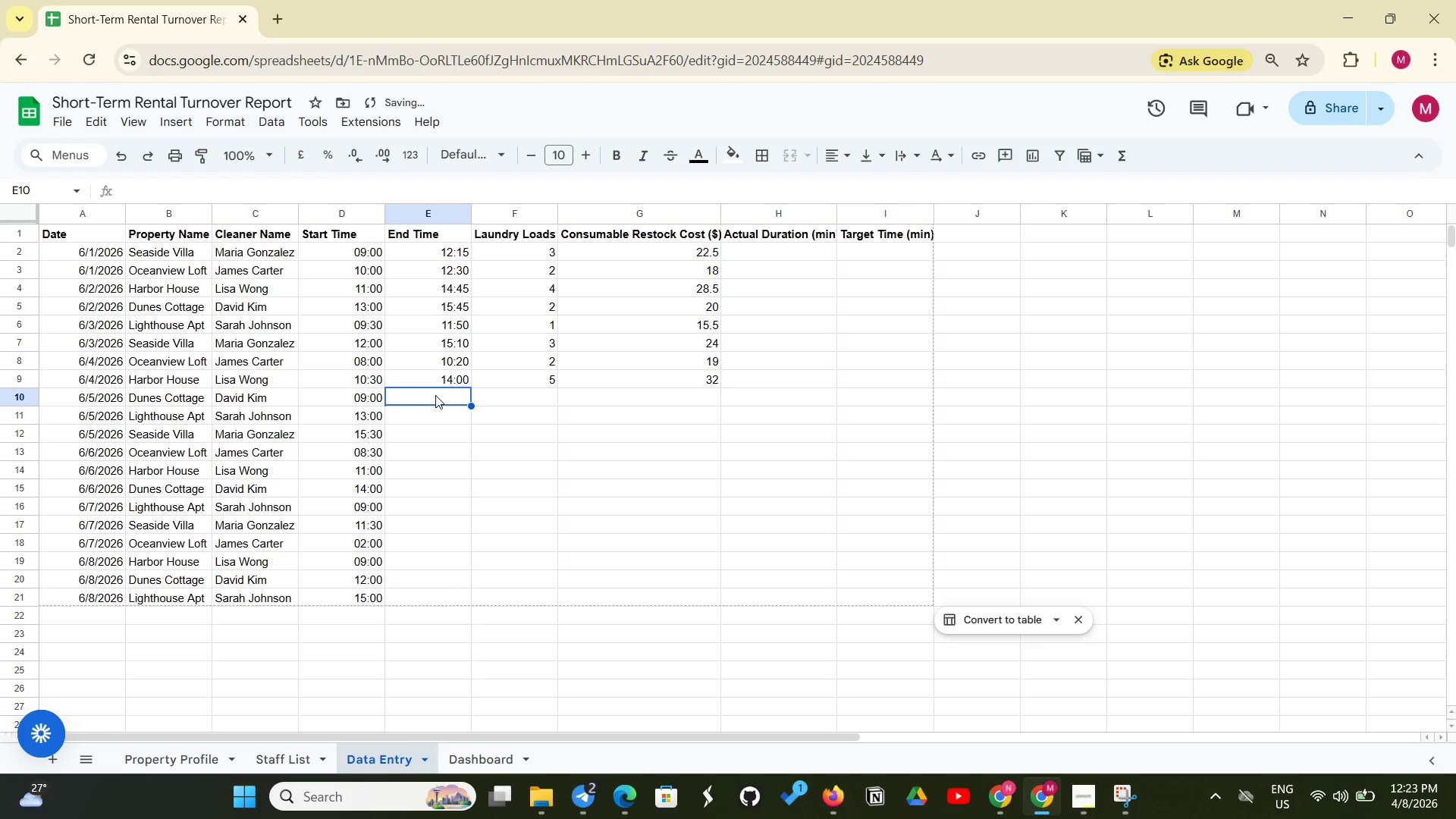 
type(11:45AM)
 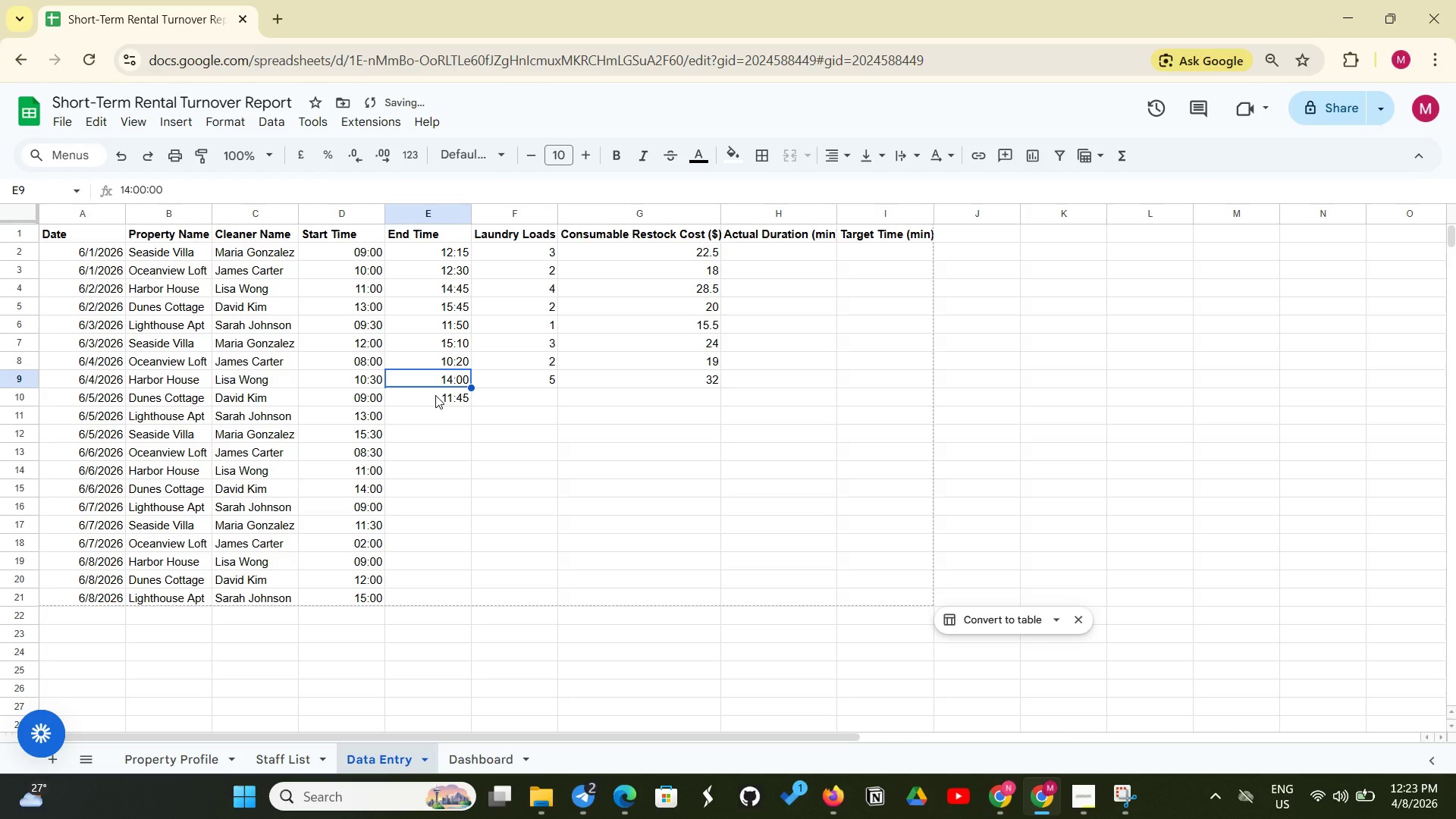 
key(Shift+Enter)
 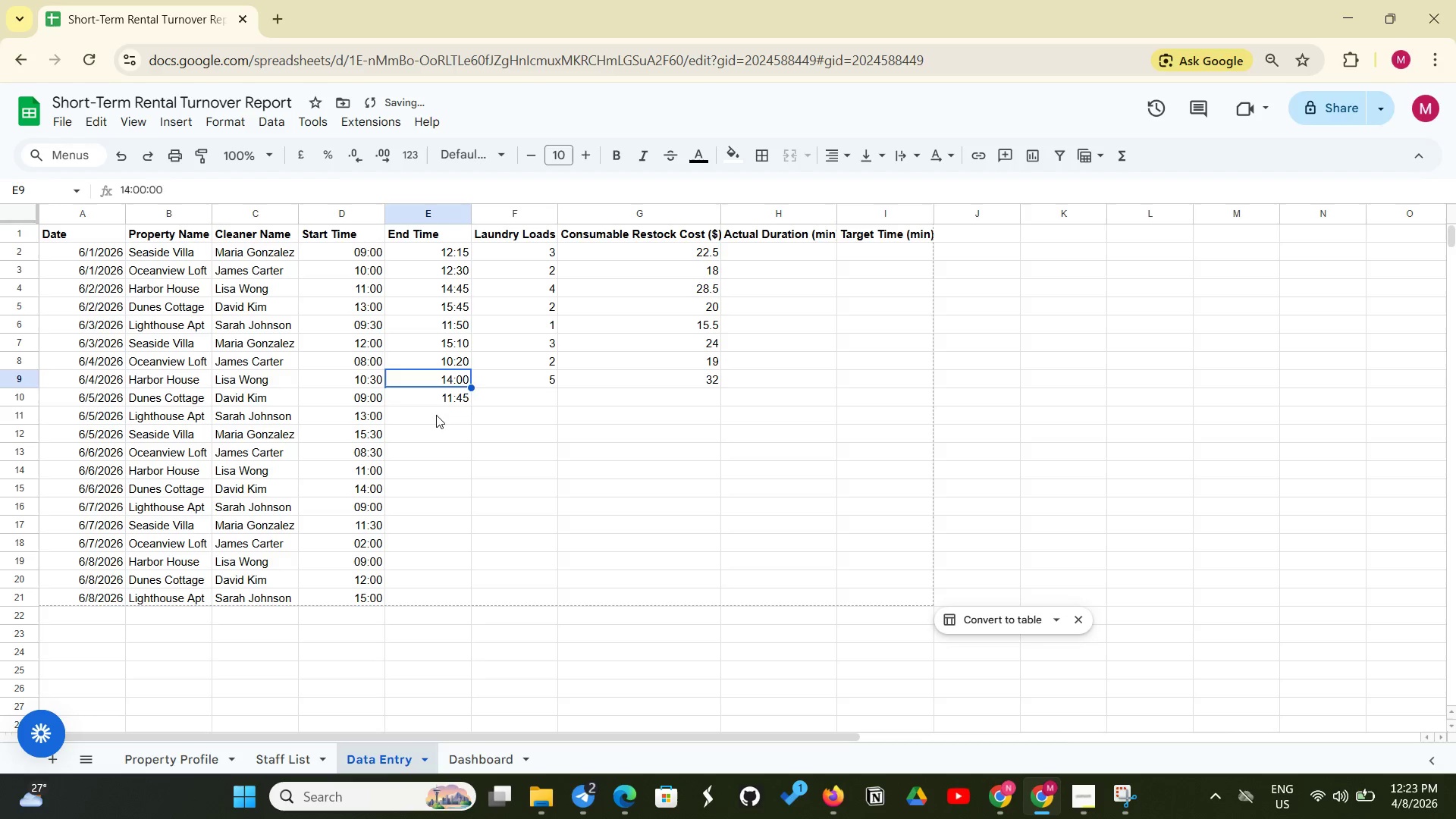 
left_click([436, 415])
 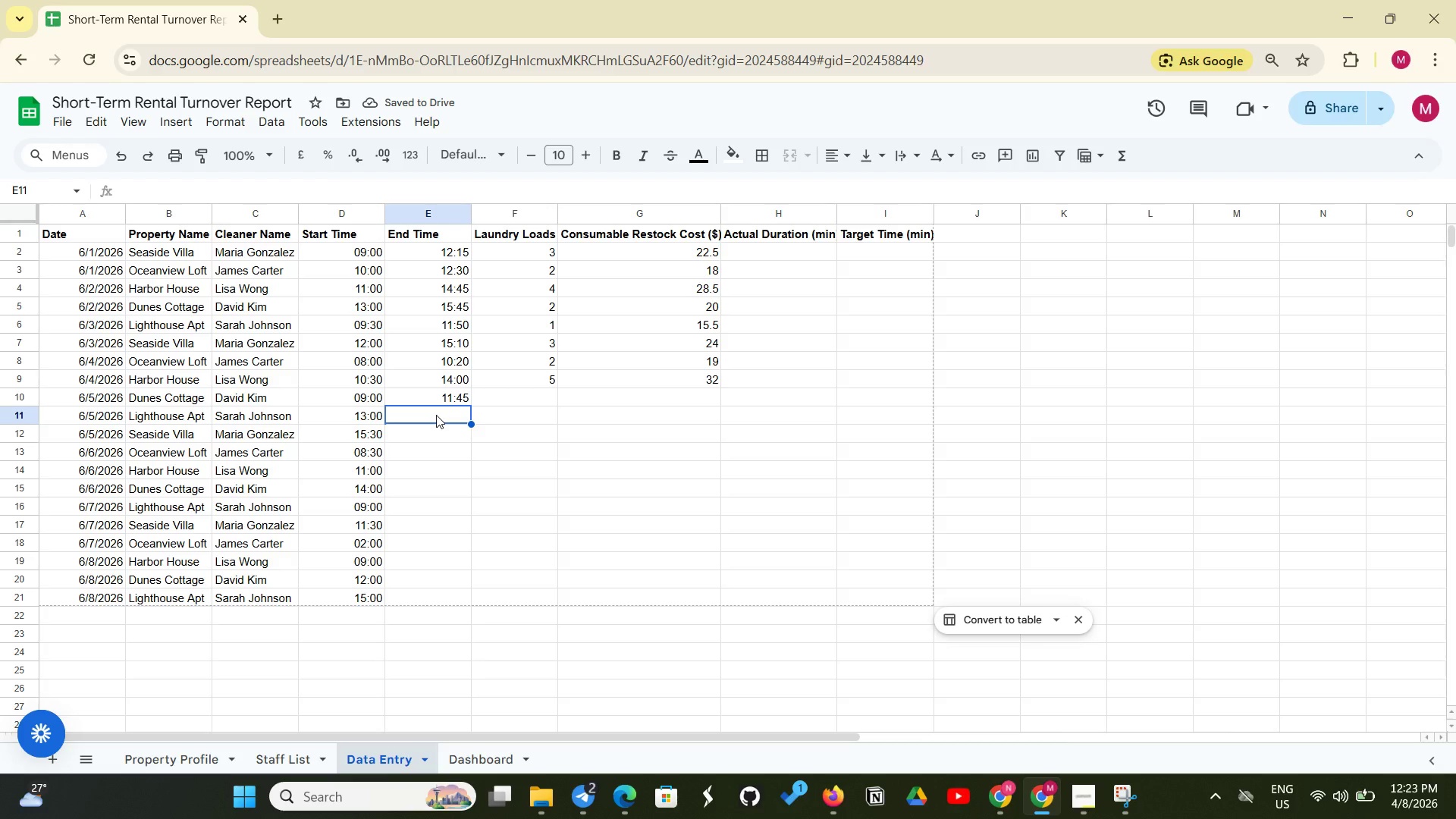 
type(3:15PM)
 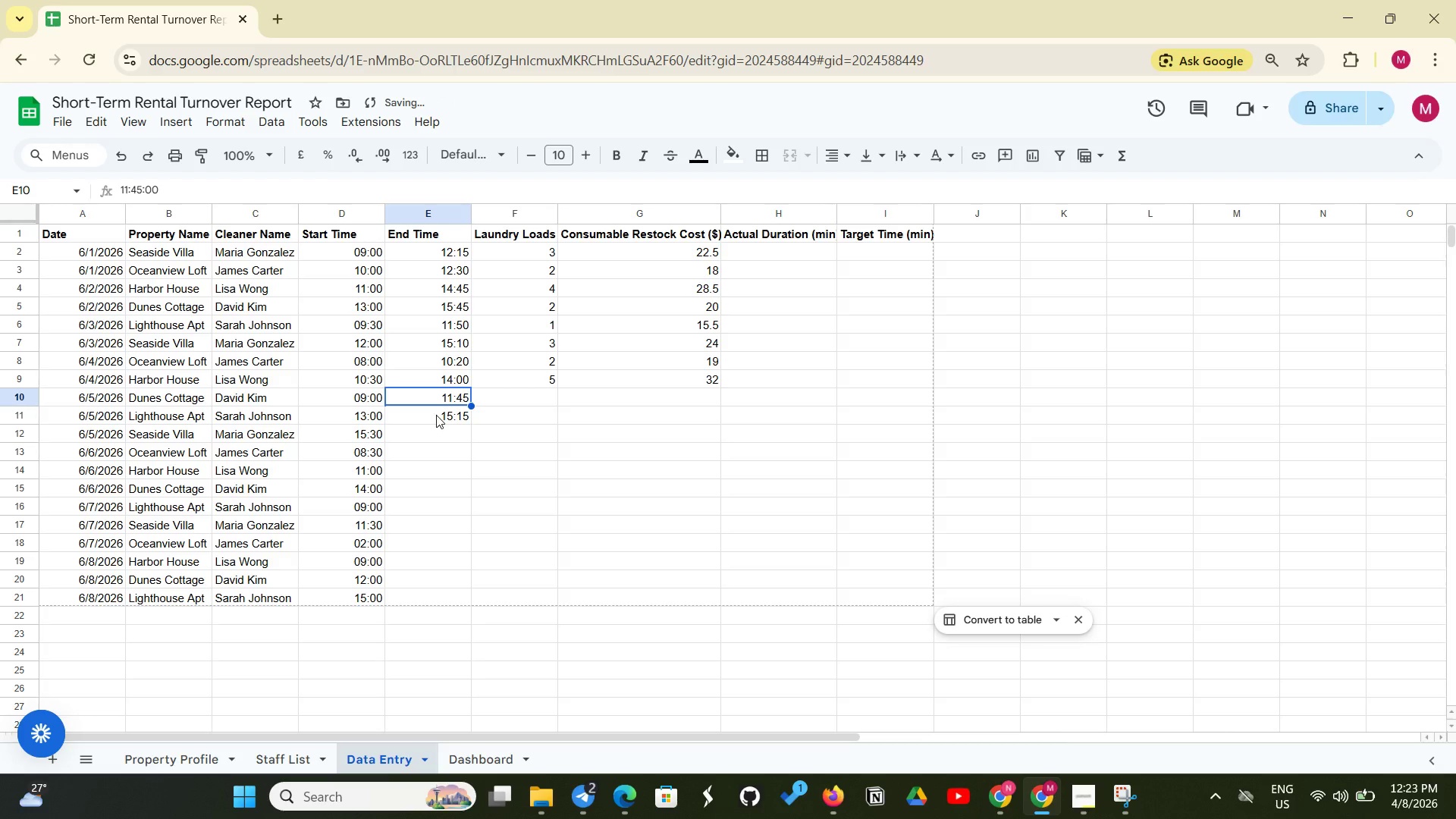 
key(Shift+Enter)
 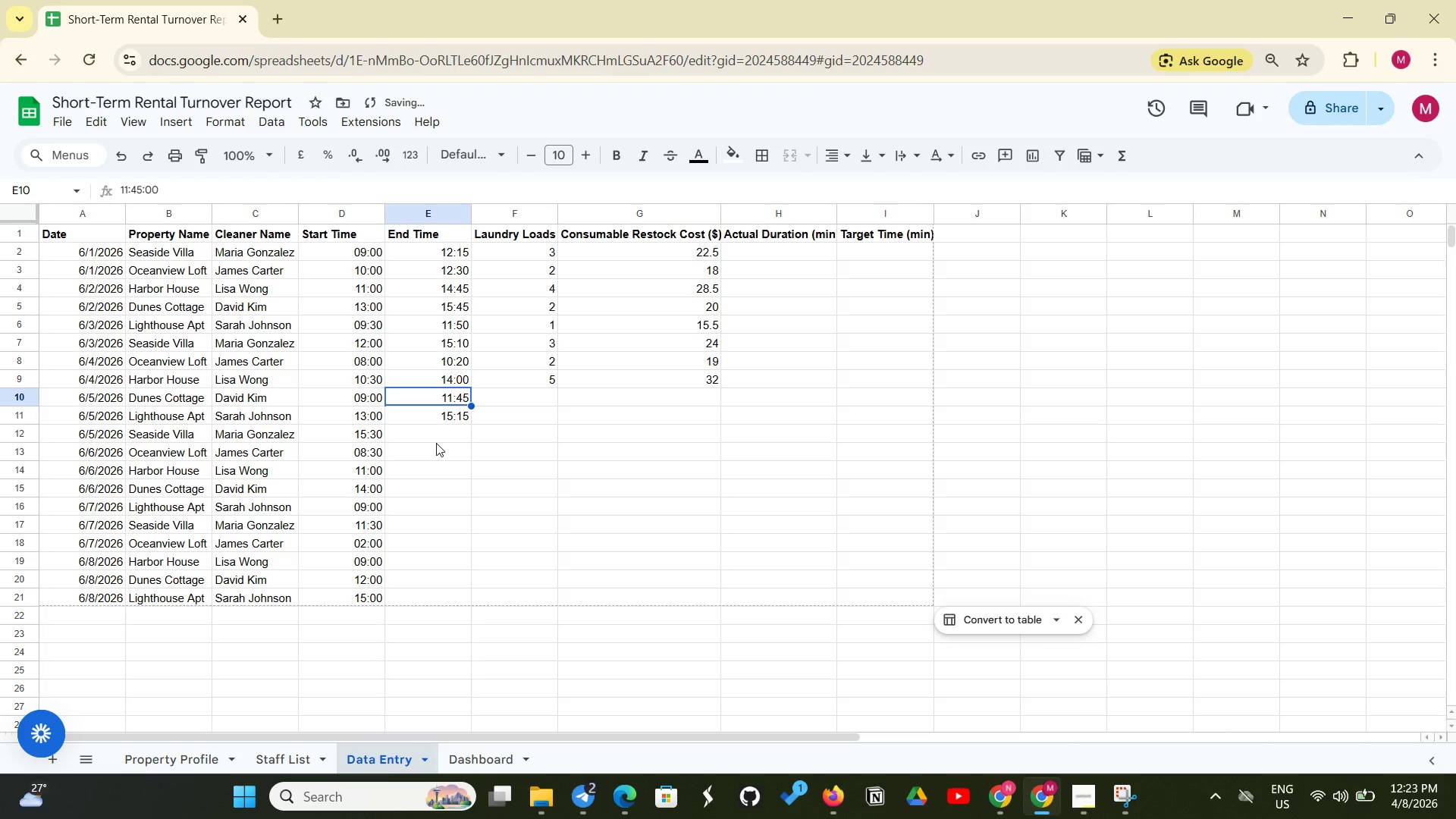 
left_click([436, 443])
 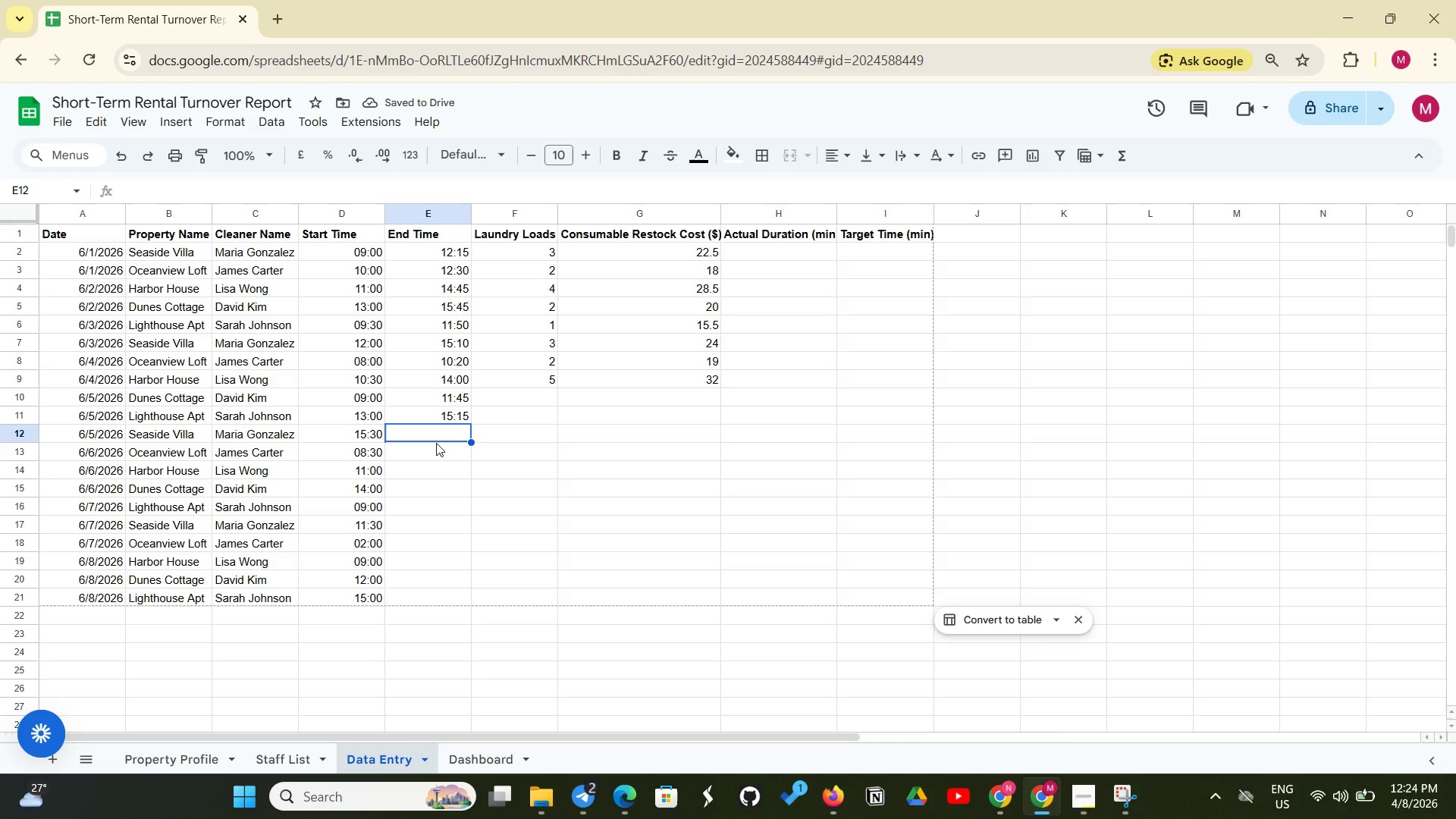 
type(6:40PM)
 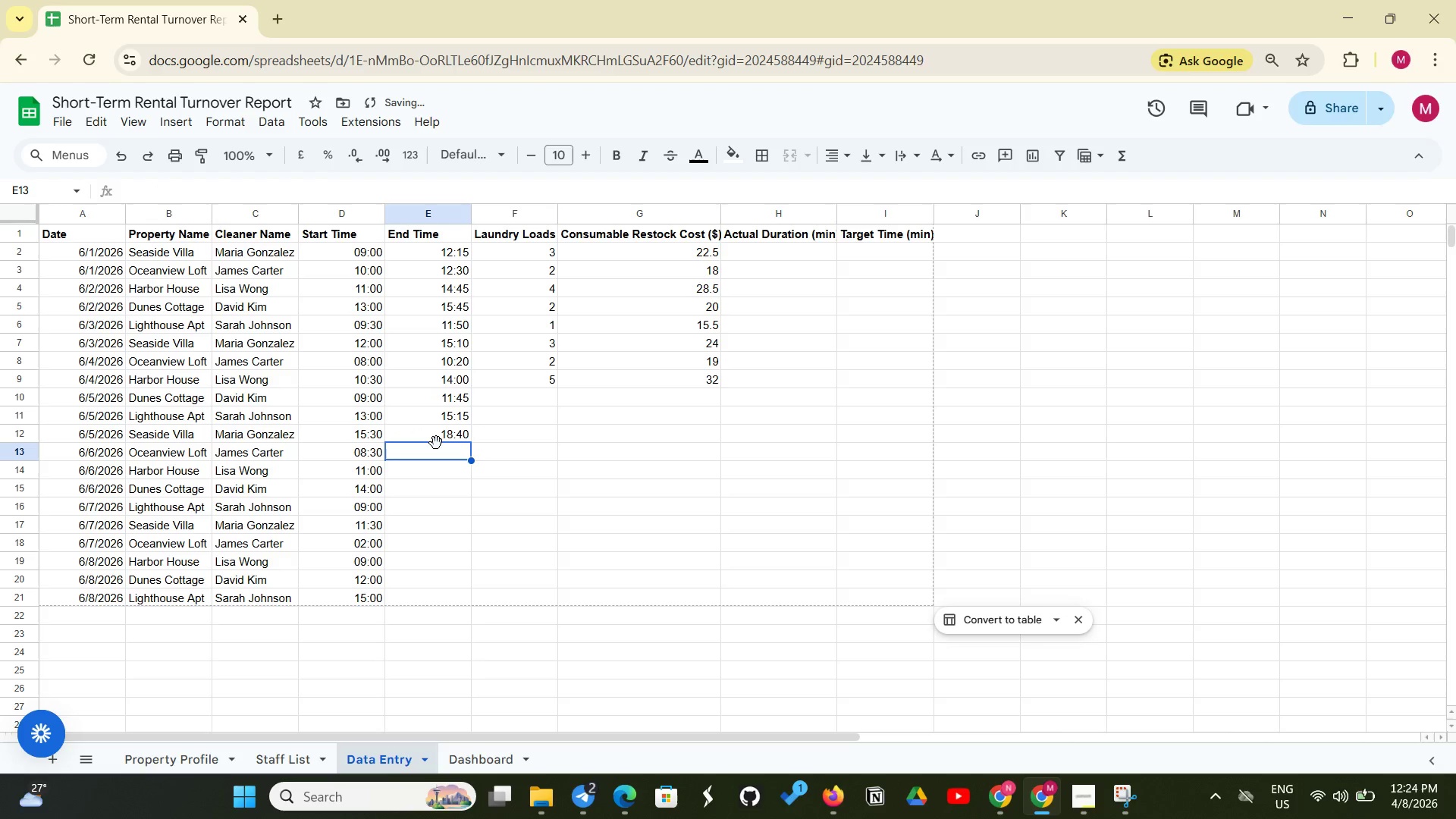 
key(Enter)
 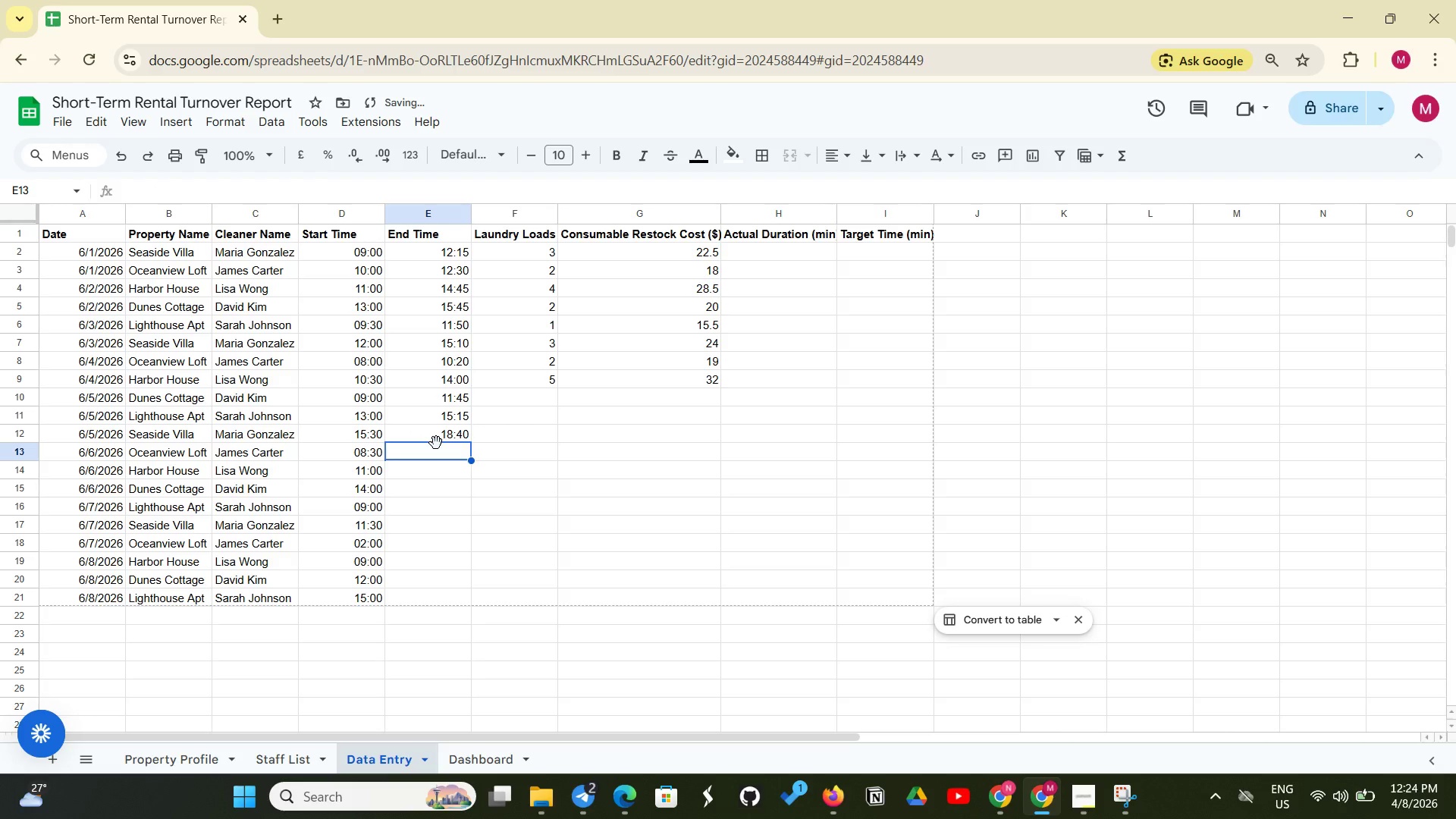 
type(10:45AM)
 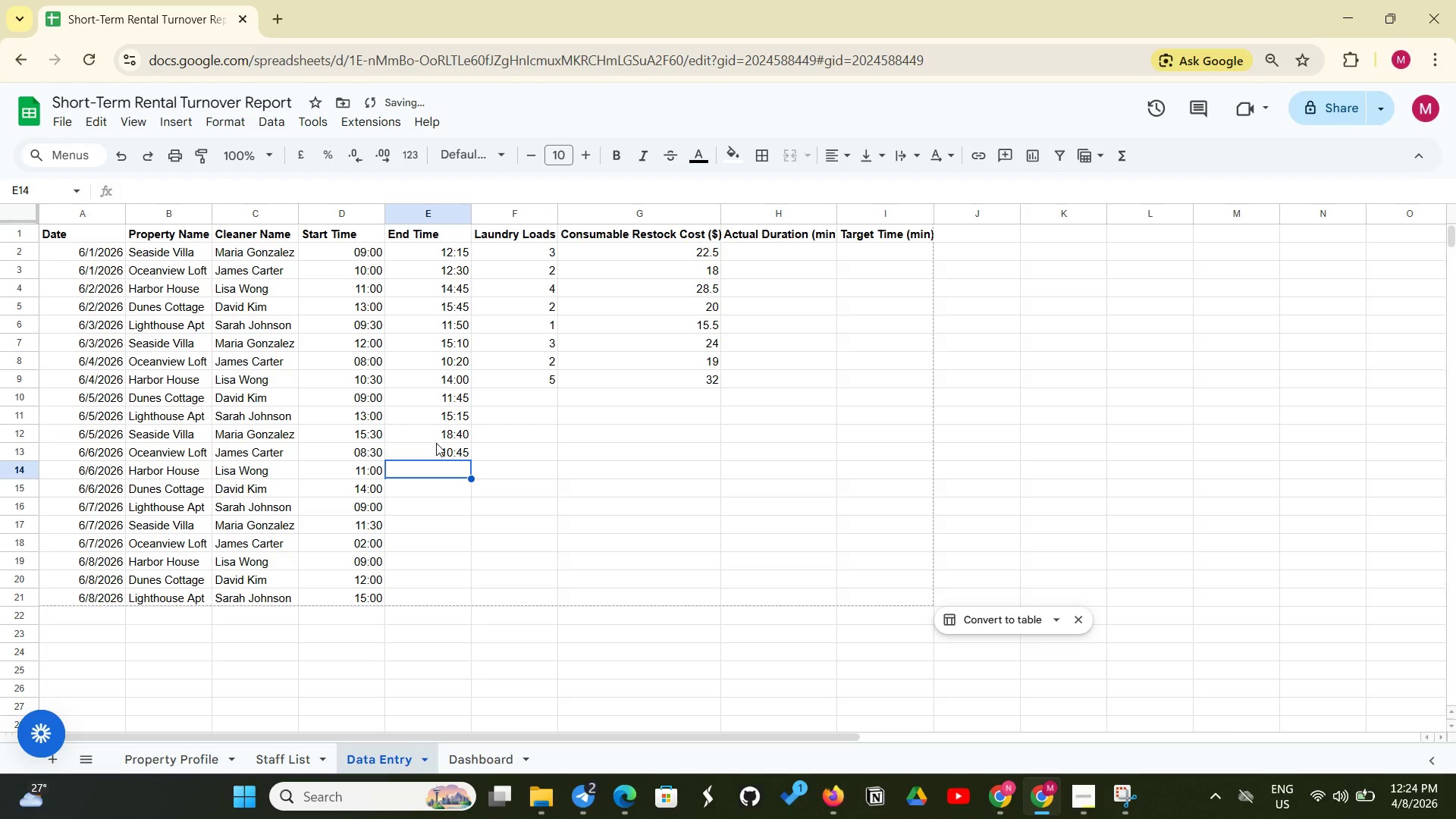 
 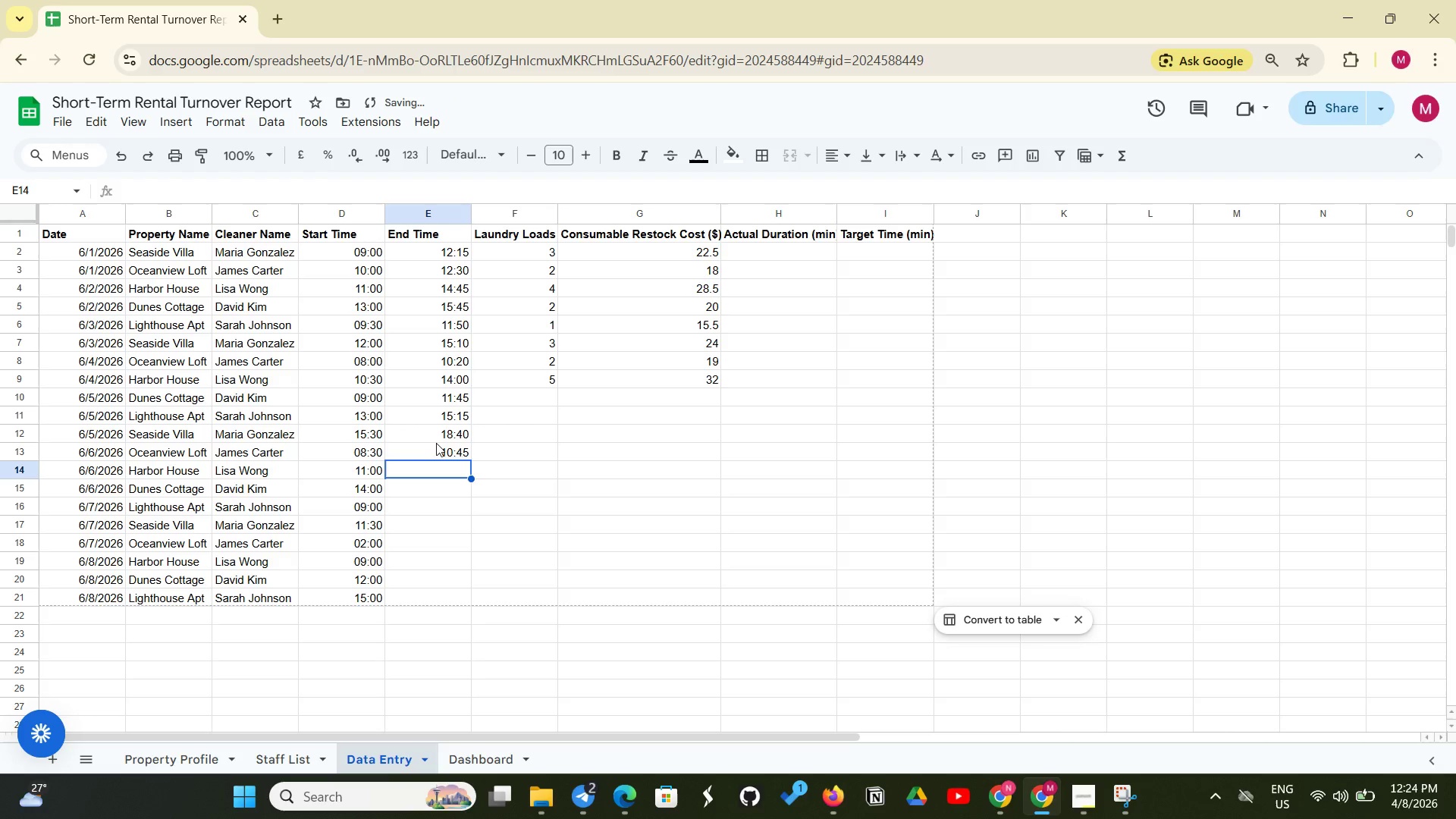 
key(Enter)
 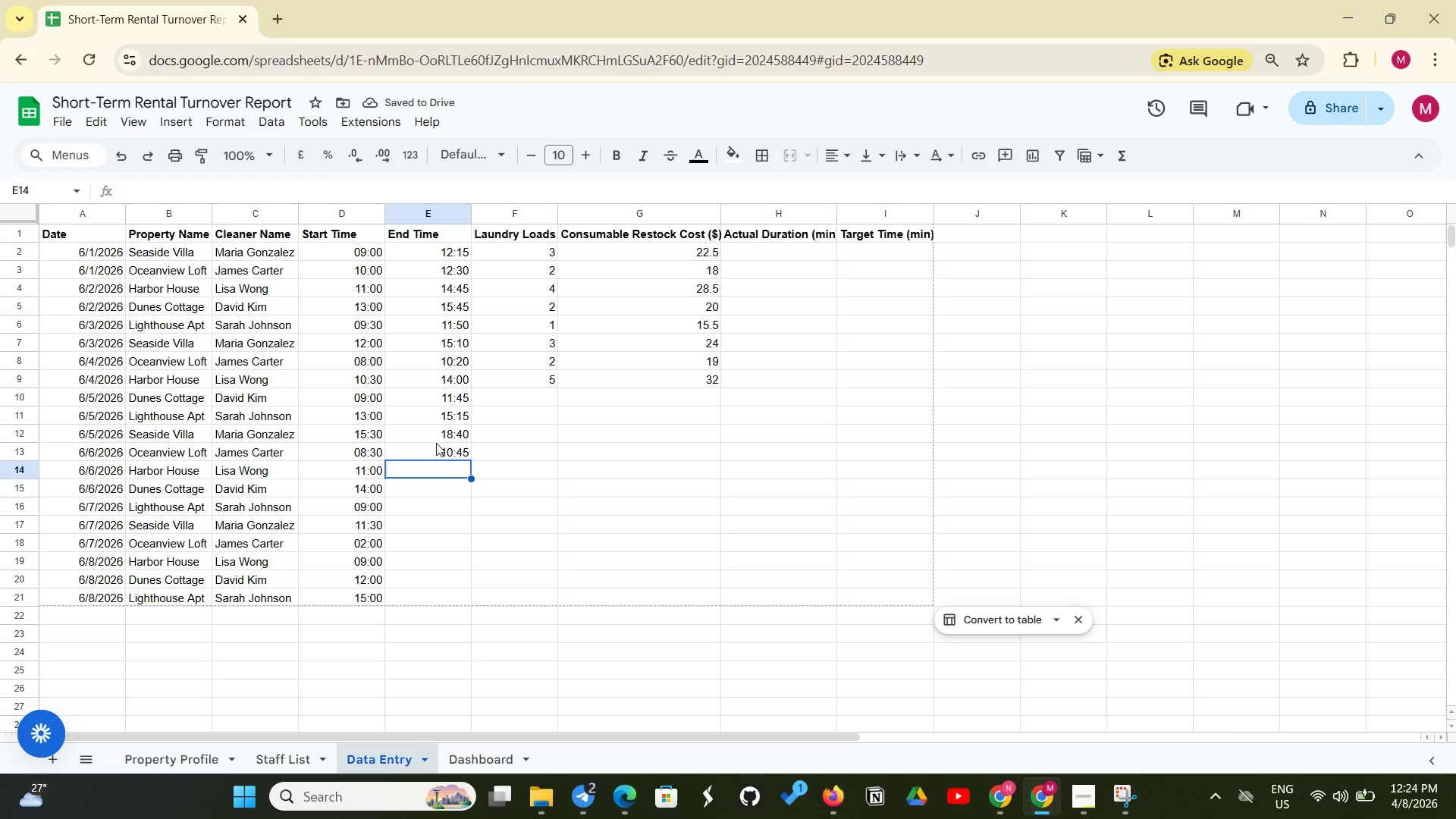 
type(2:30PM)
 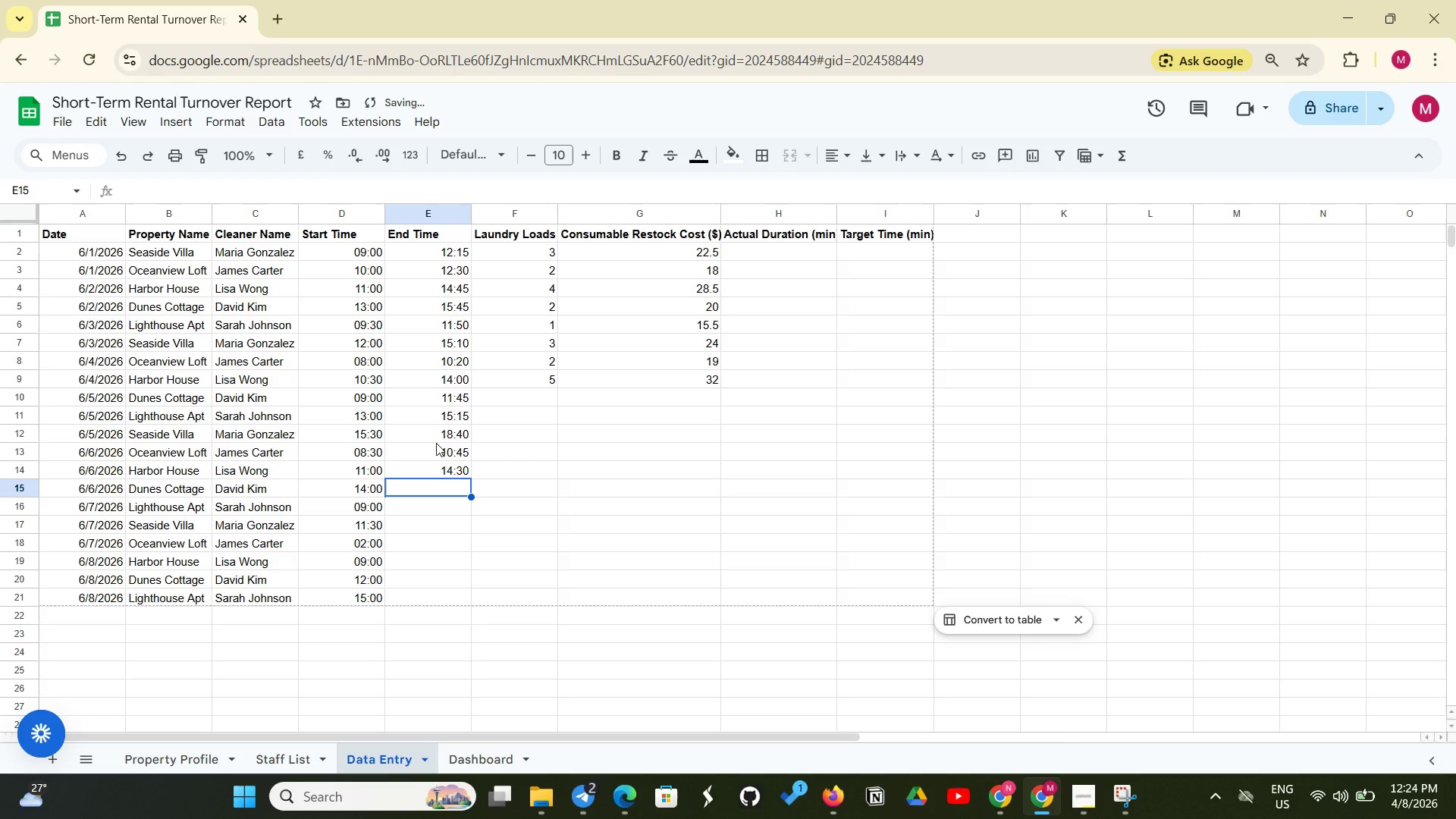 
 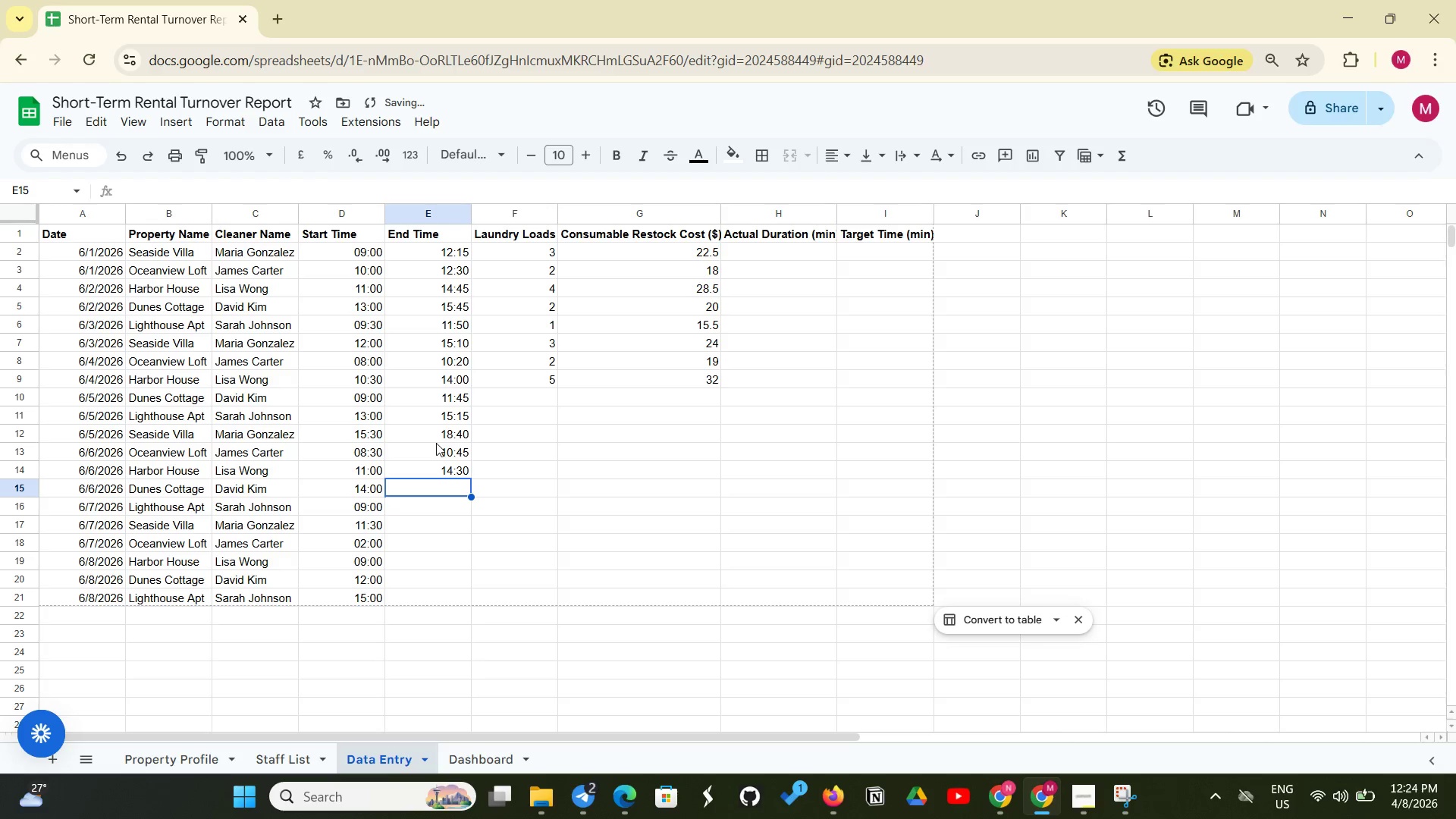 
key(Enter)
 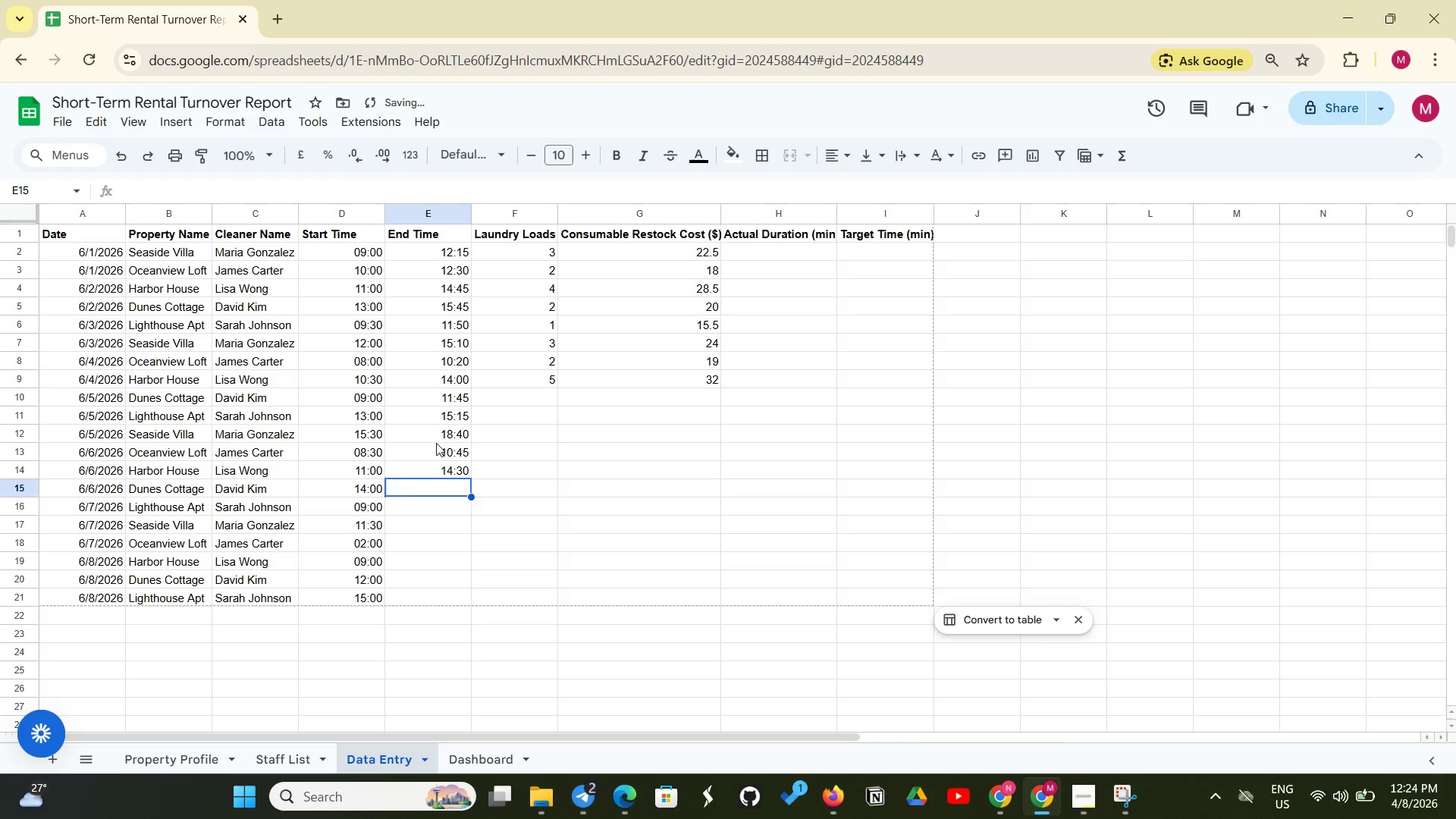 
type(4:4)
key(Backspace)
type(35)
 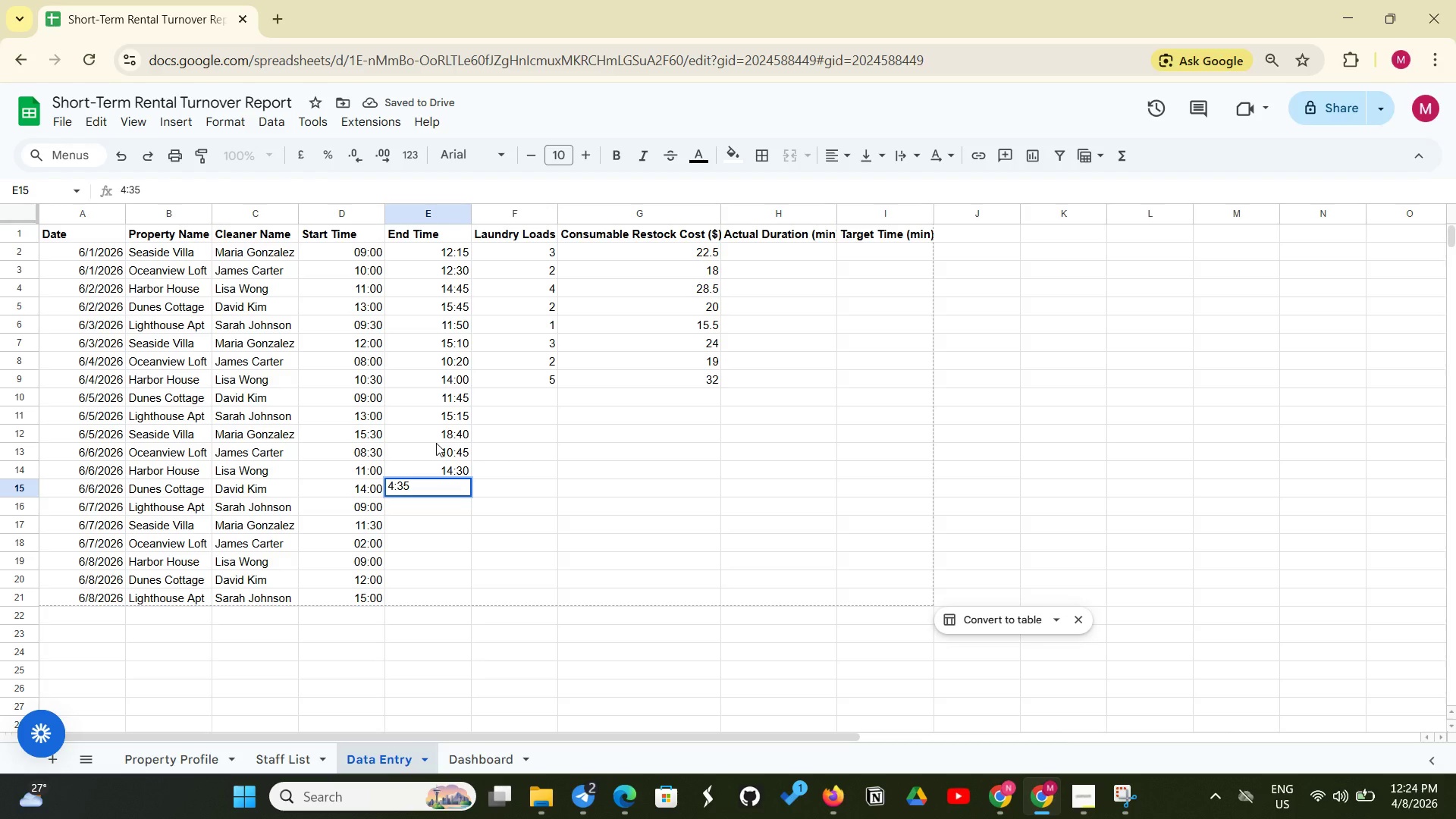 
type(PM)
 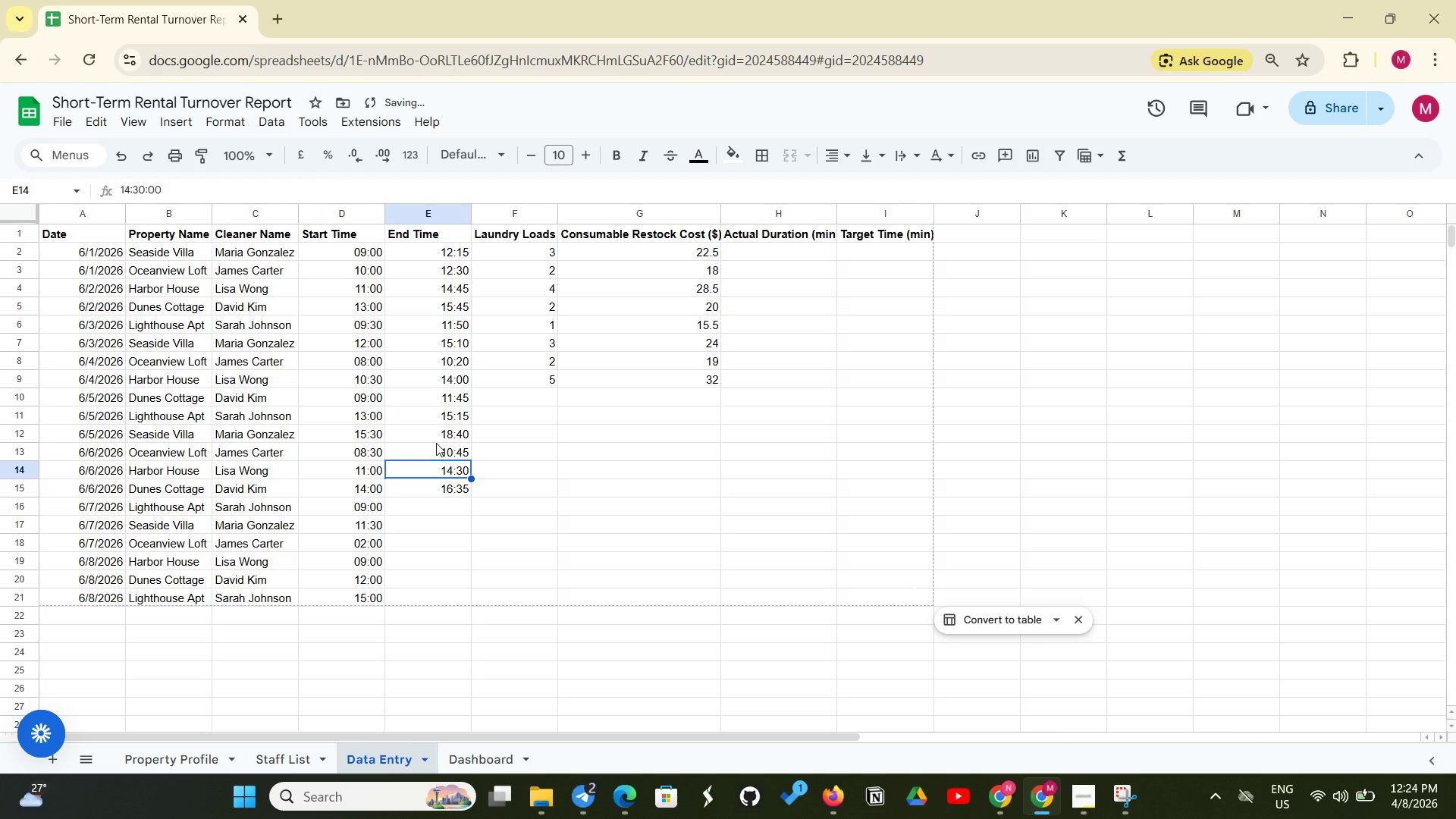 
key(Shift+Enter)
 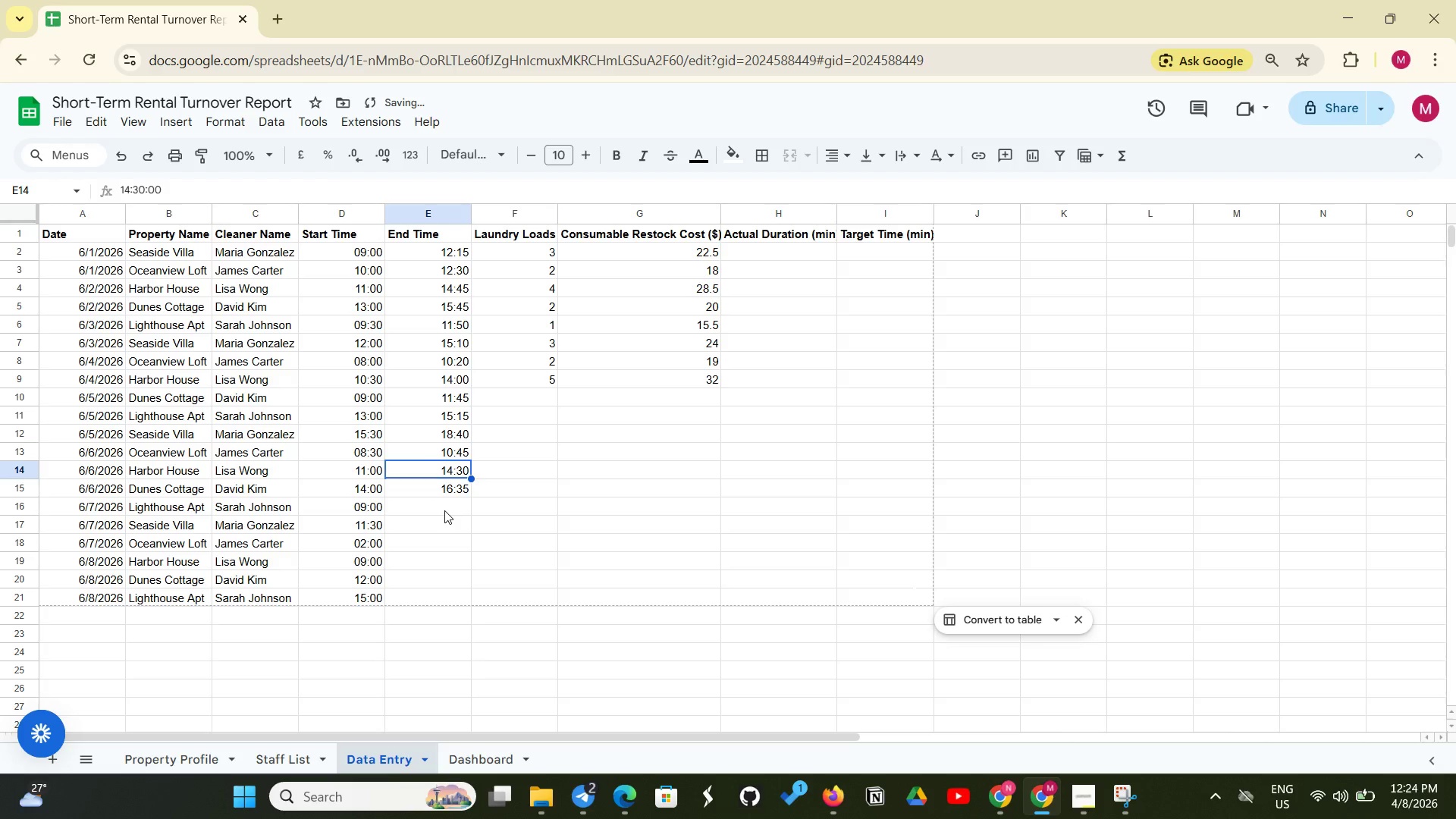 
left_click([444, 510])
 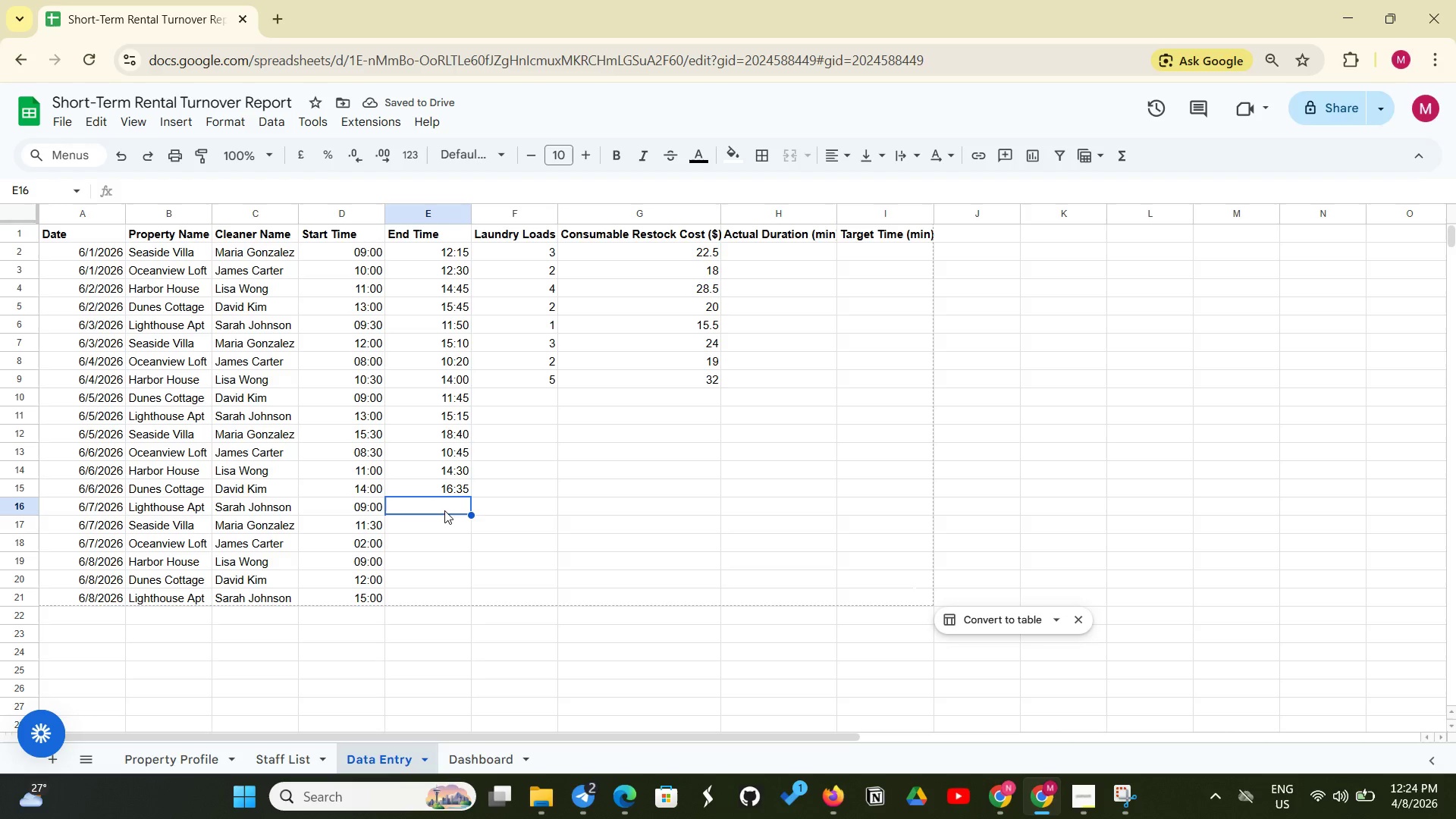 
type(11:10AM)
 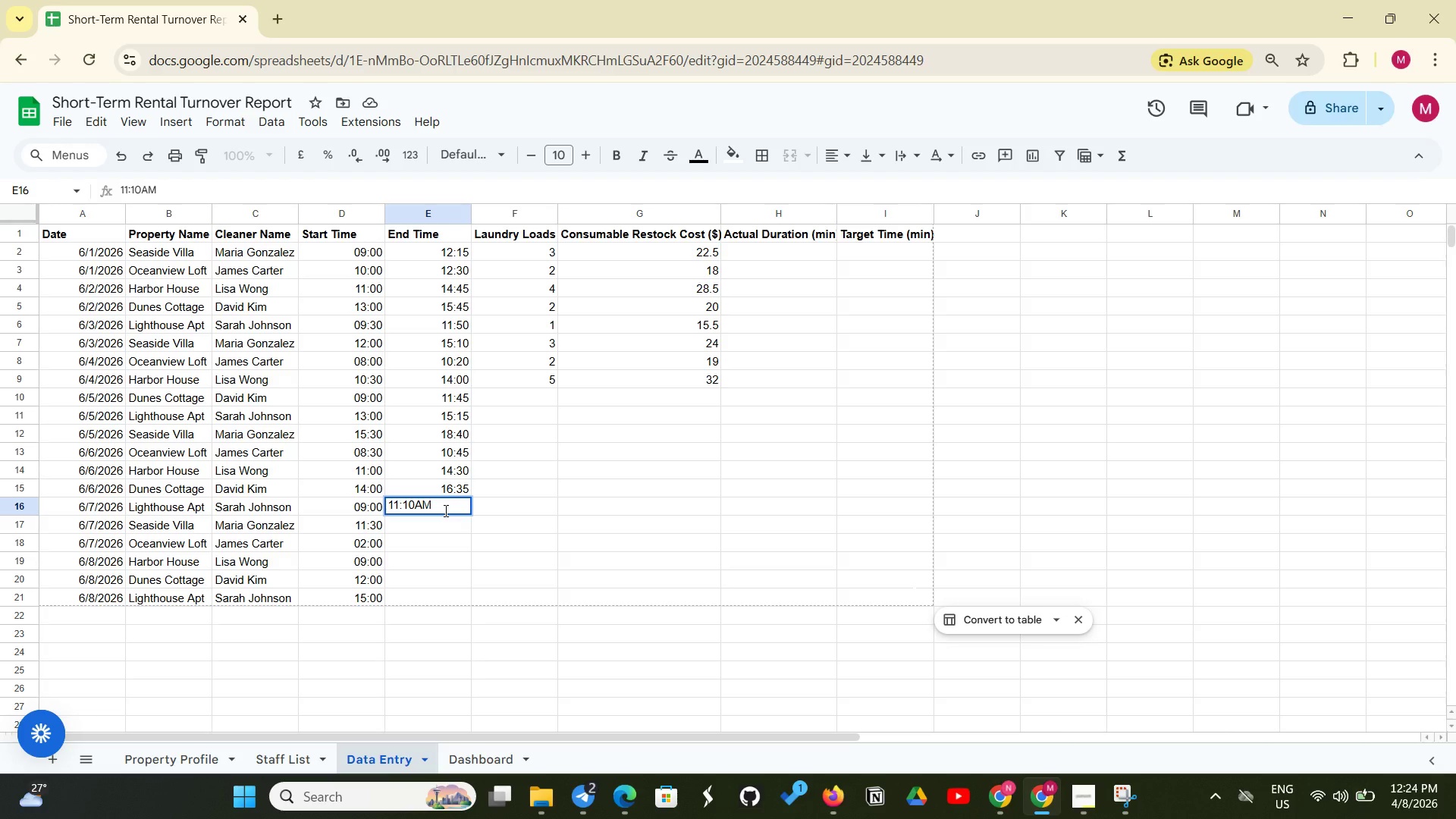 
key(Enter)
 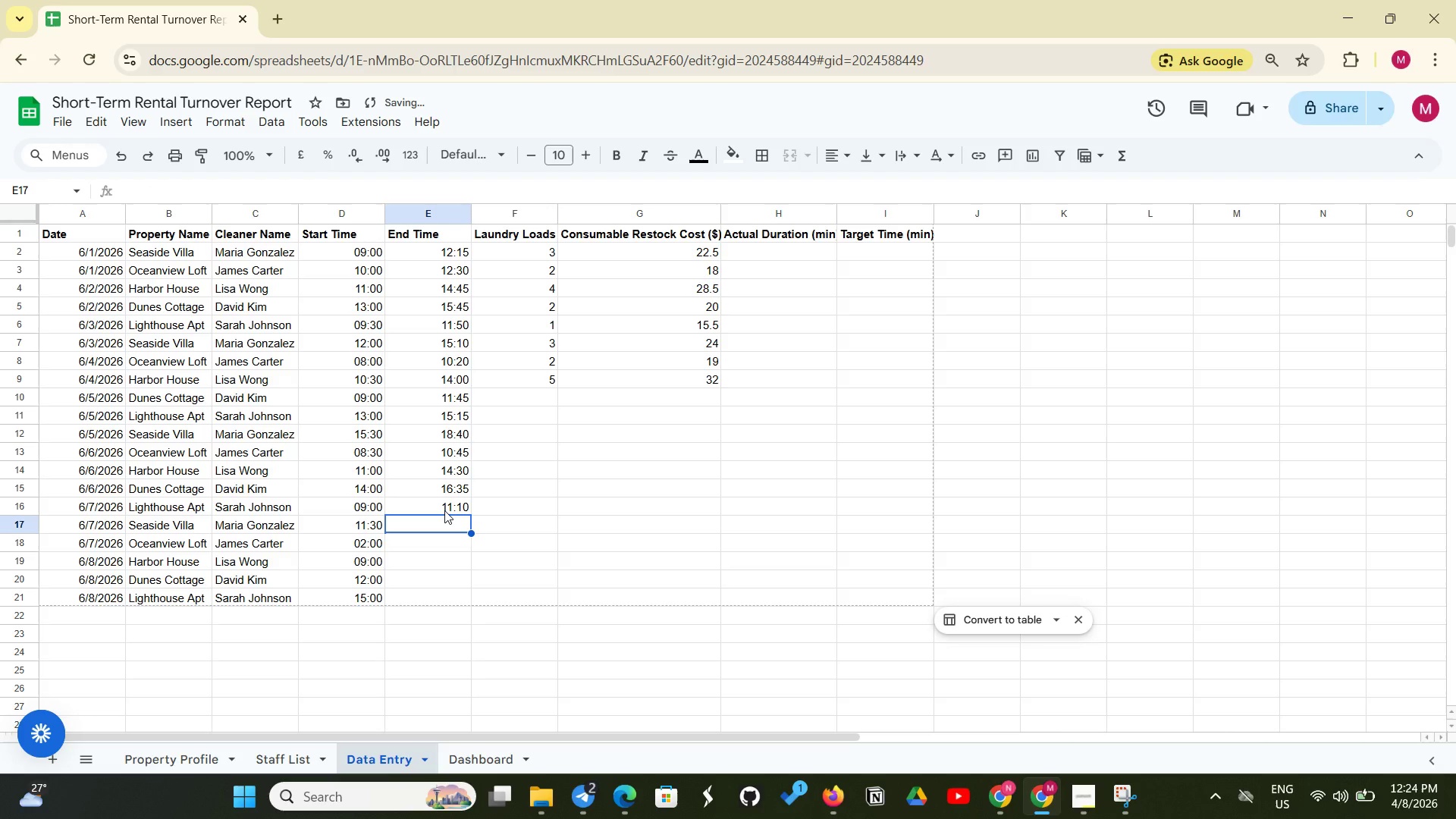 
hold_key(key=ShiftLeft, duration=0.41)
 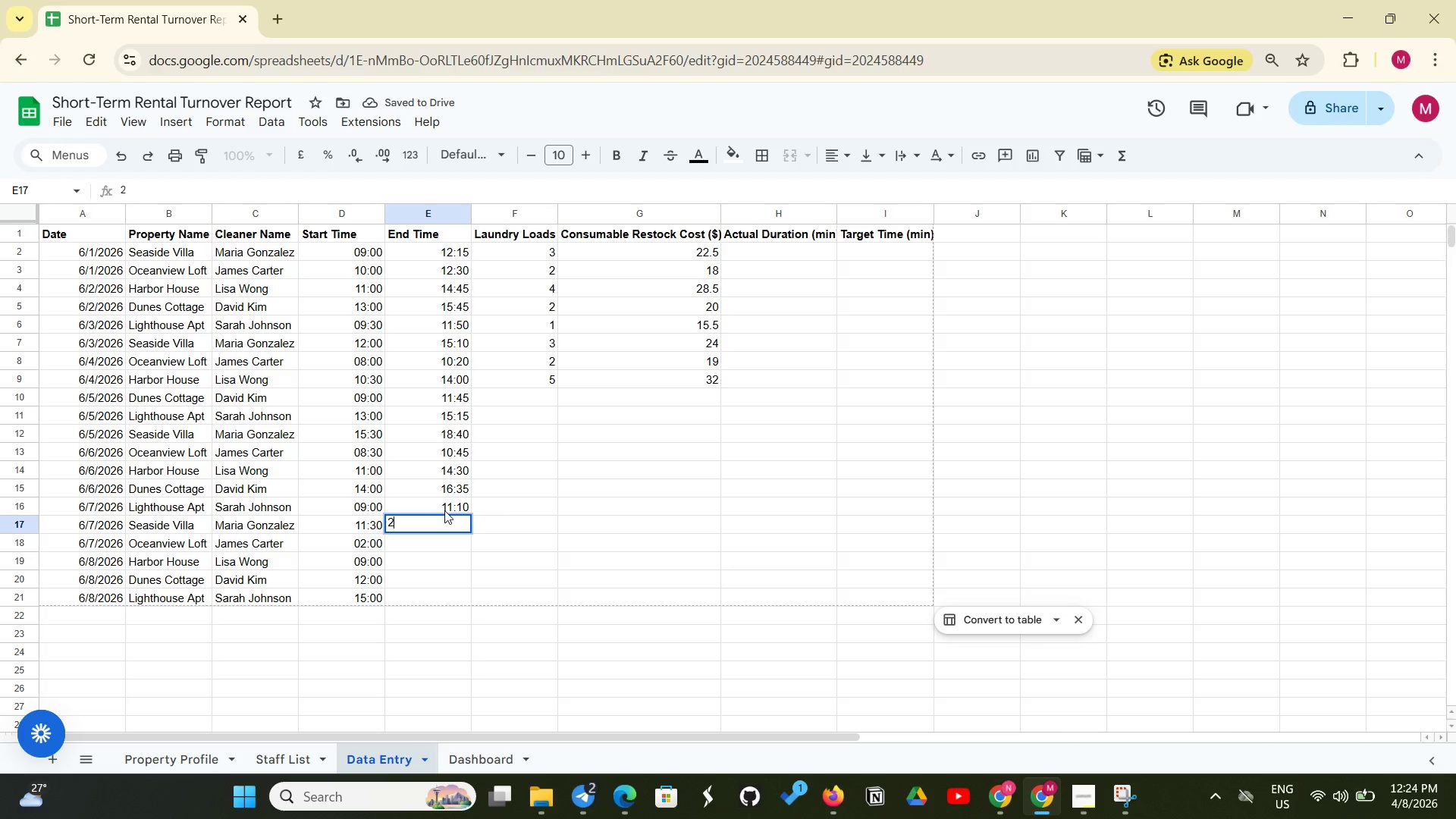 
type(2:40PM)
 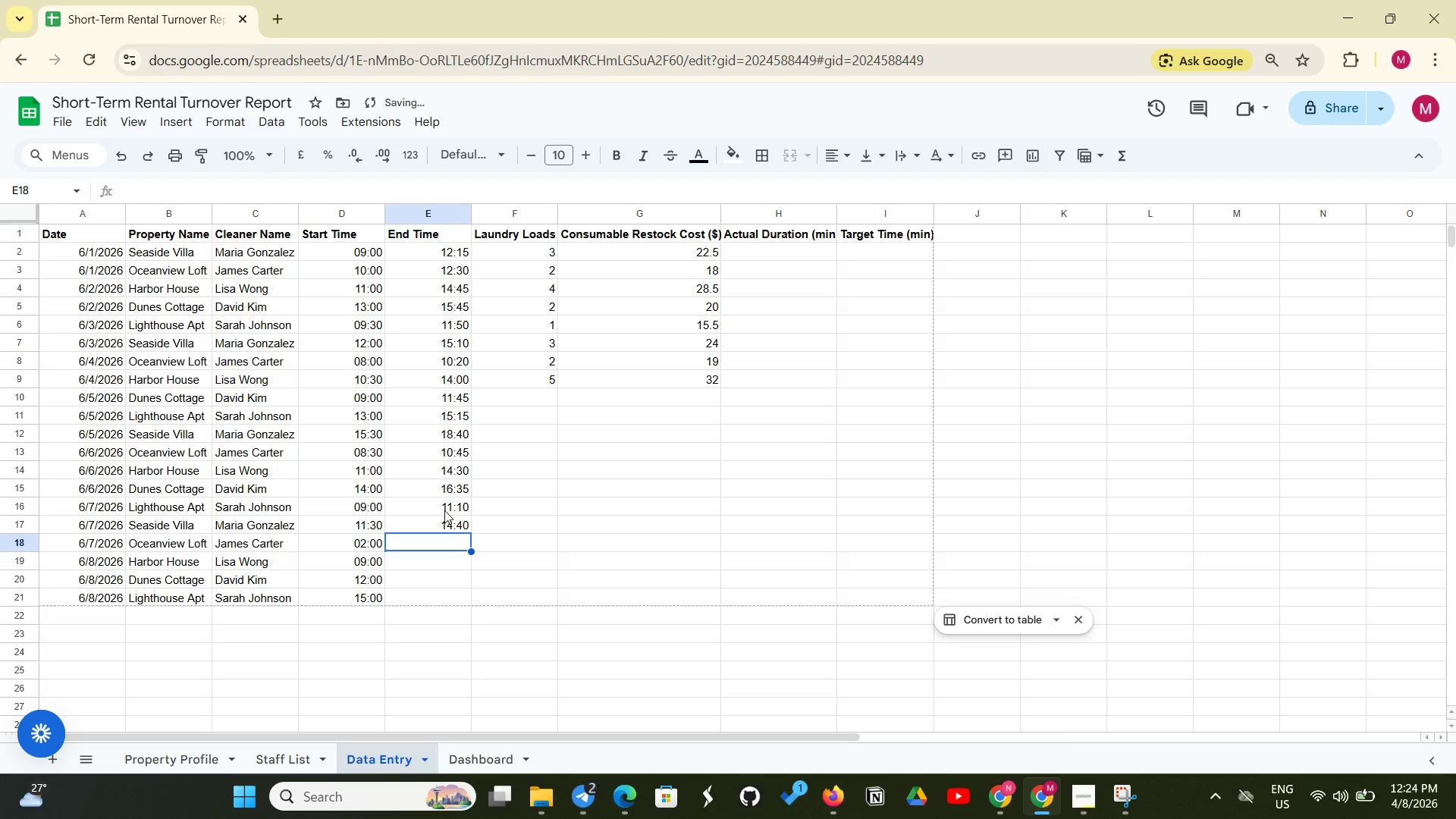 
 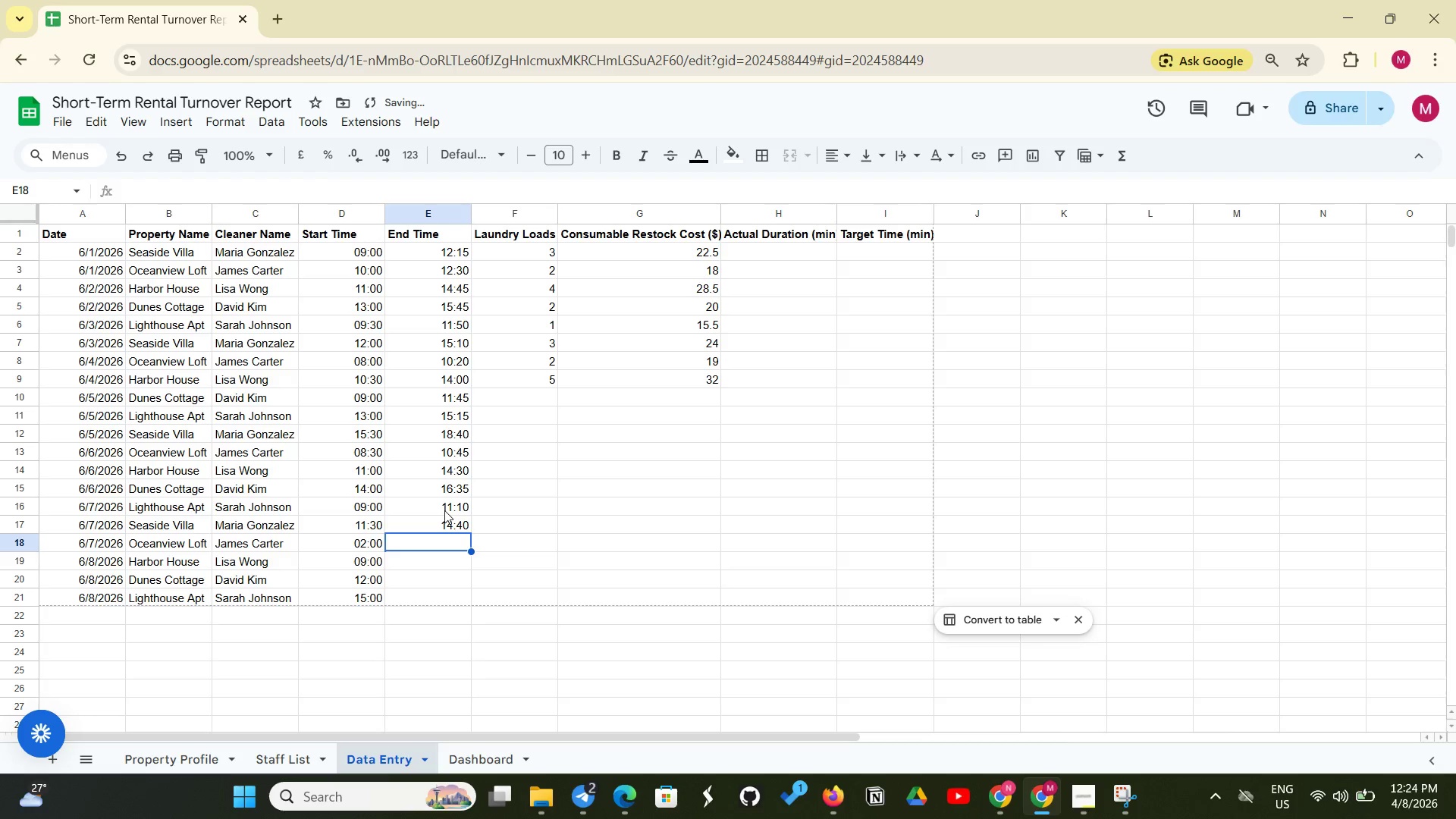 
key(Enter)
 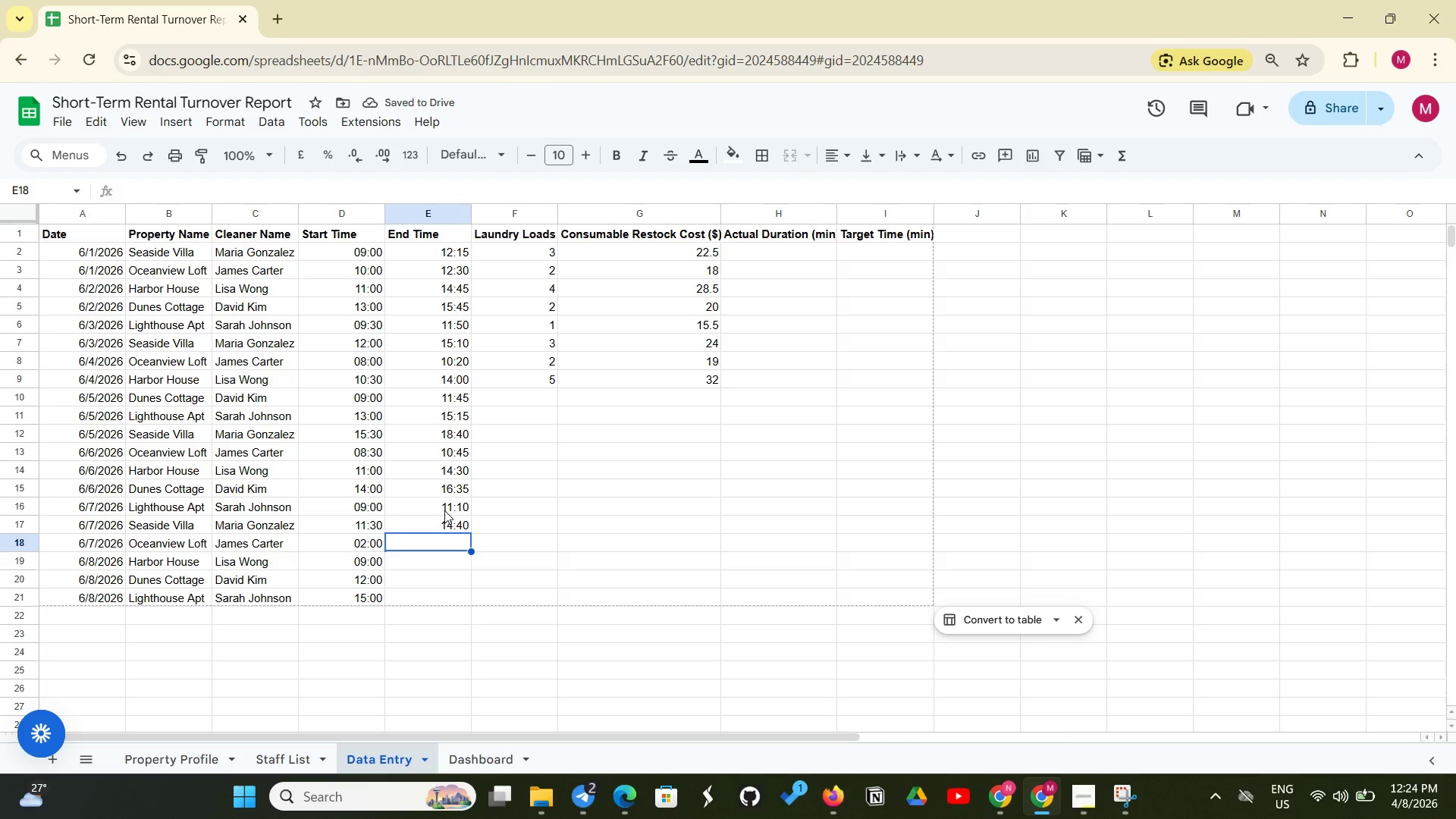 
type(4:15PM)
 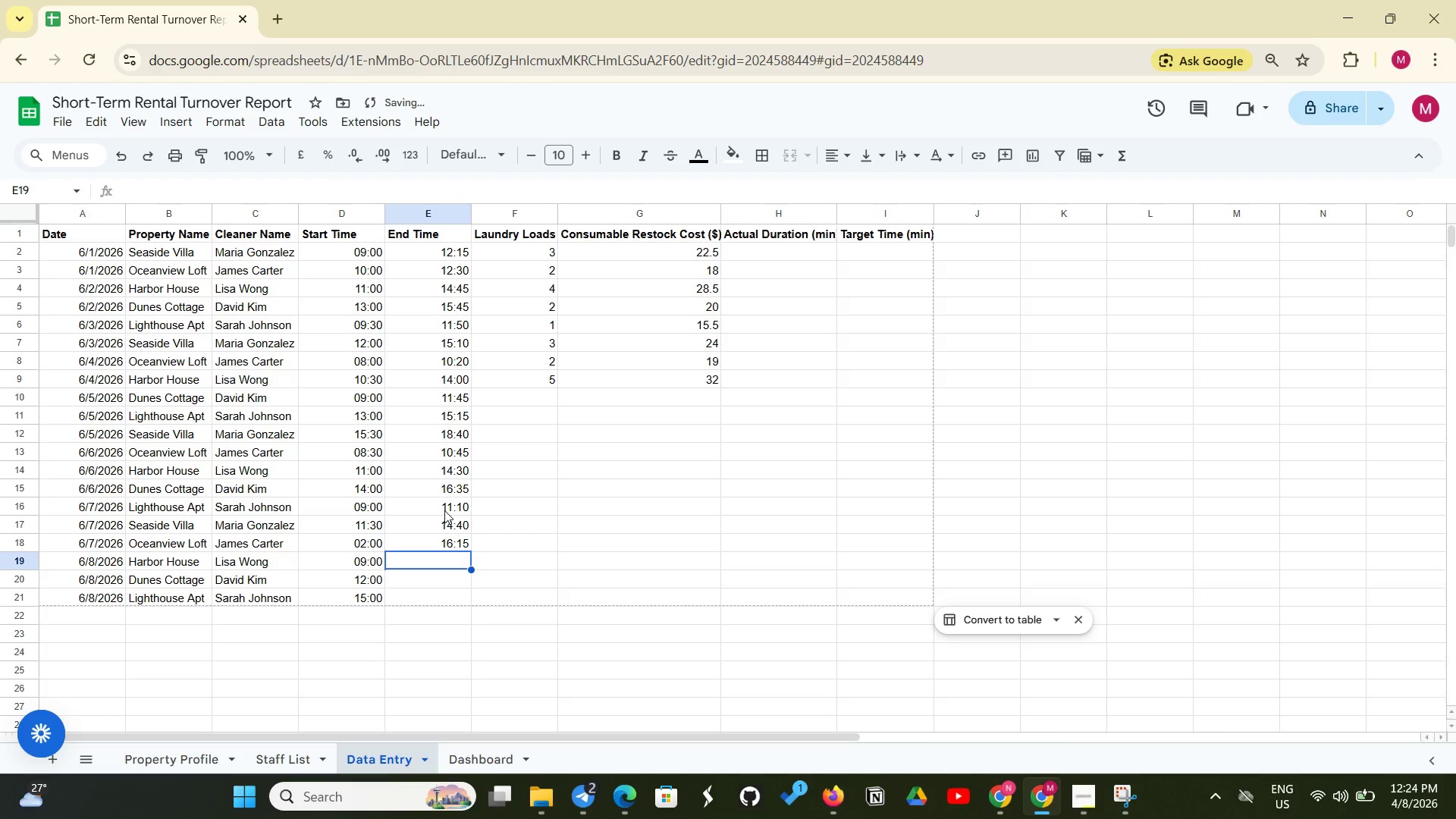 
 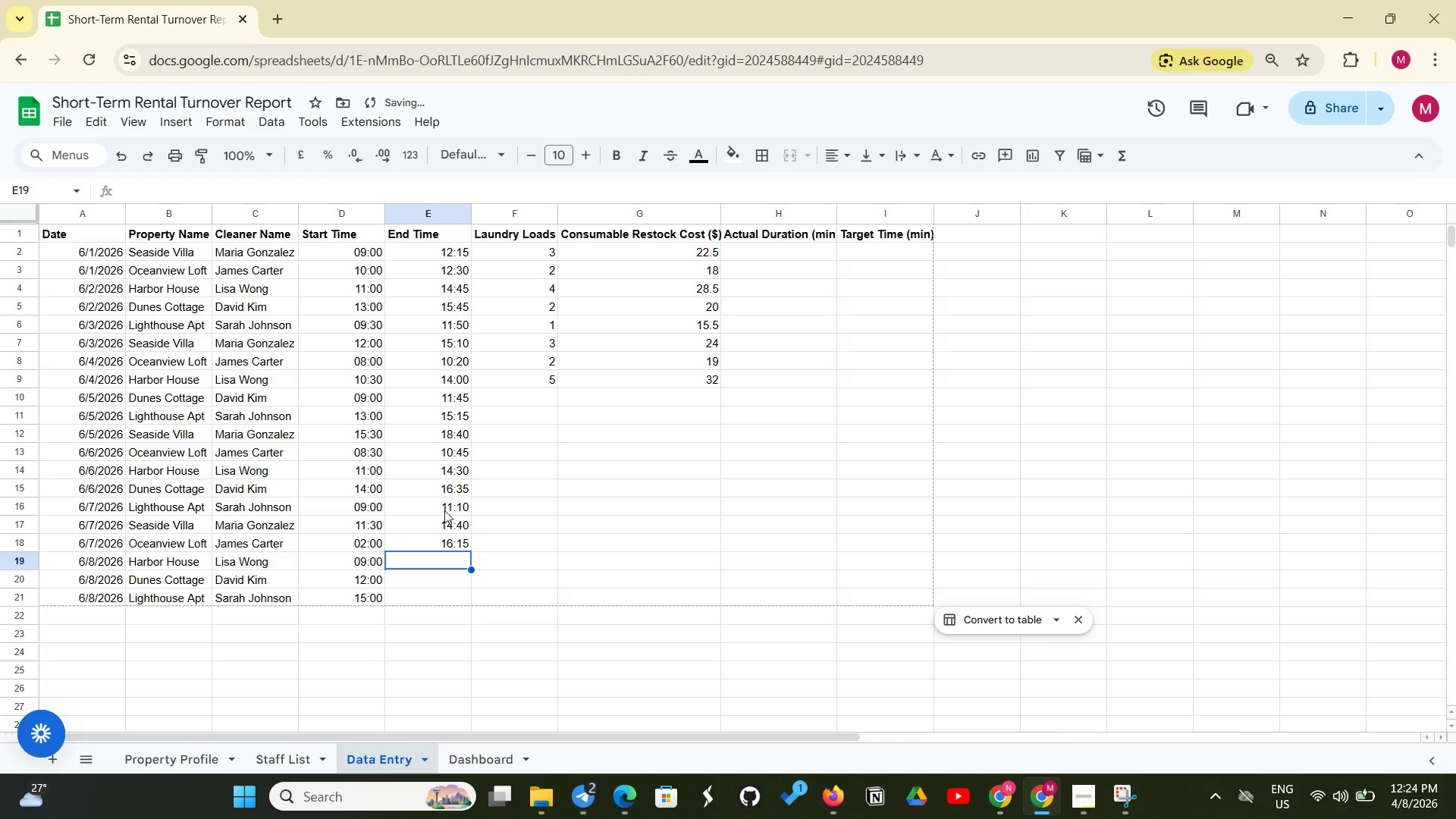 
key(Enter)
 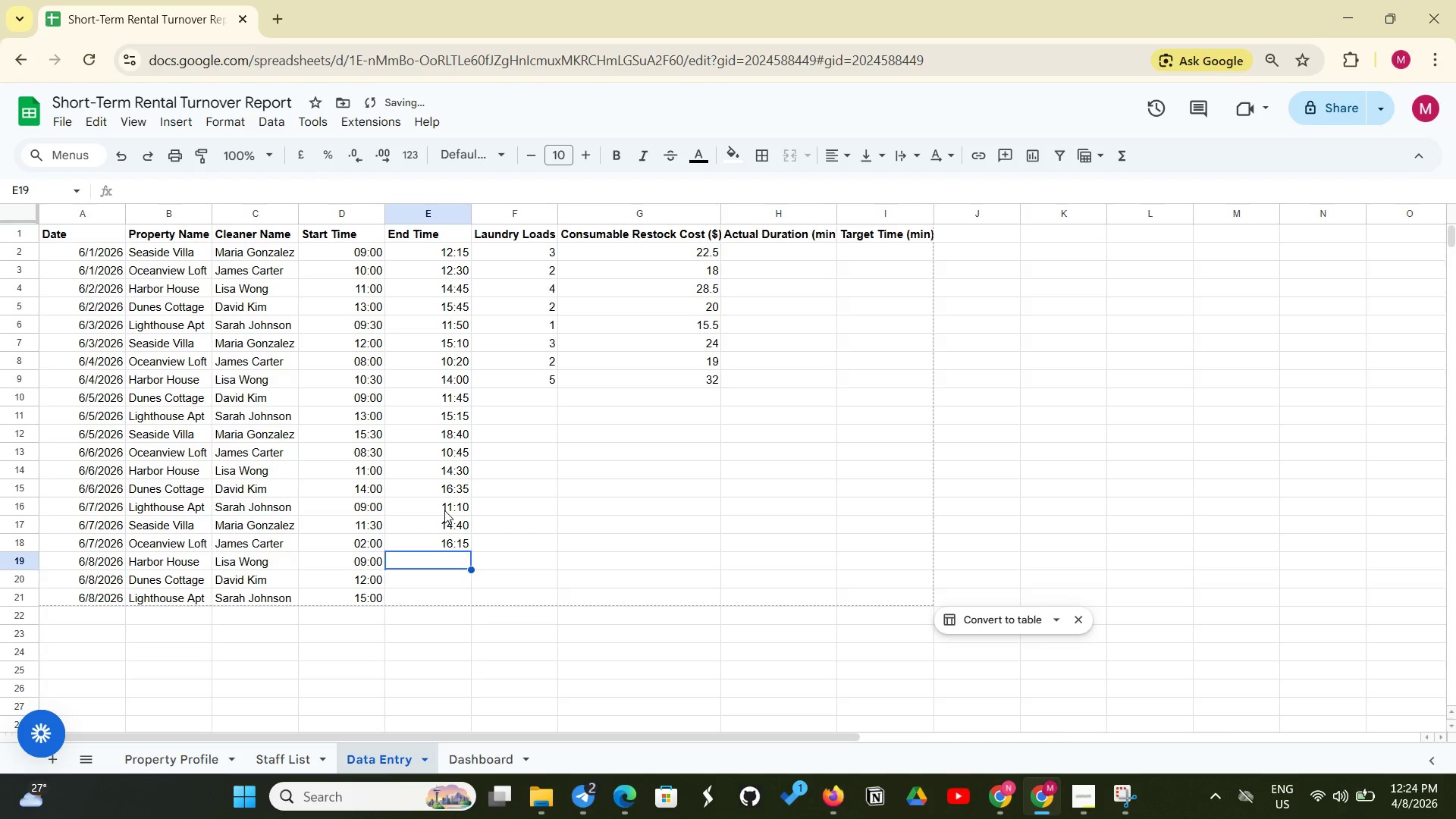 
type(12:30PM)
 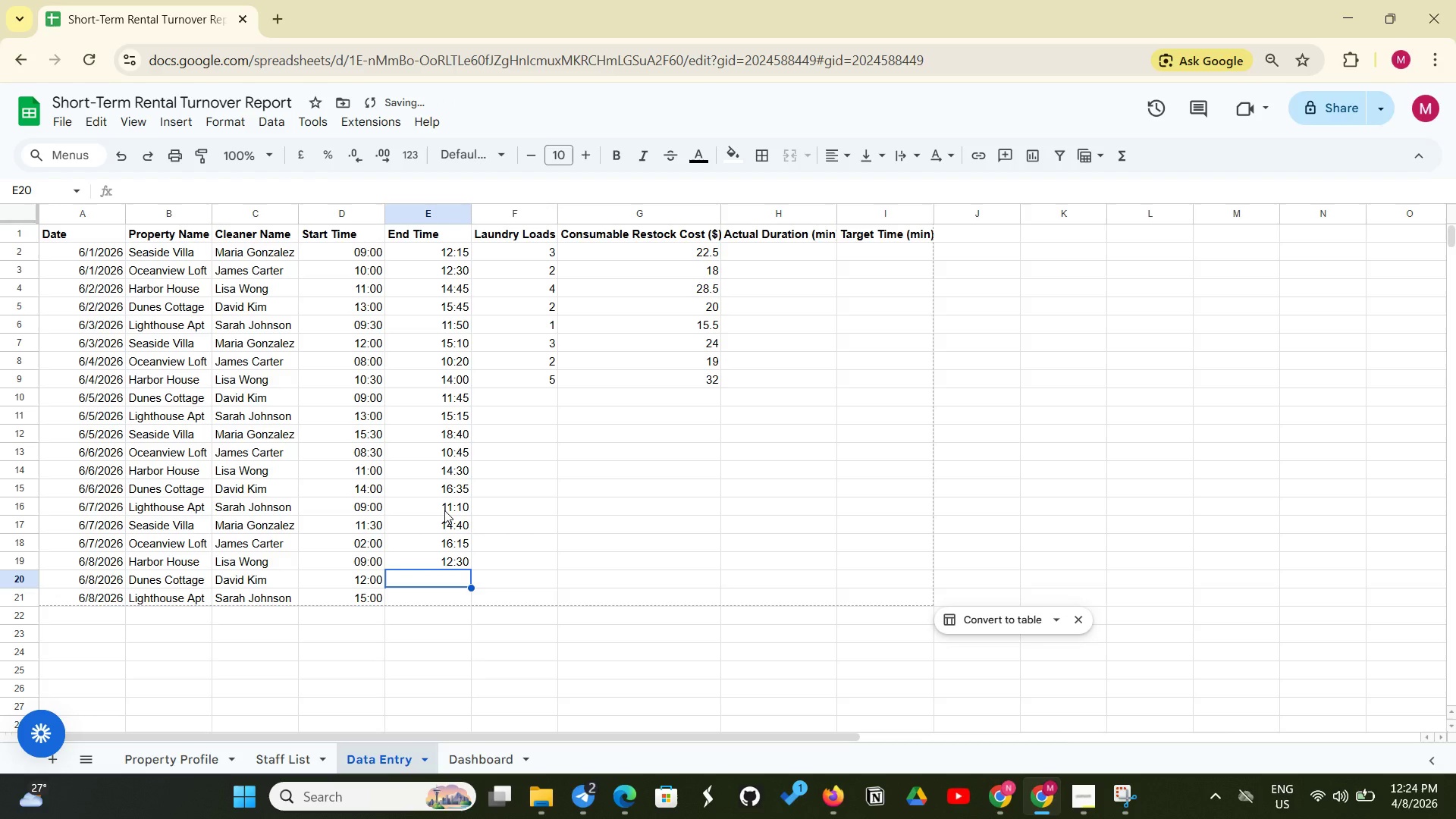 
 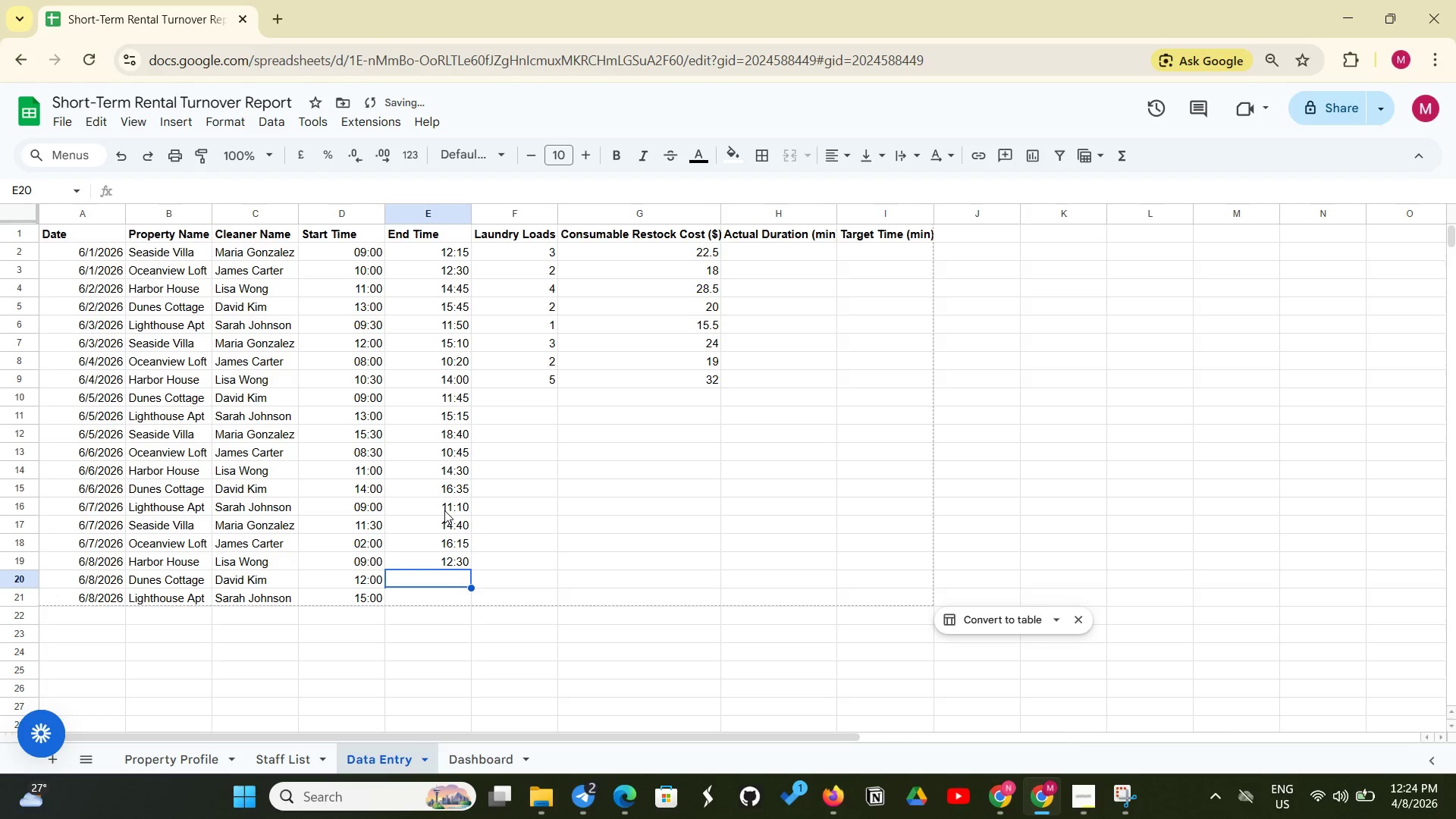 
key(Enter)
 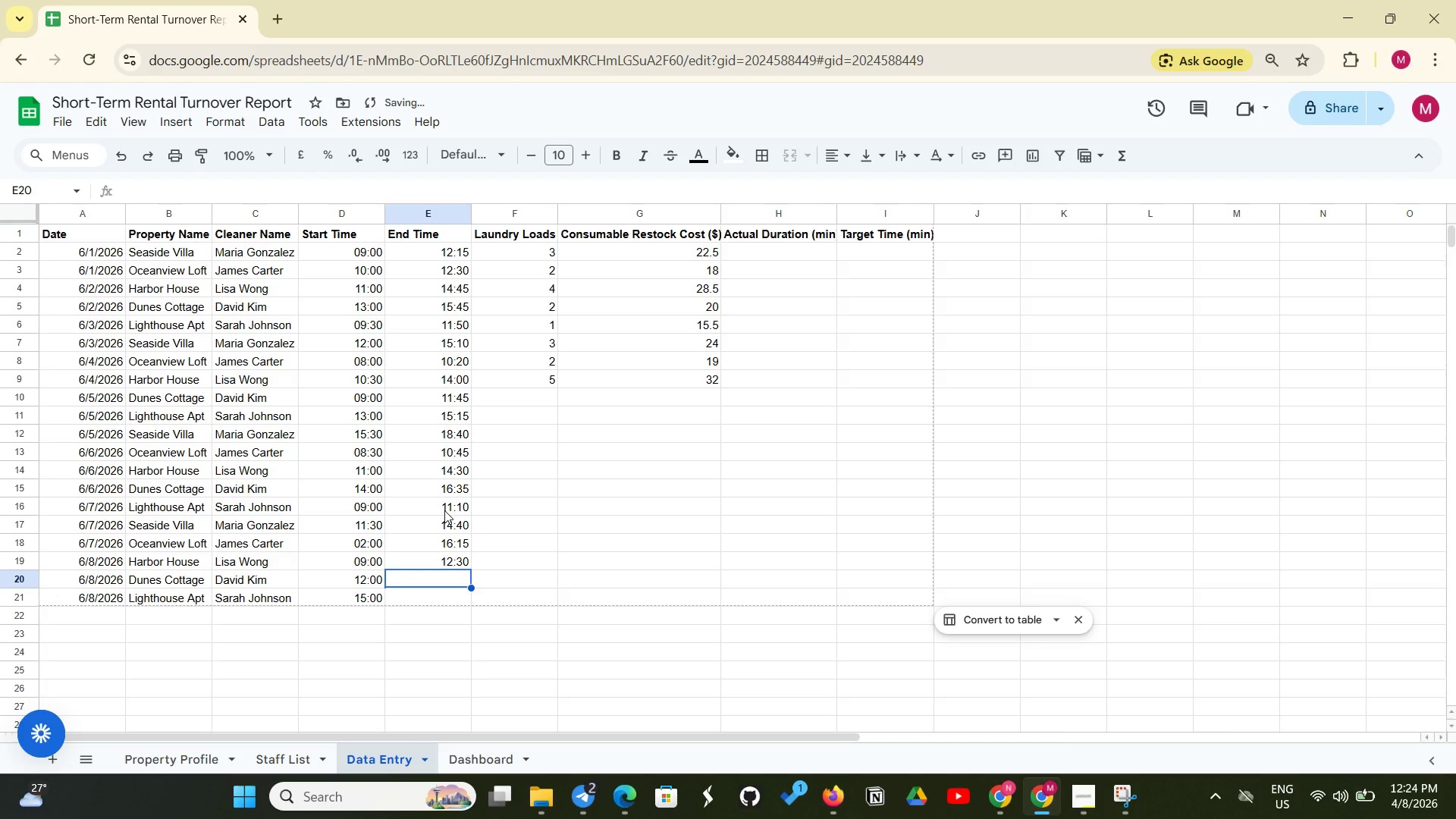 
type(2:40PM)
 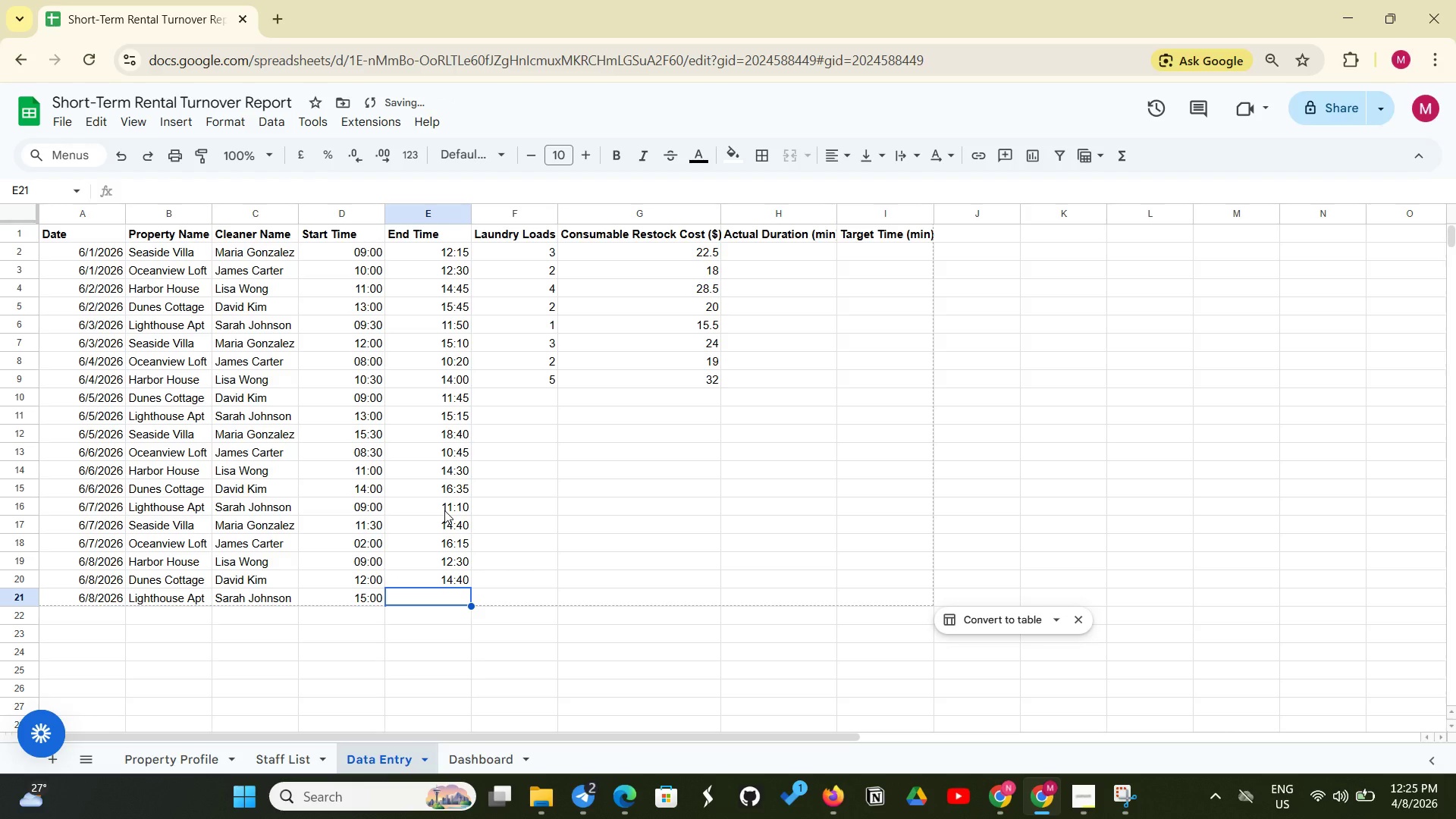 
 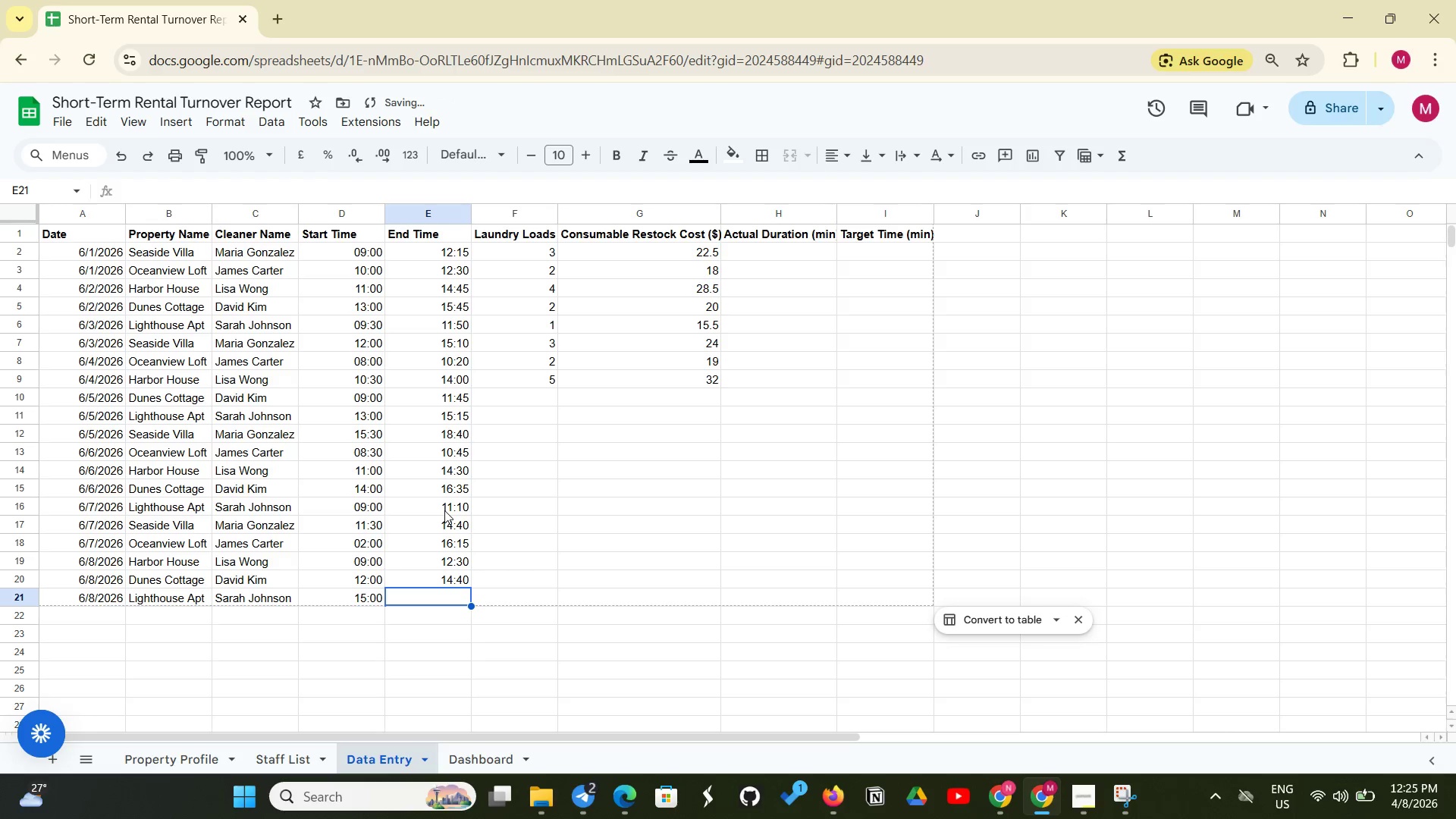 
key(Enter)
 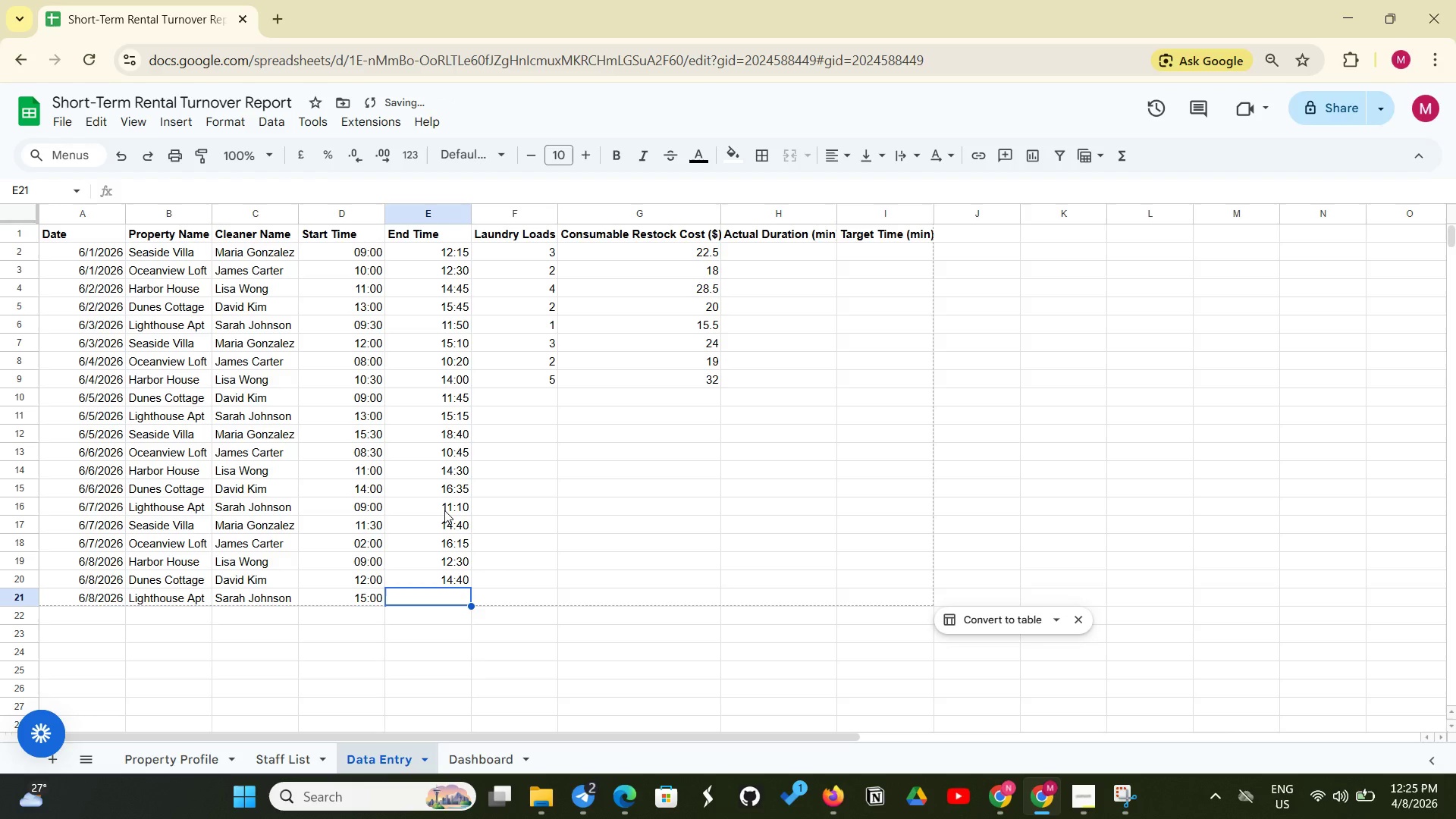 
type(5:05PM)
 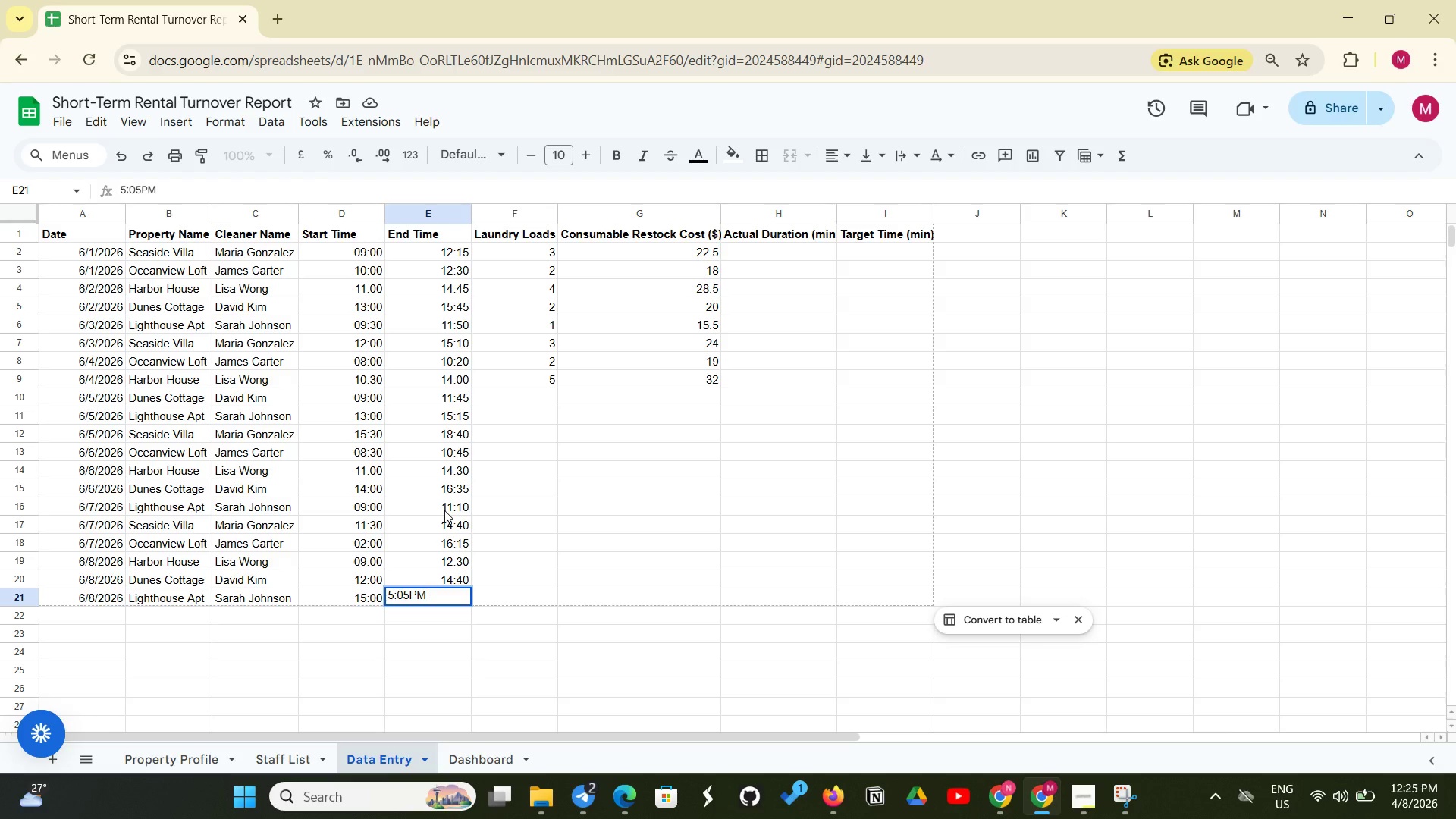 
key(Enter)
 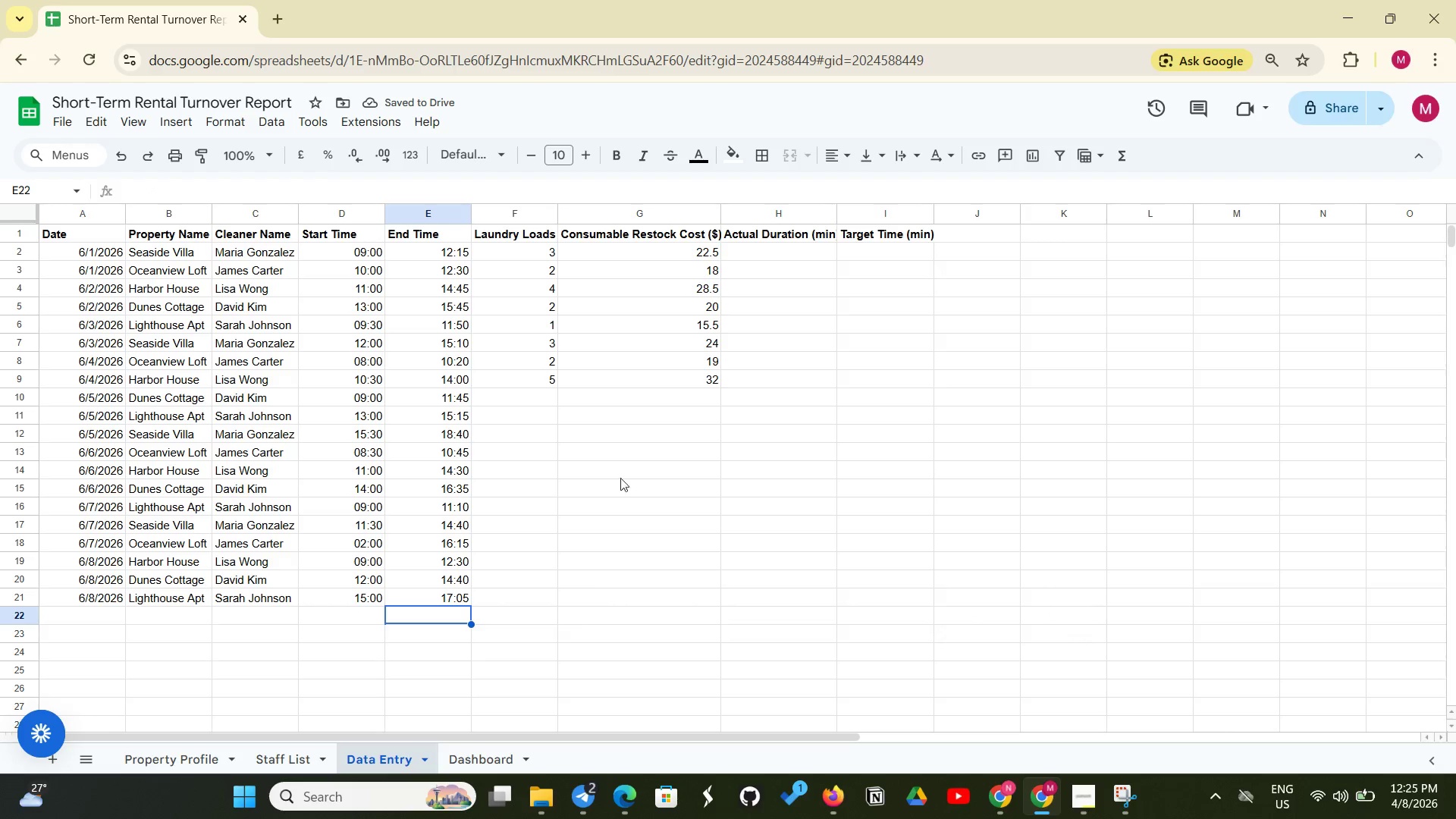 
left_click([529, 406])
 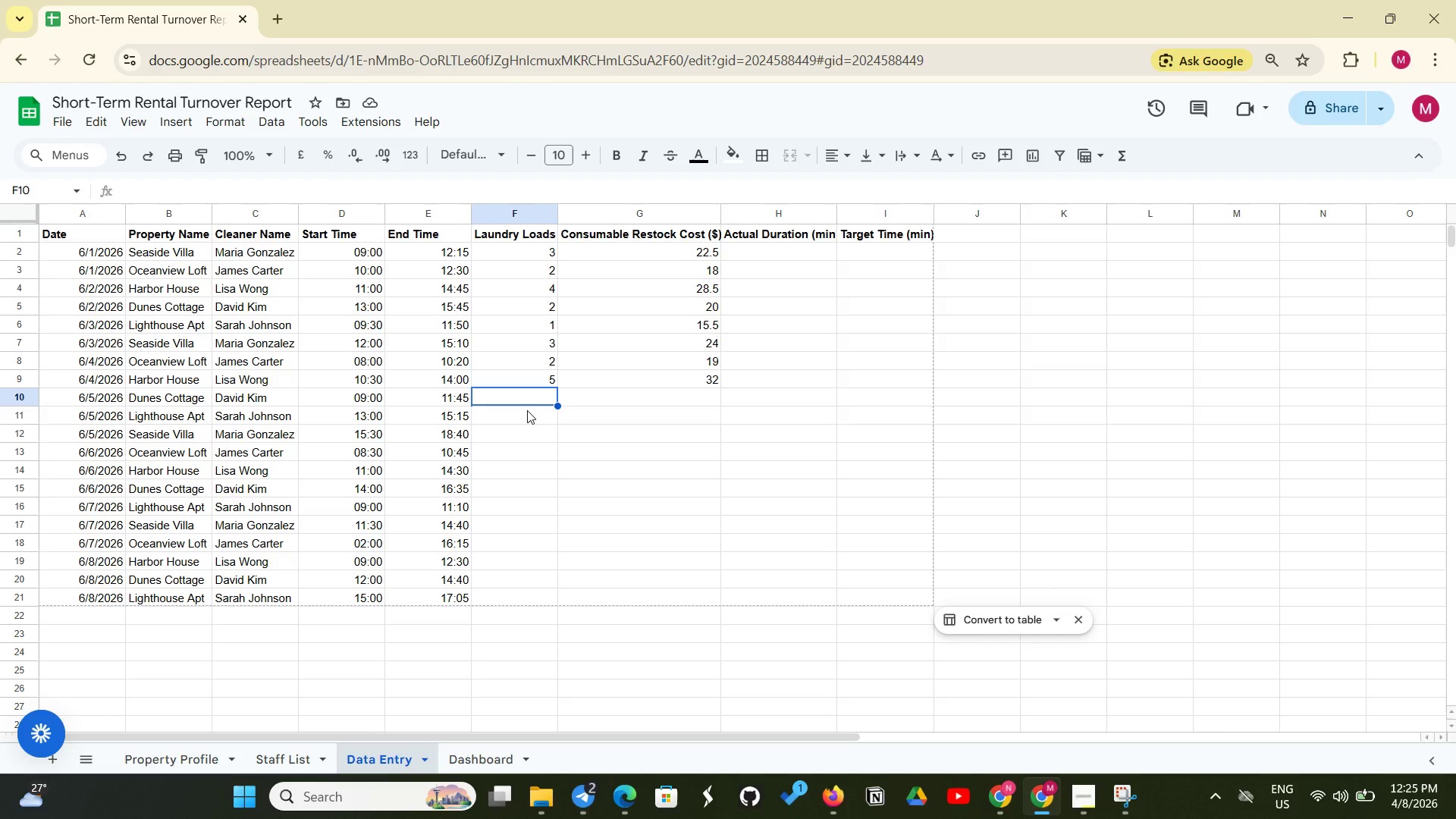 
key(2)
 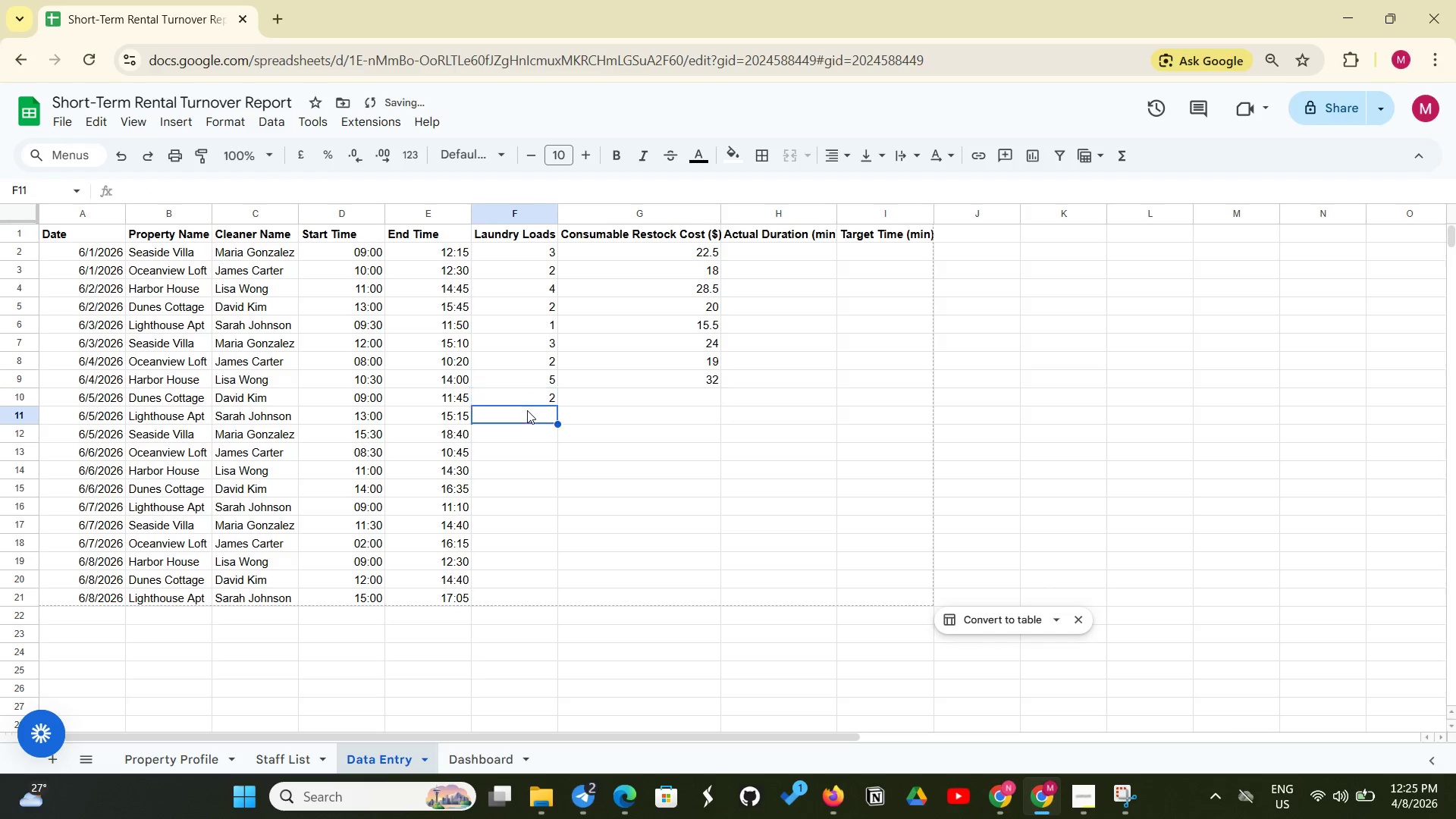 
key(Enter)
 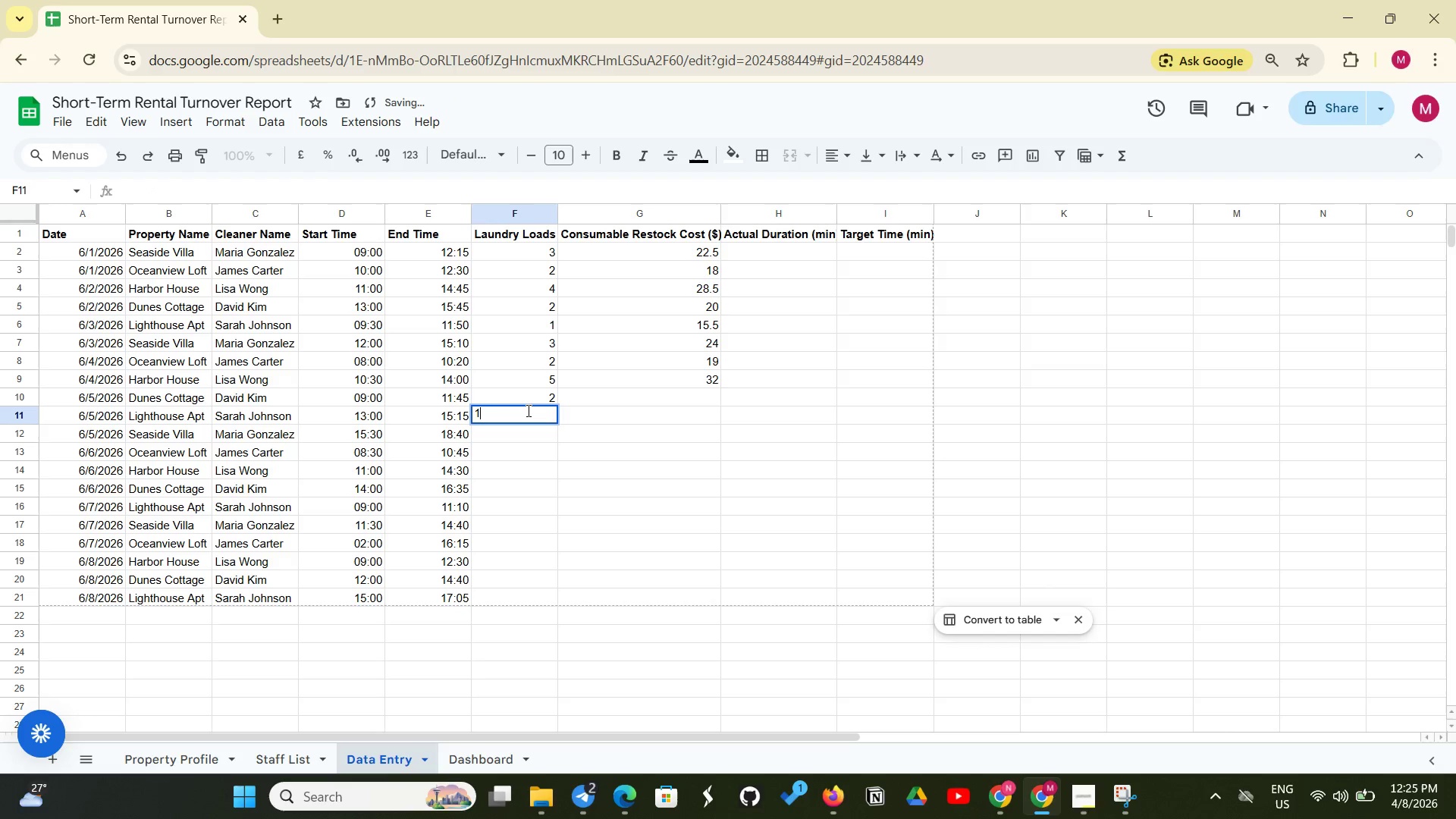 
key(1)
 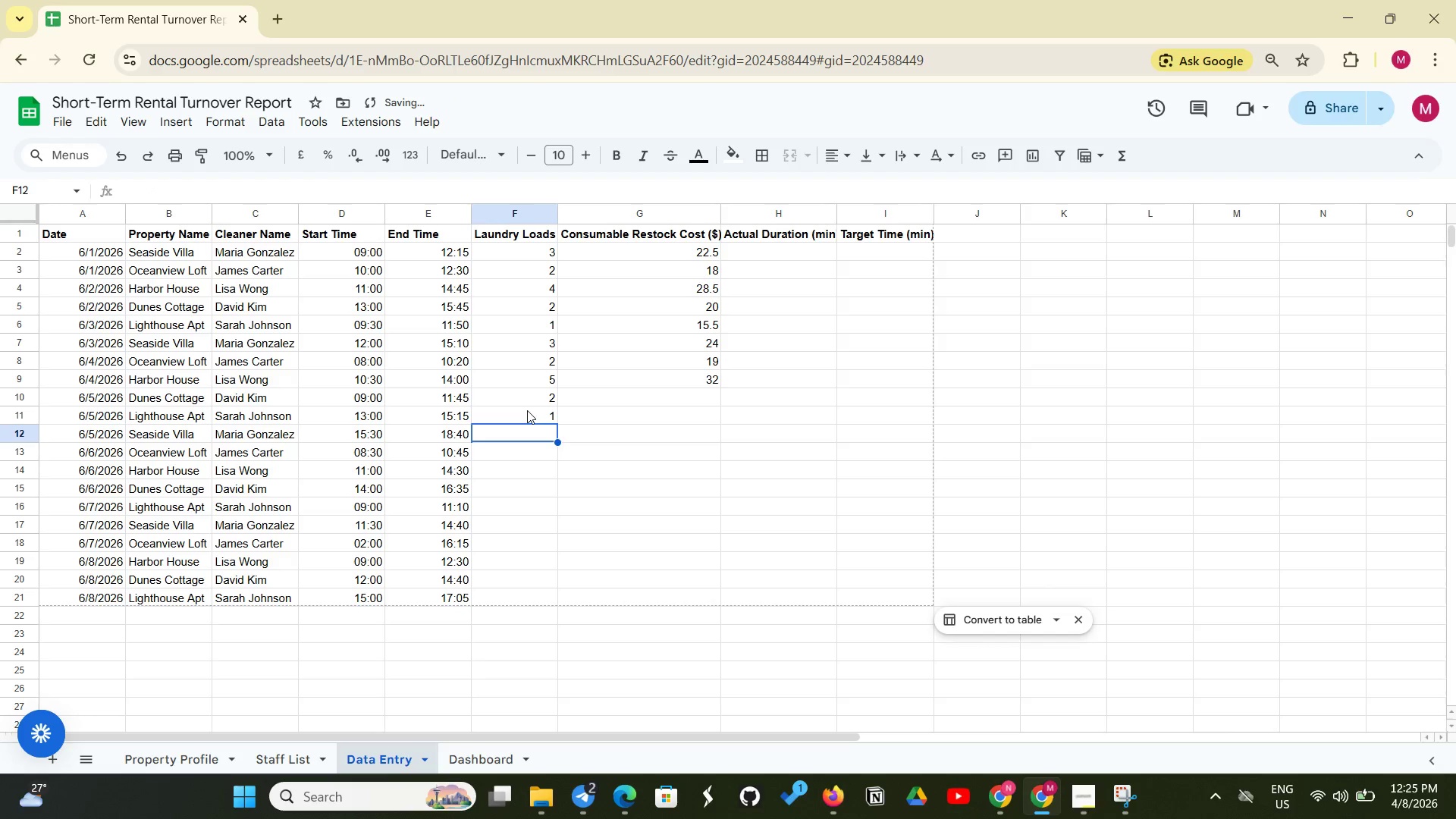 
key(Enter)
 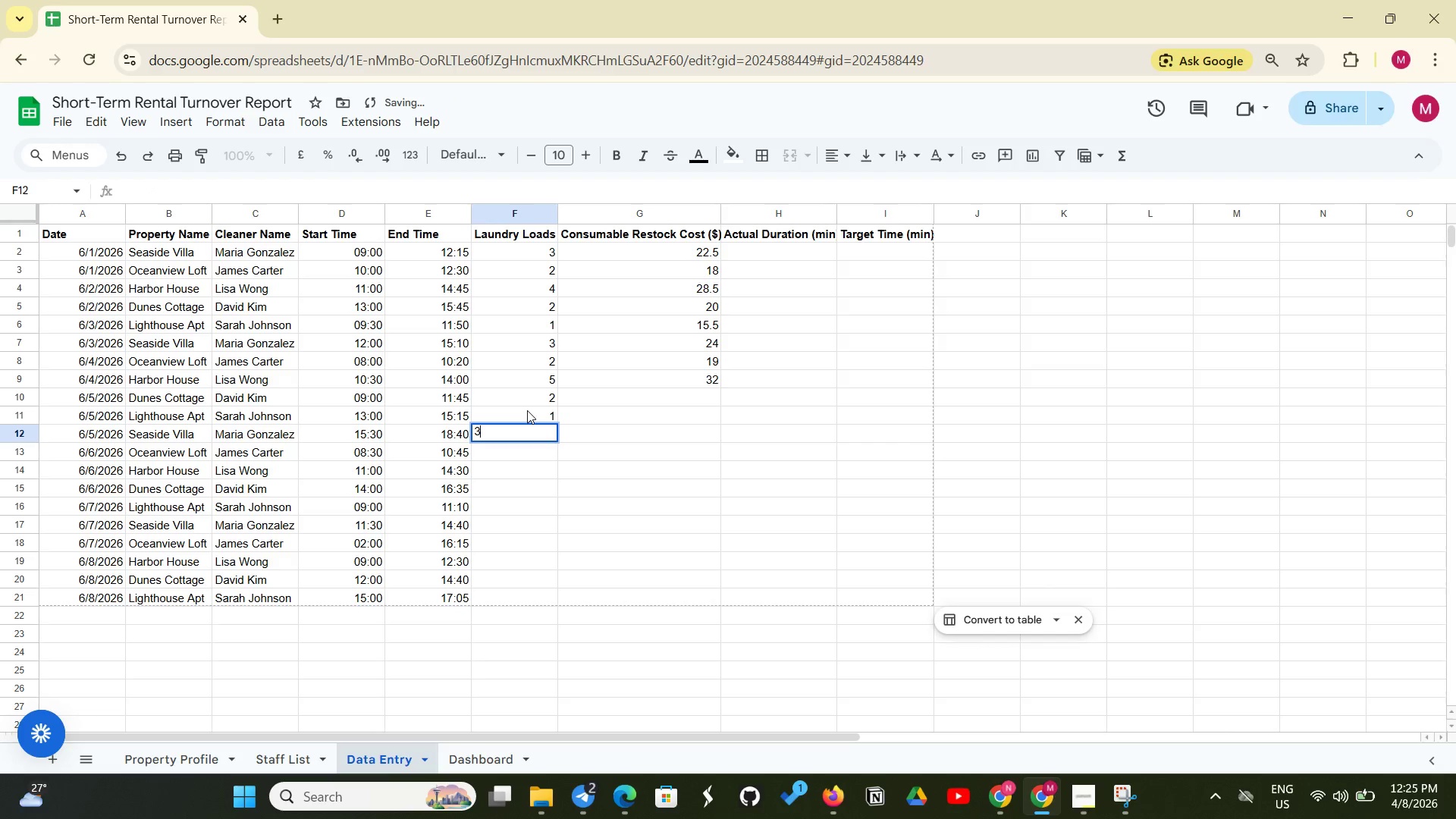 
key(3)
 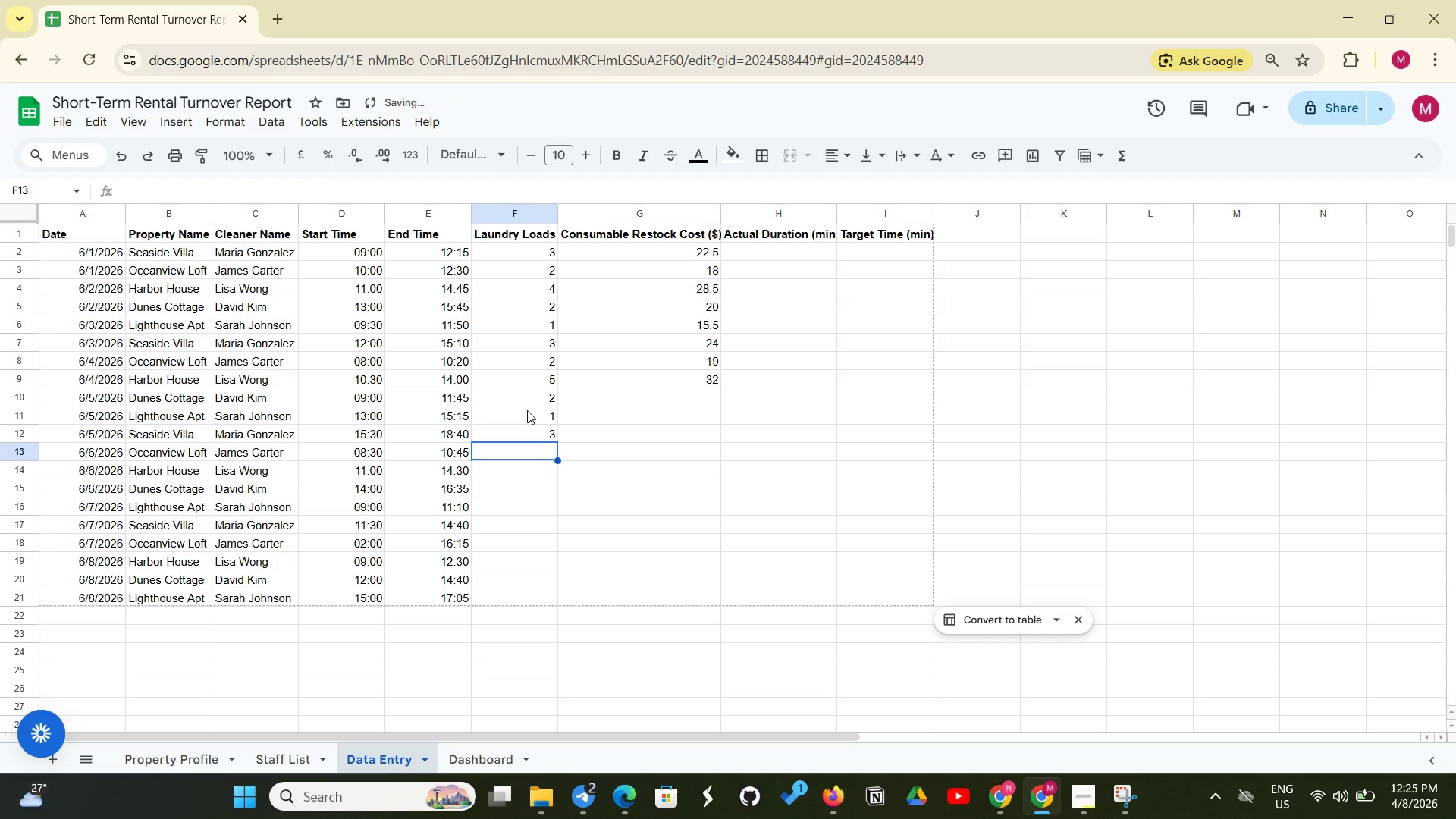 
key(Enter)
 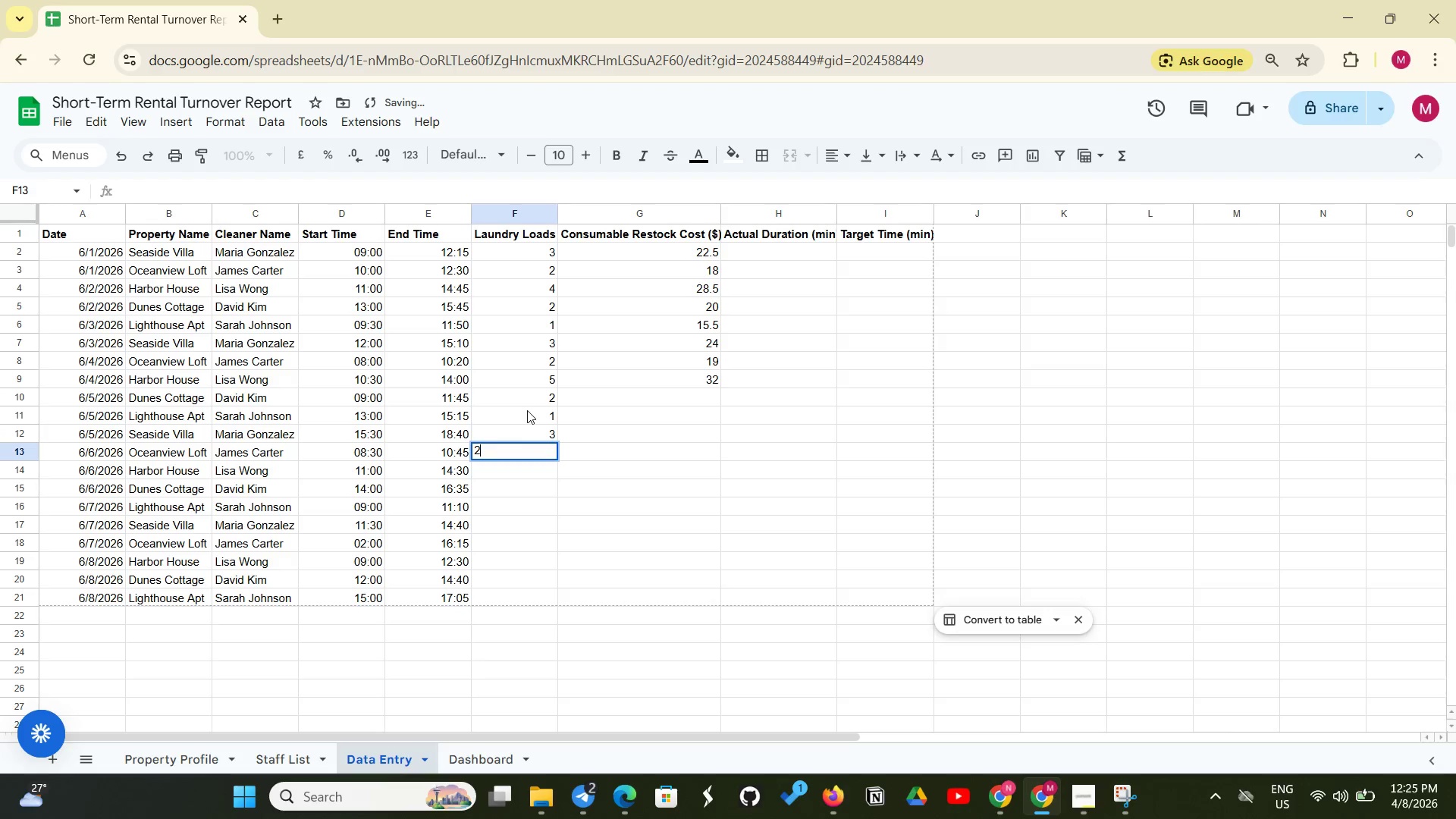 
key(2)
 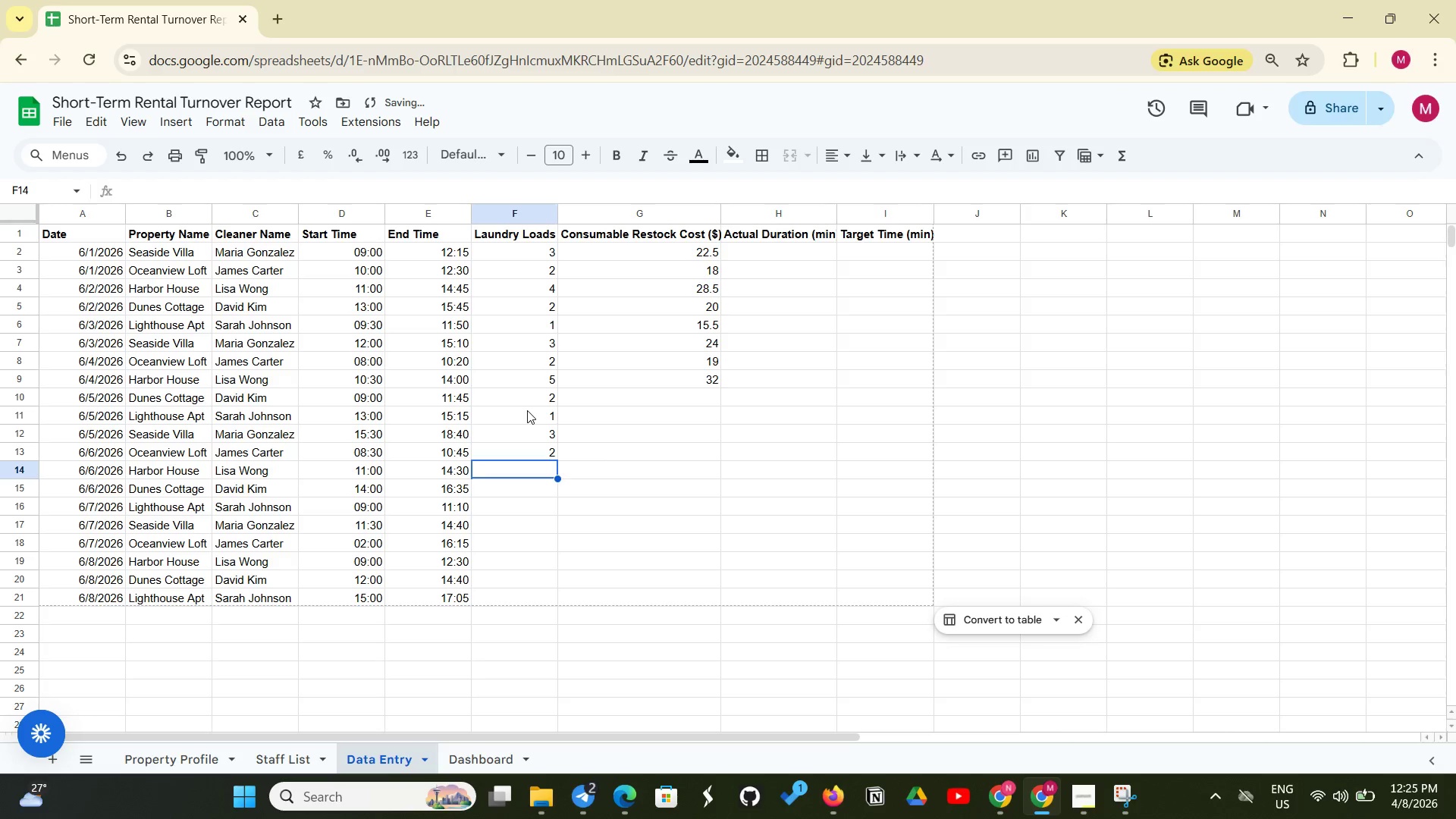 
key(Enter)
 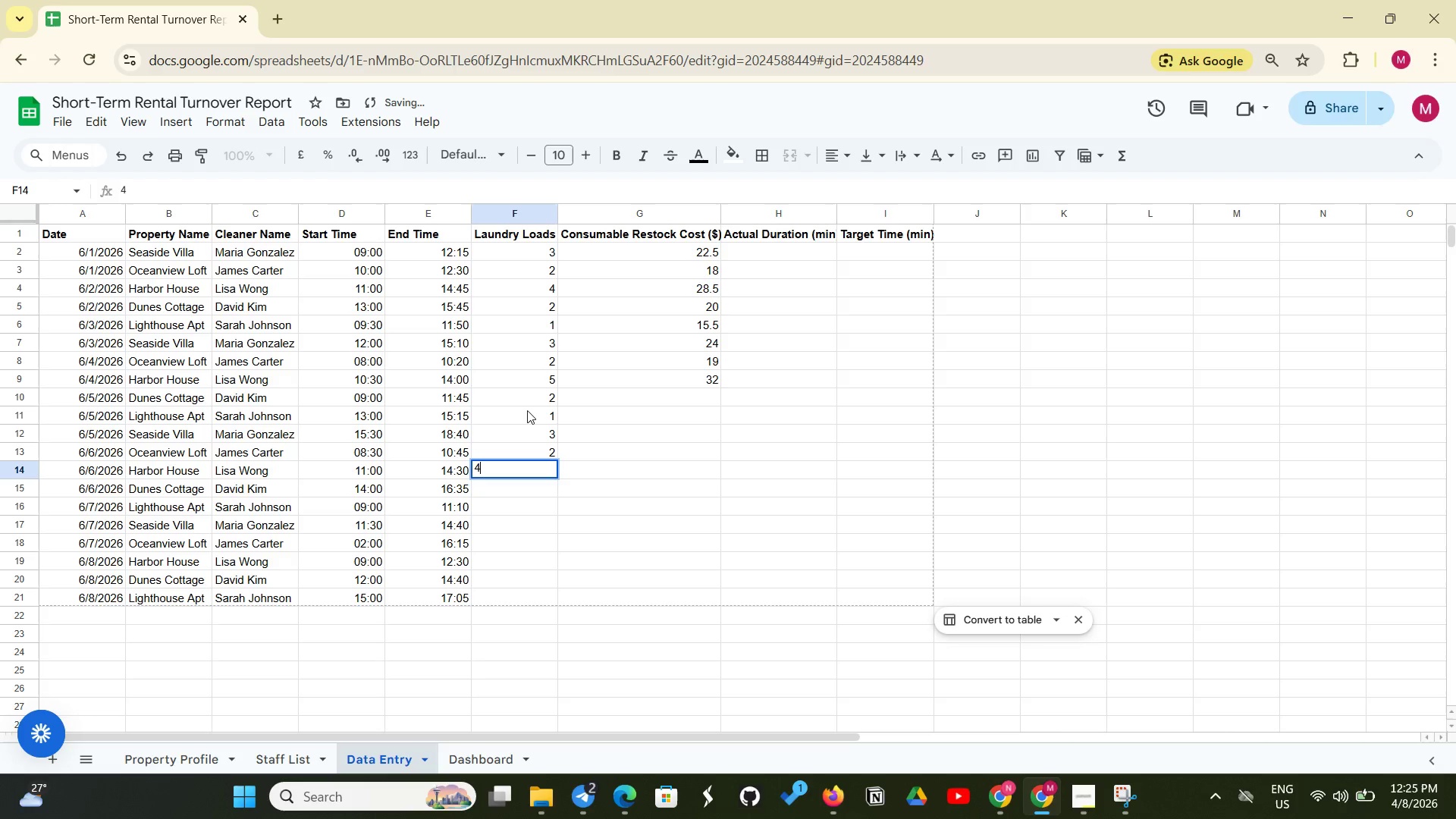 
key(4)
 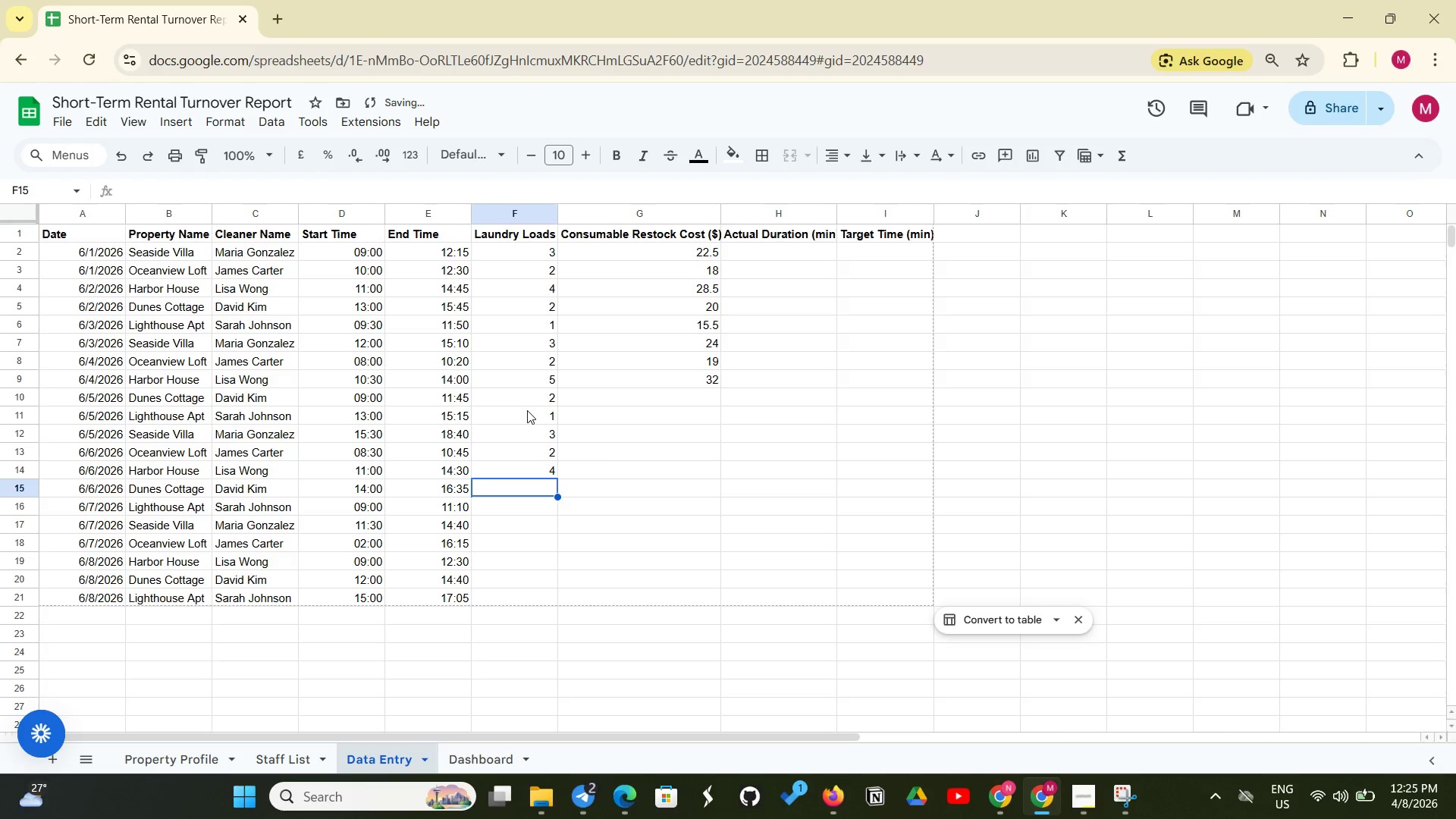 
key(Enter)
 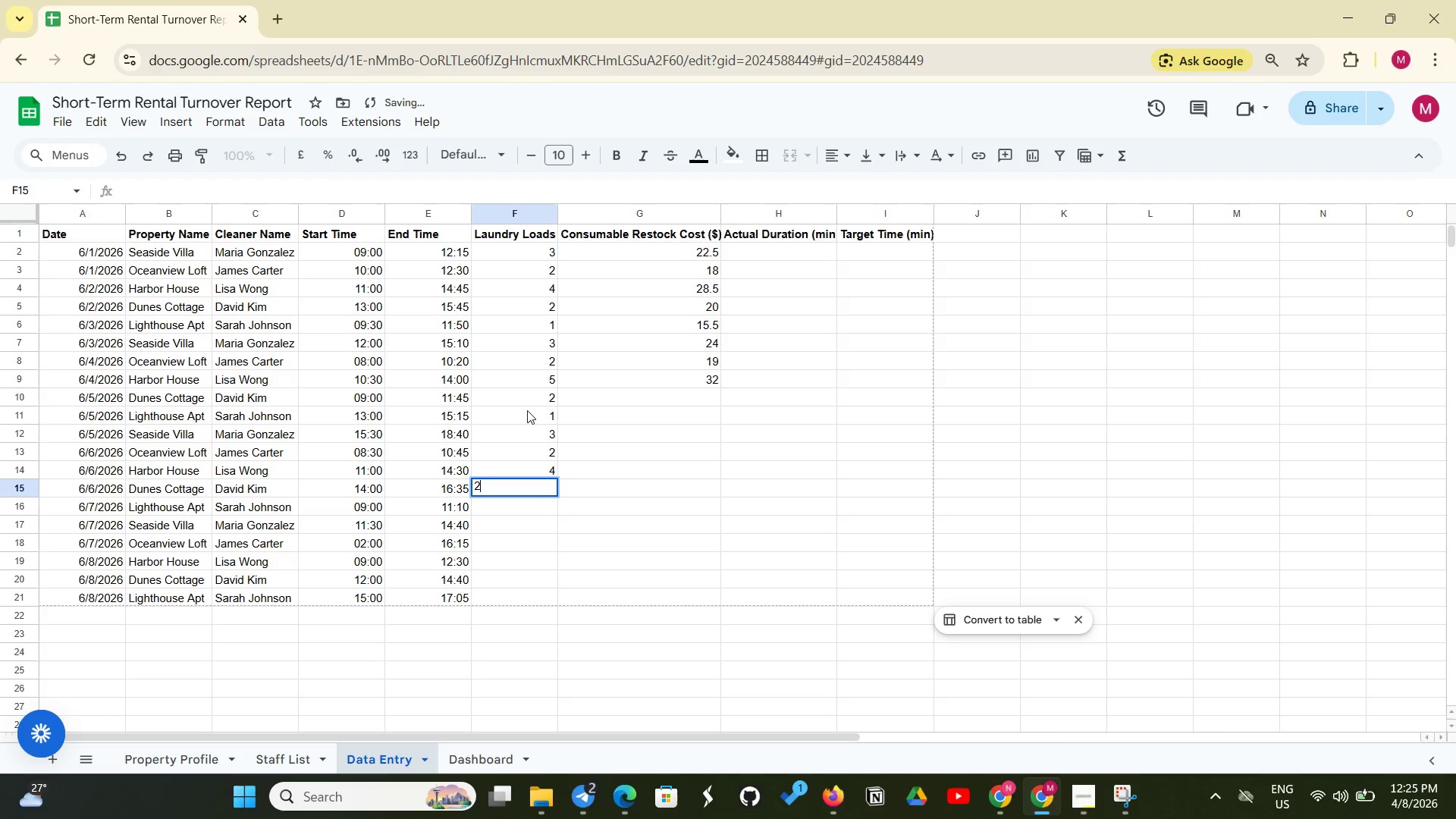 
key(2)
 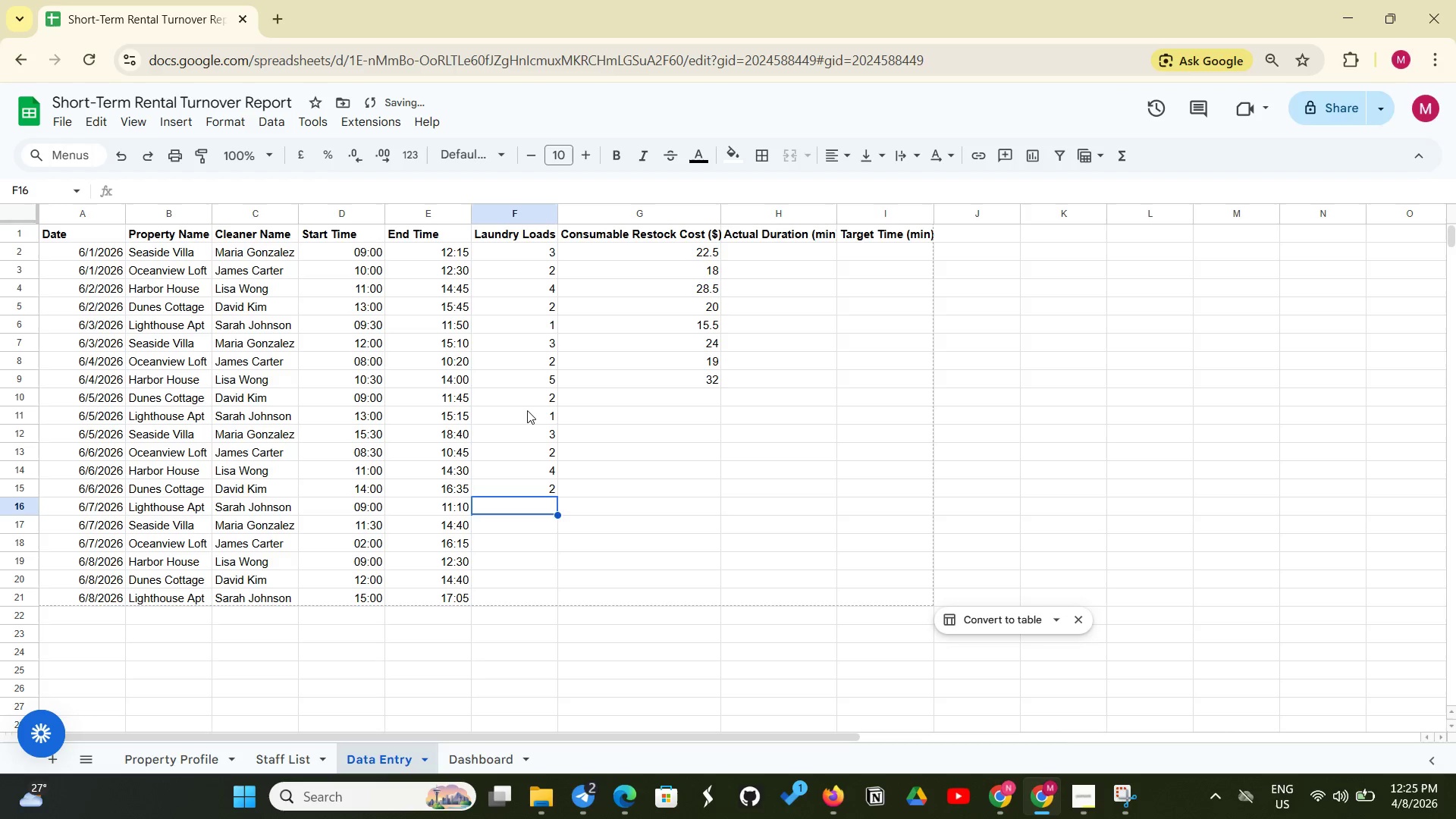 
key(Enter)
 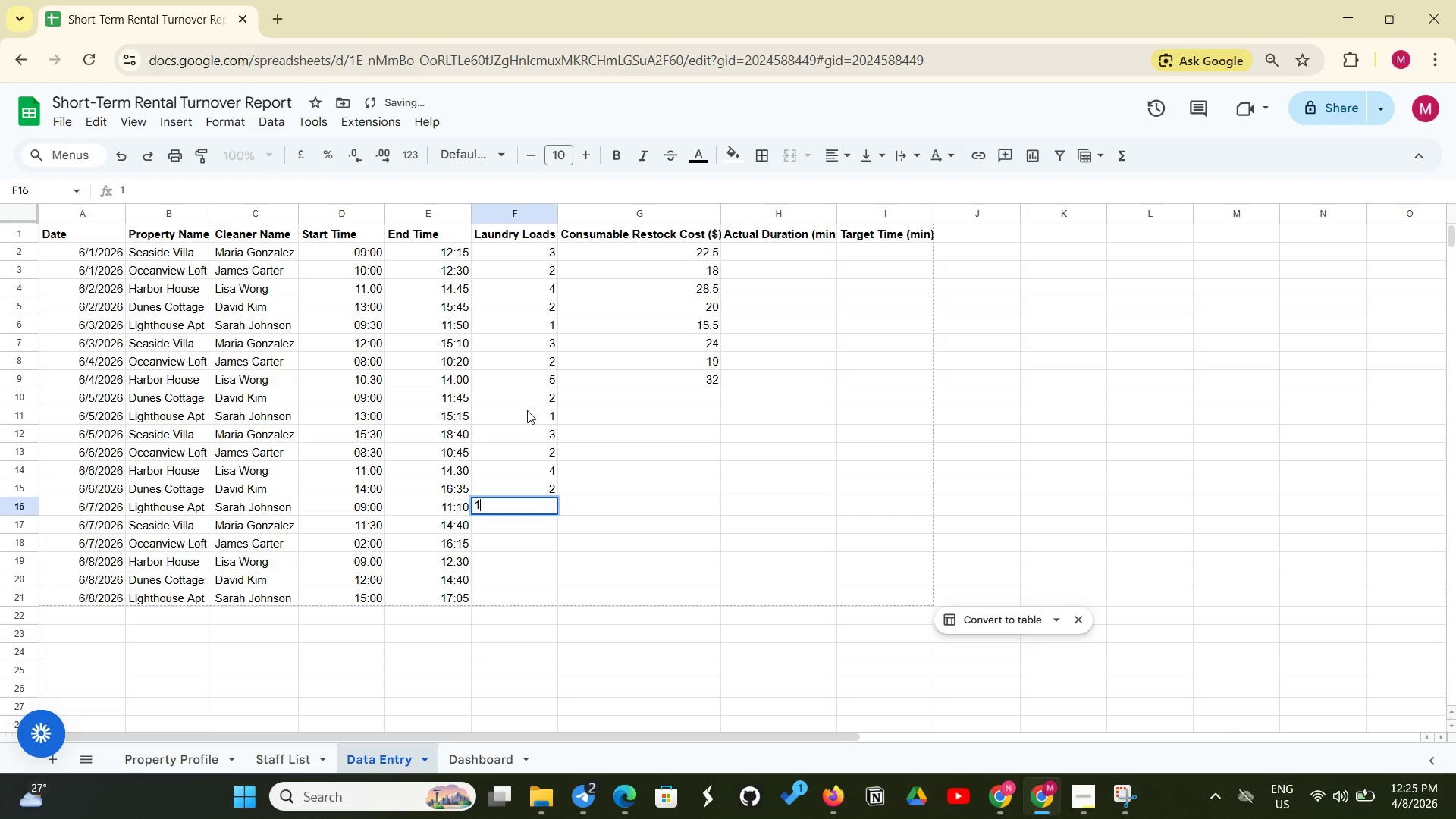 
key(1)
 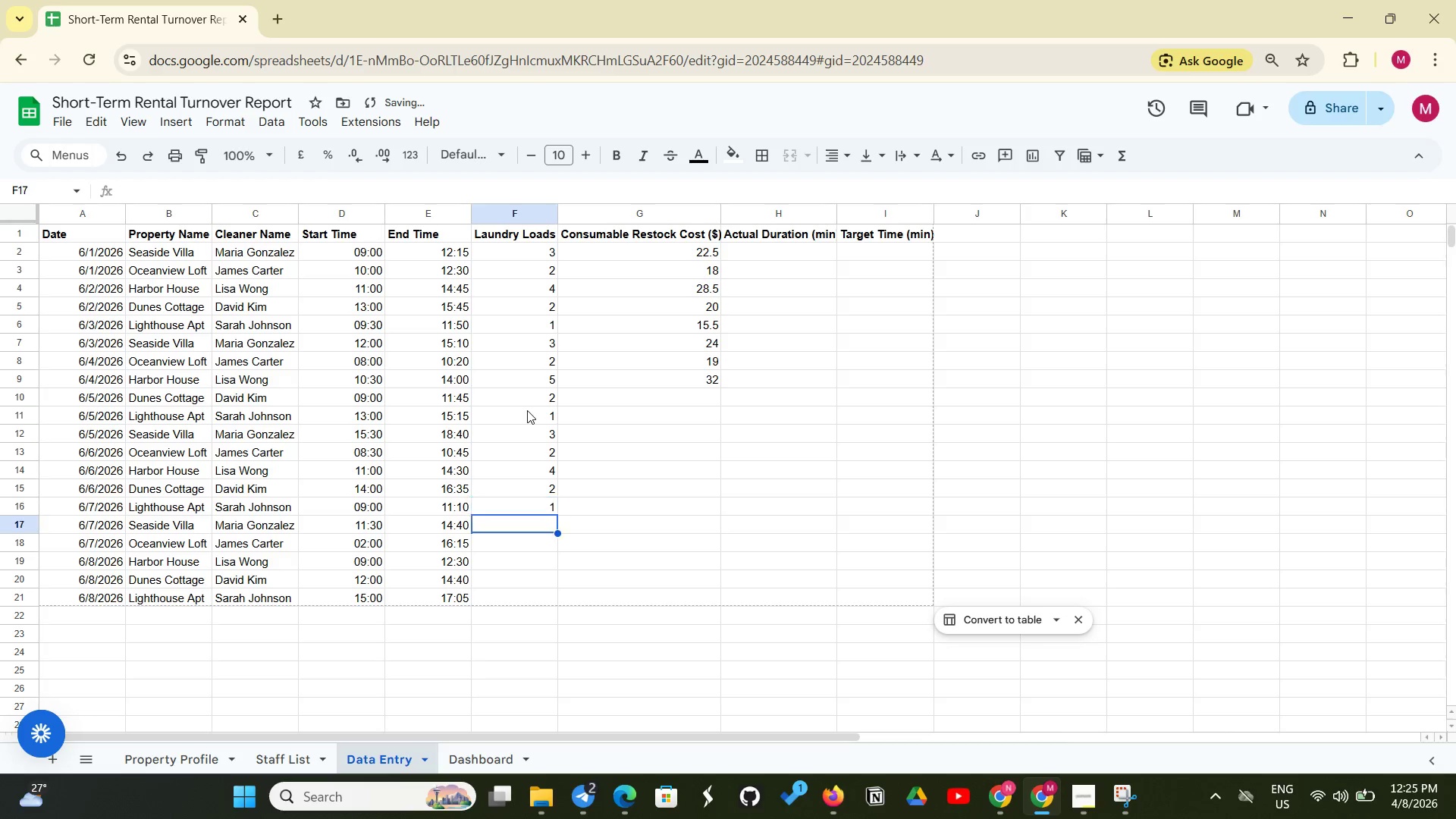 
key(Enter)
 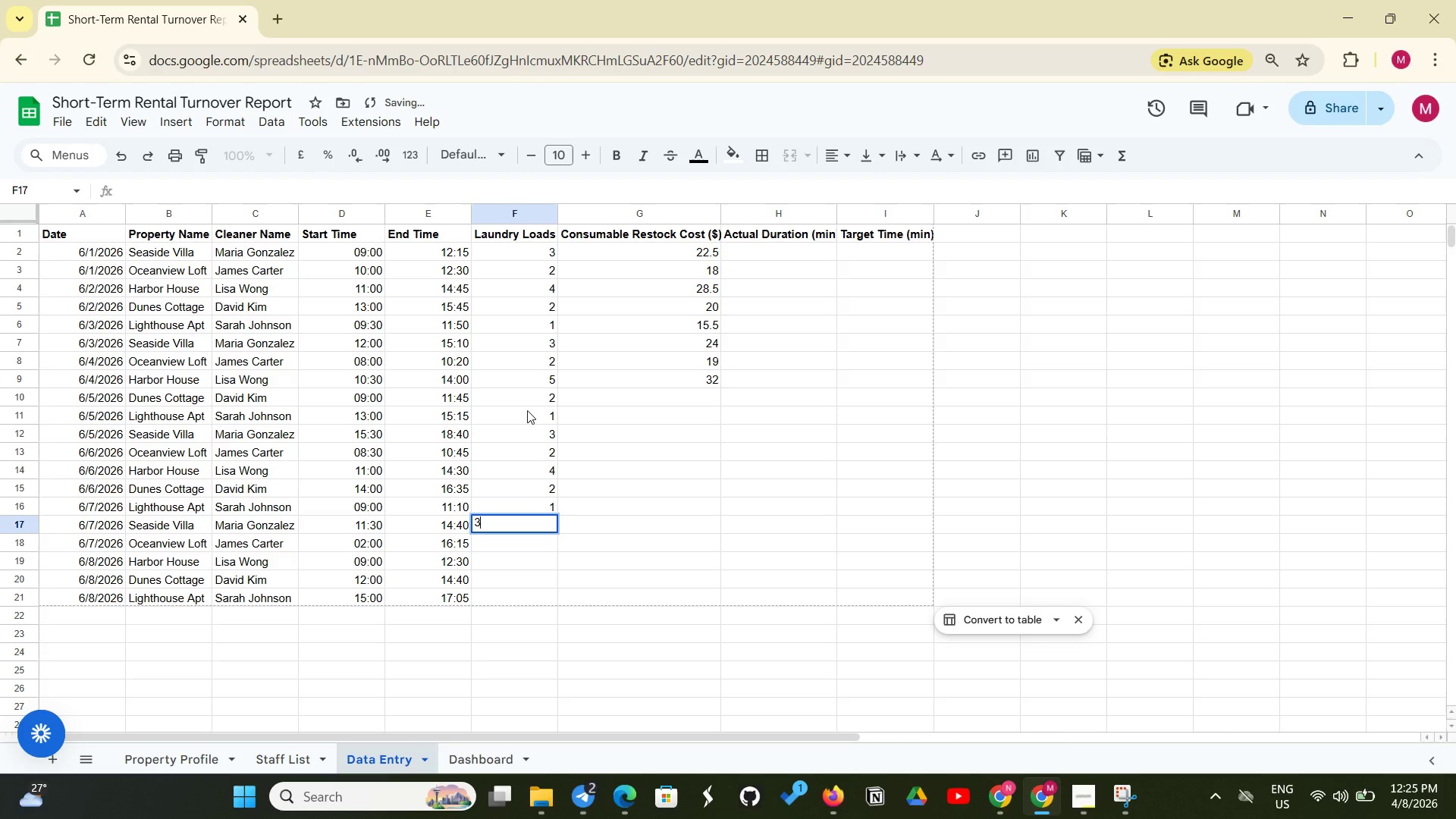 
key(3)
 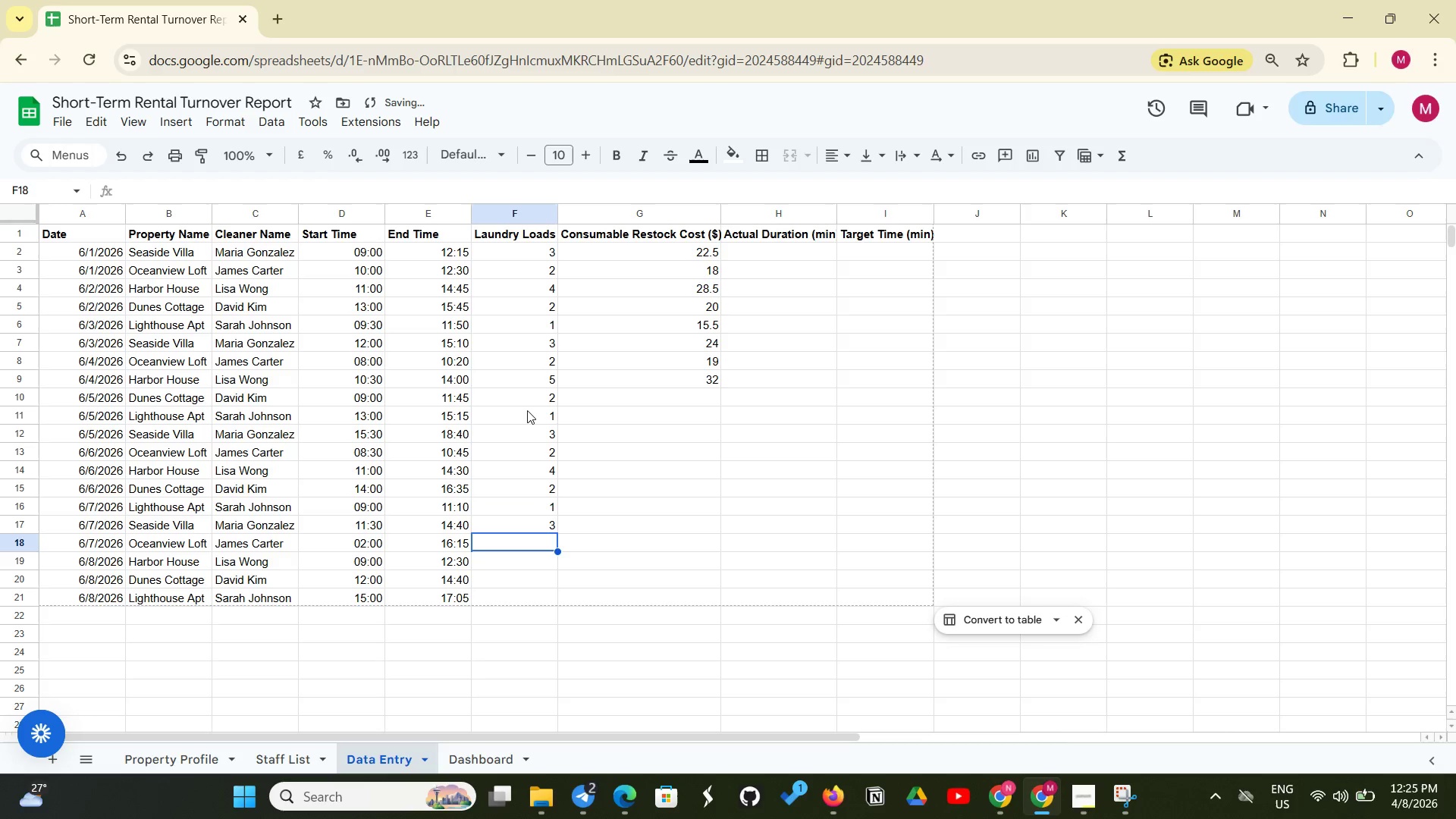 
key(Enter)
 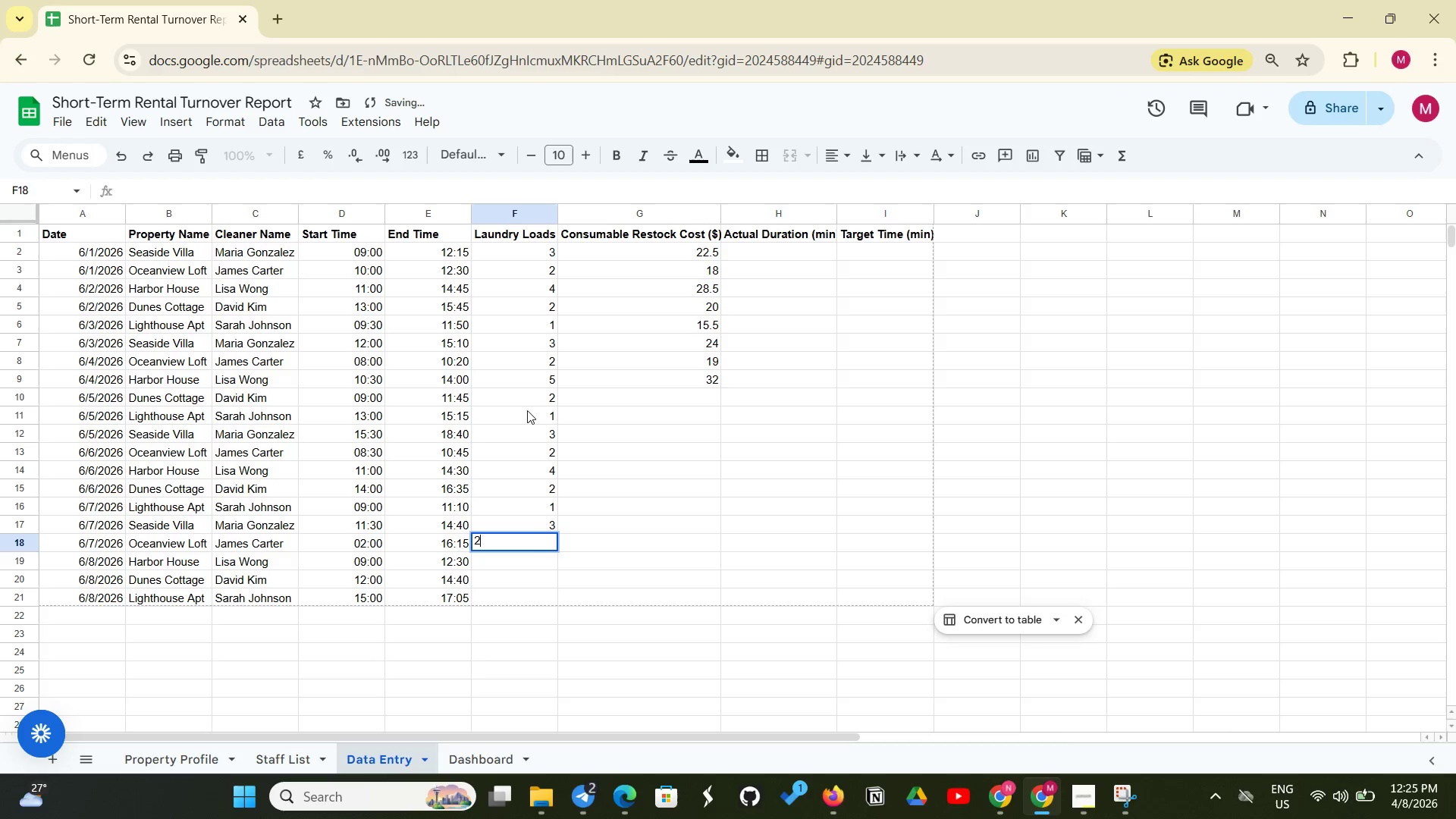 
key(2)
 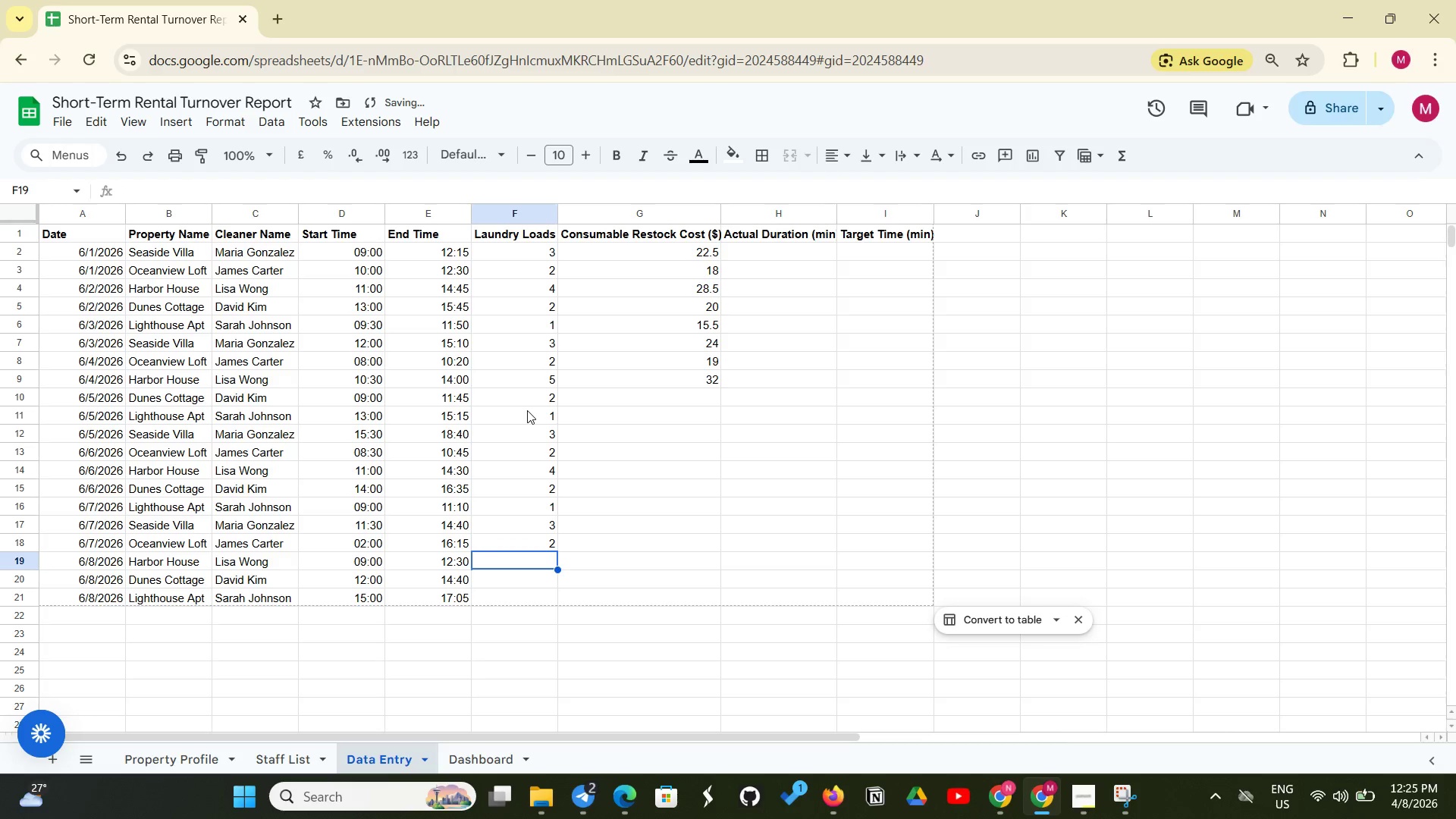 
key(Enter)
 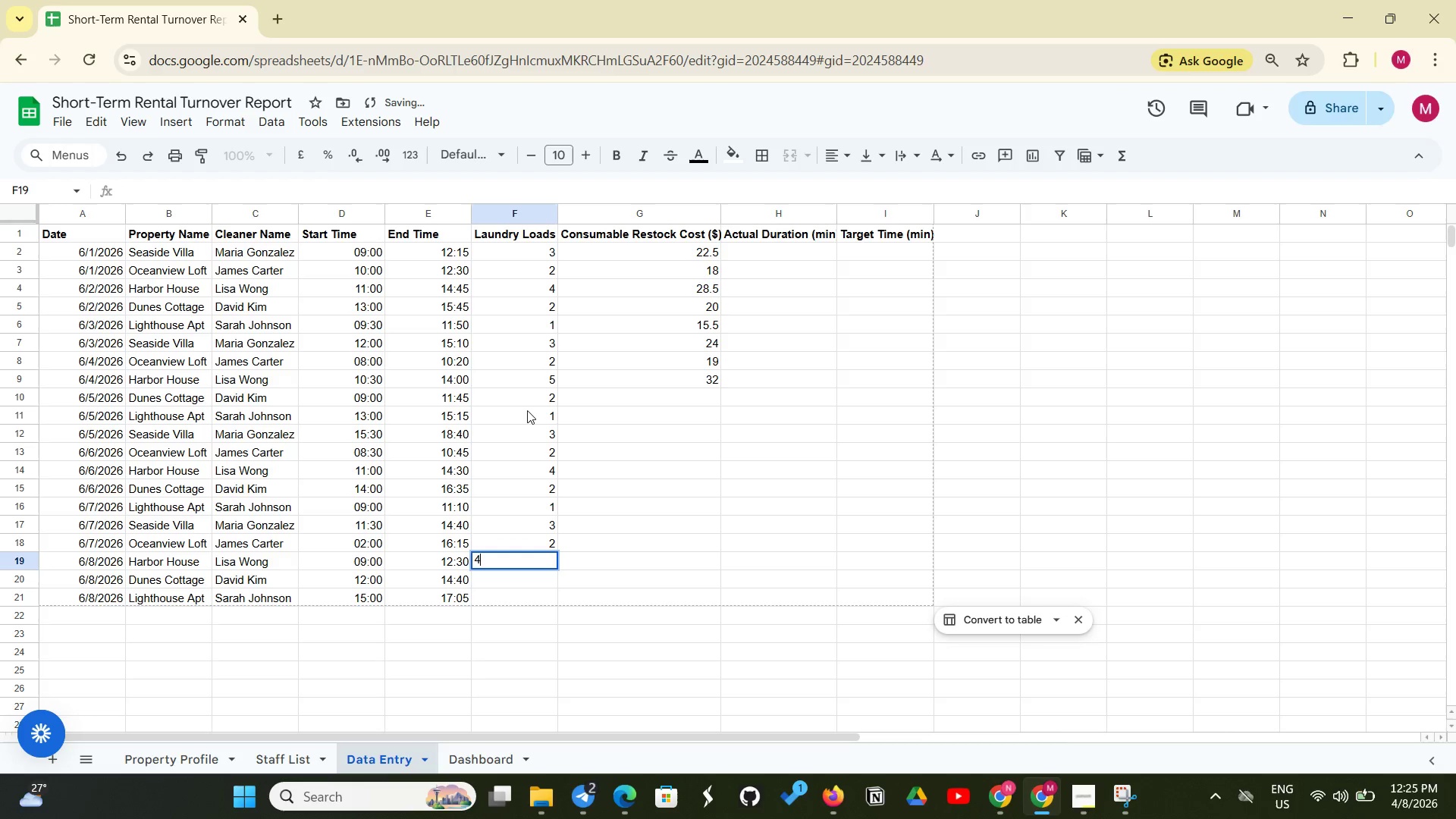 
key(4)
 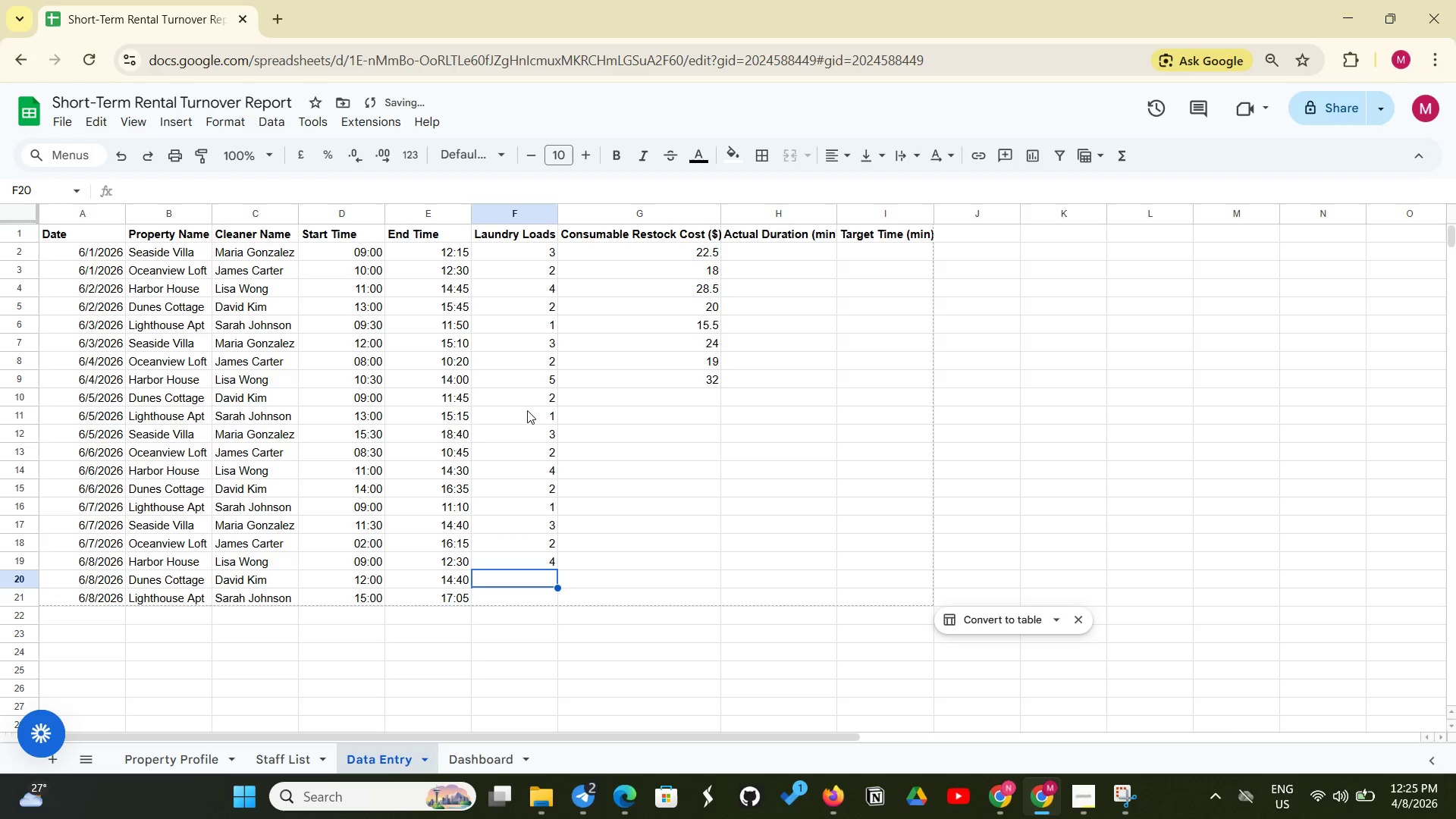 
key(Enter)
 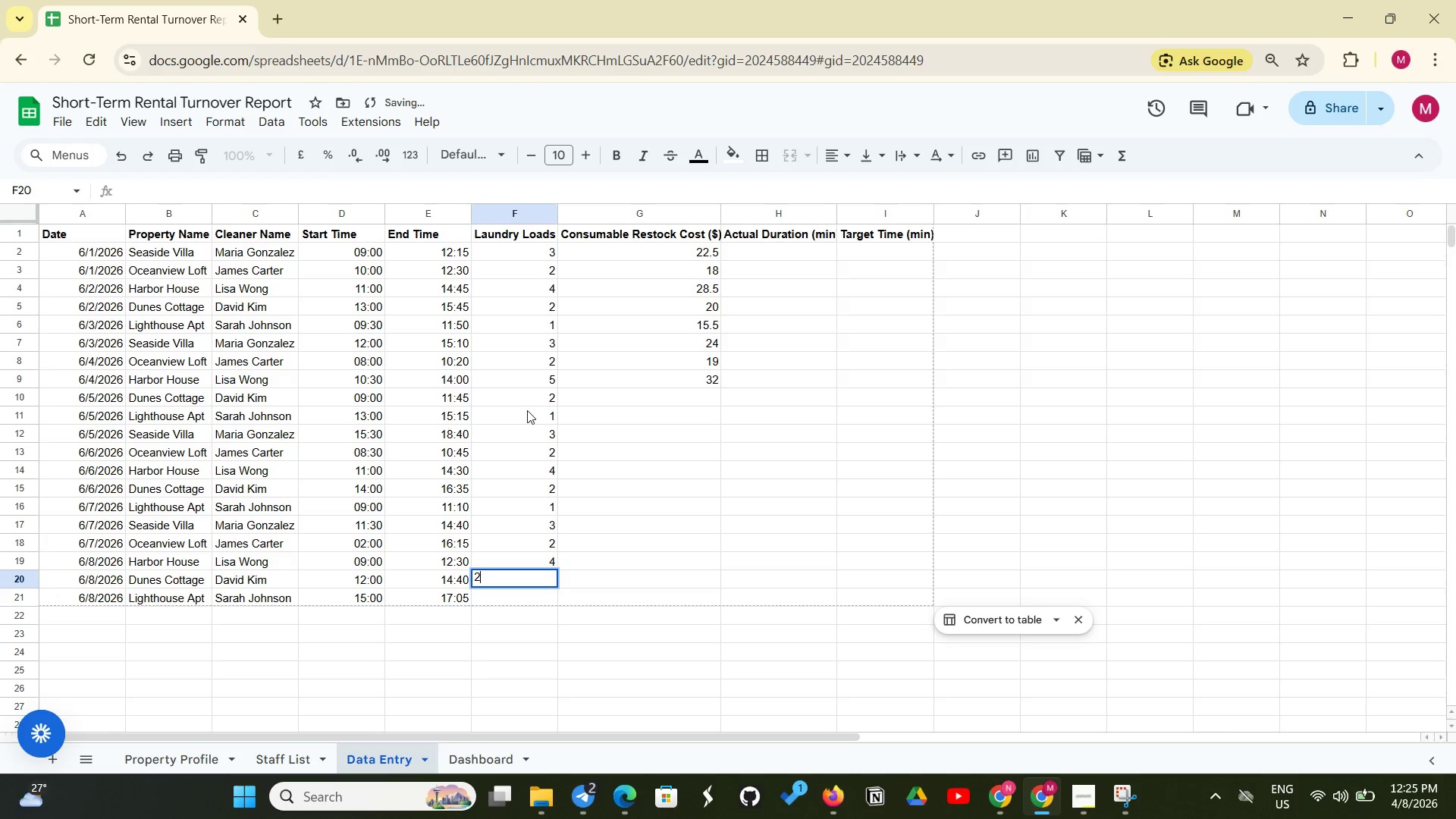 
key(2)
 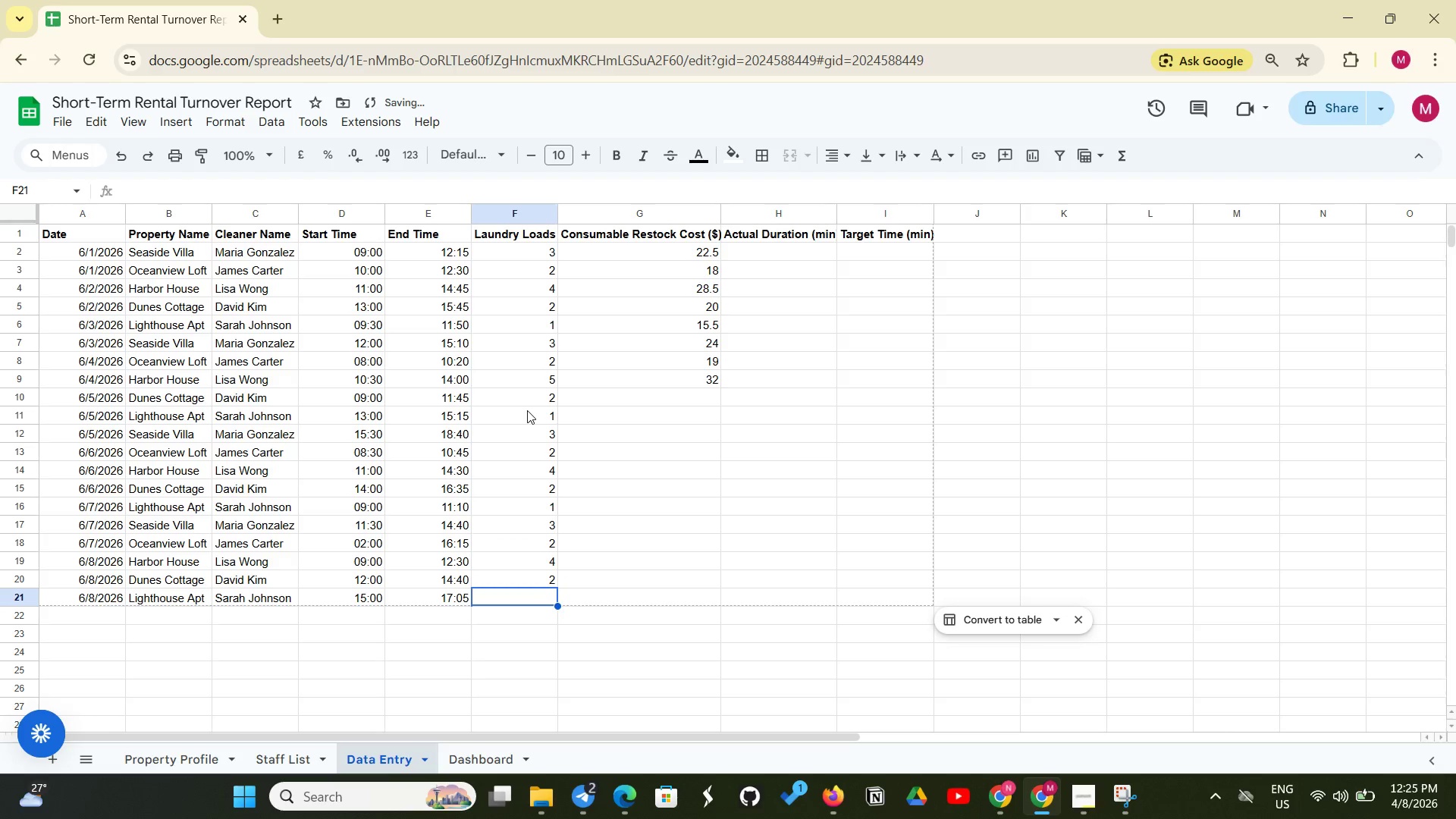 
key(Enter)
 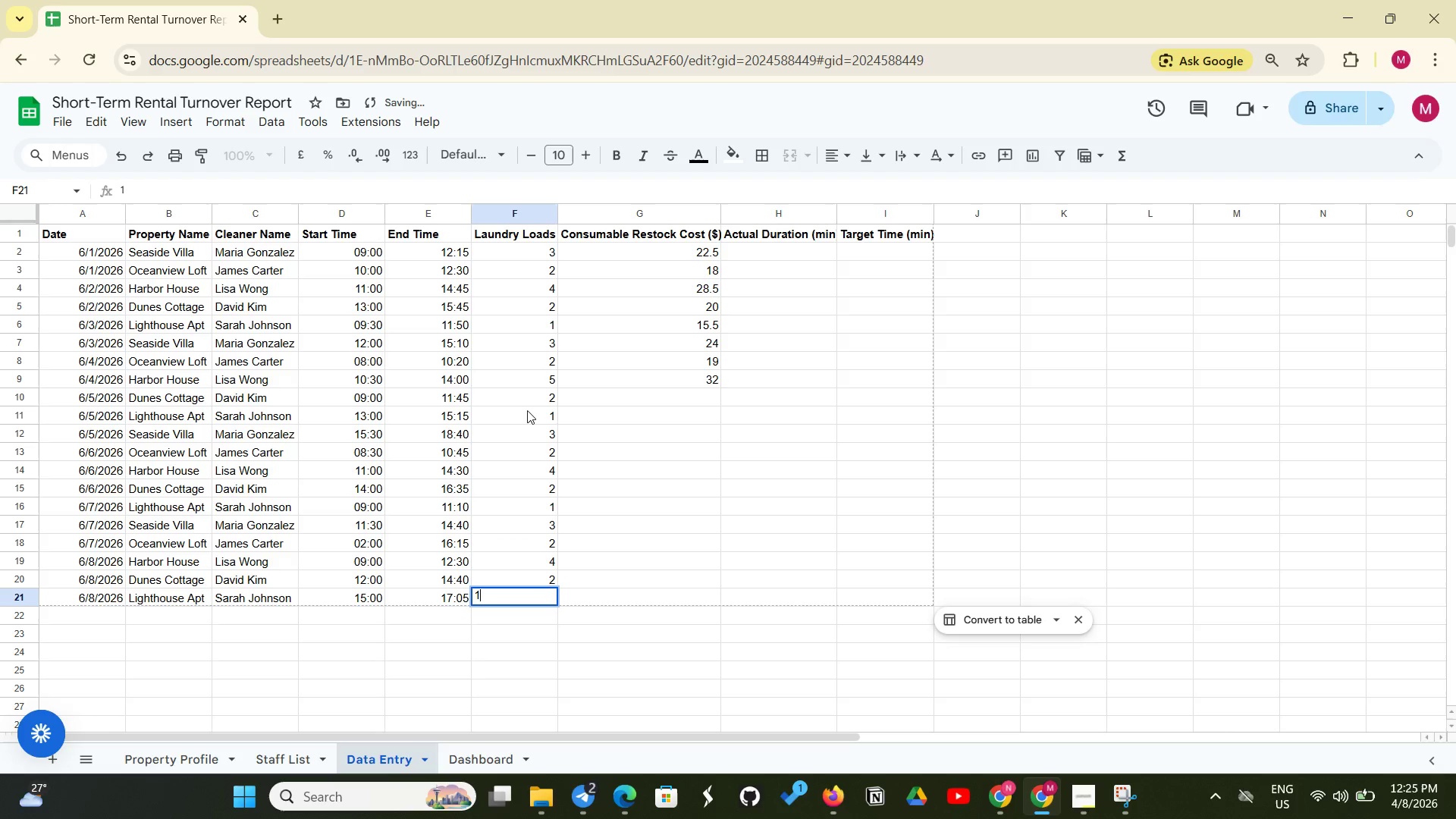 
key(1)
 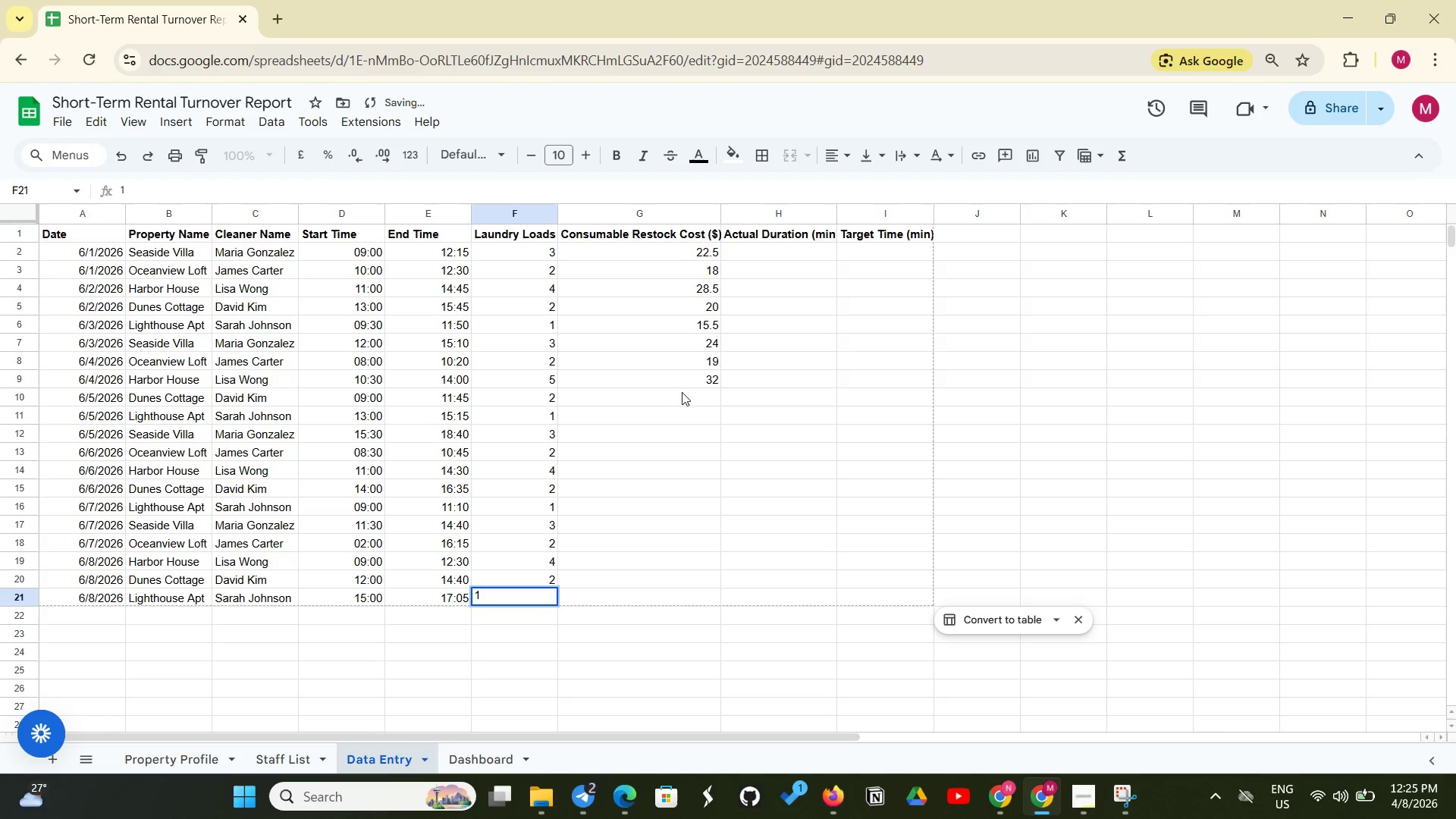 
left_click([682, 392])
 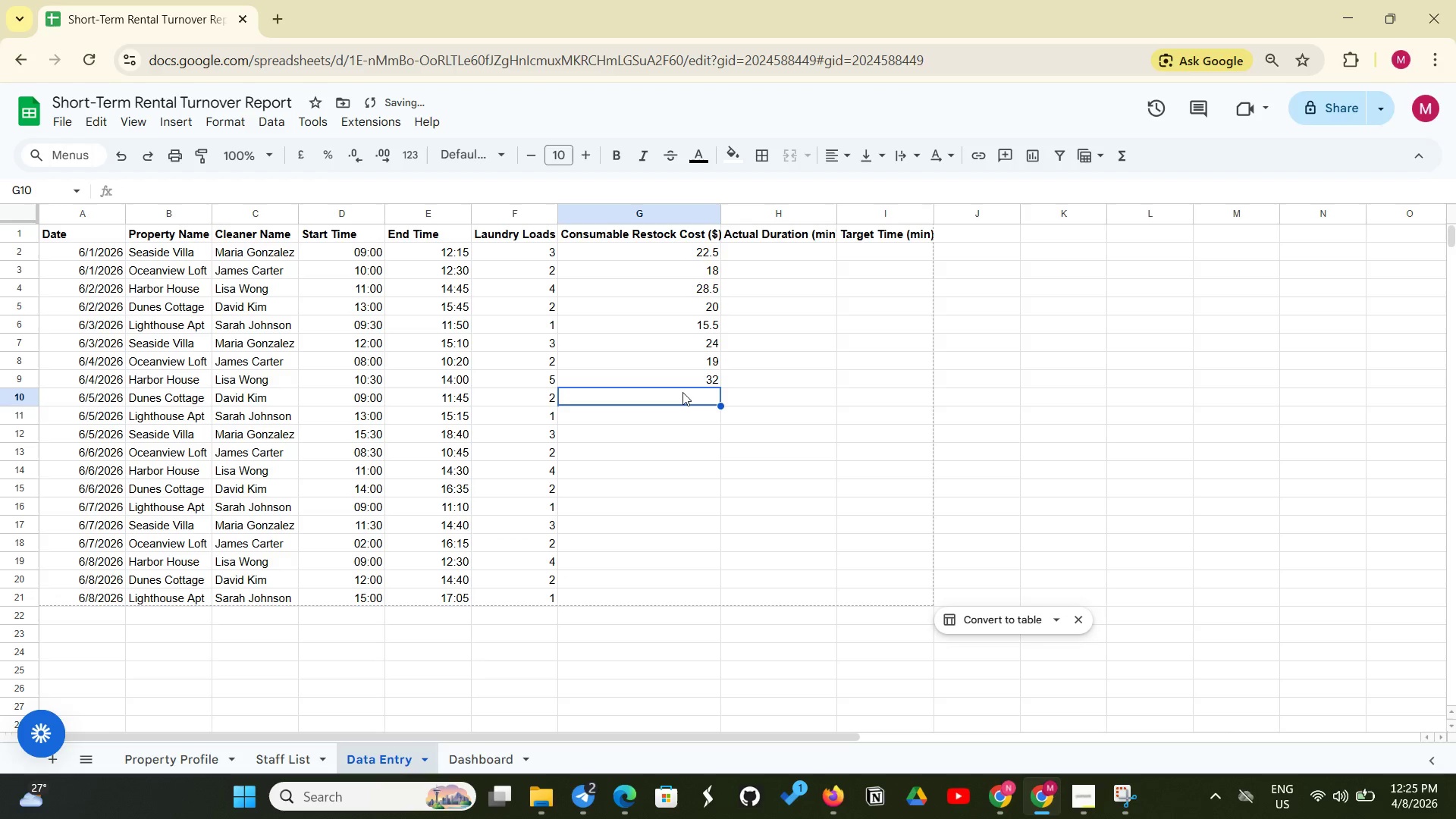 
type(21.00)
 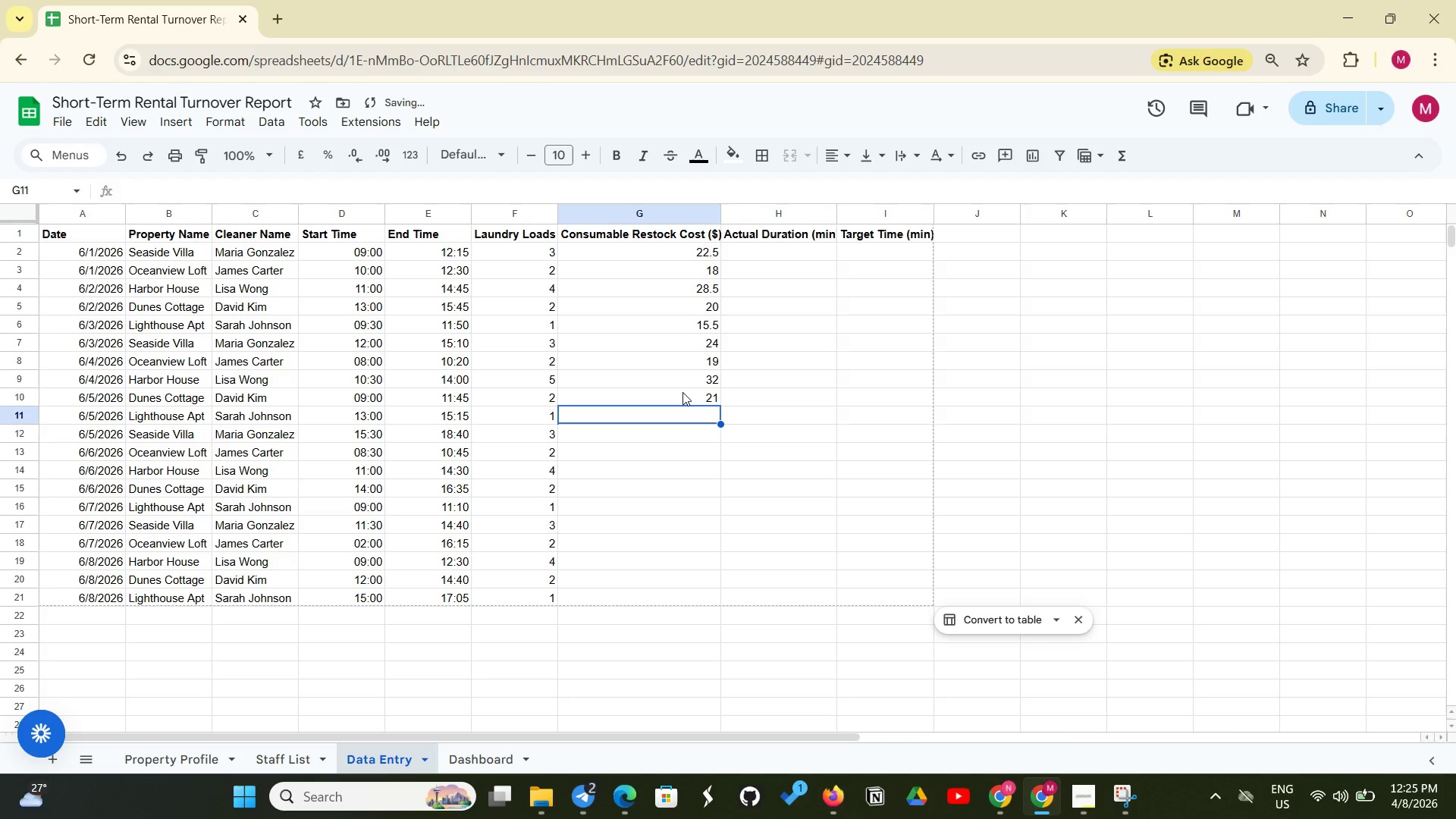 
key(Enter)
 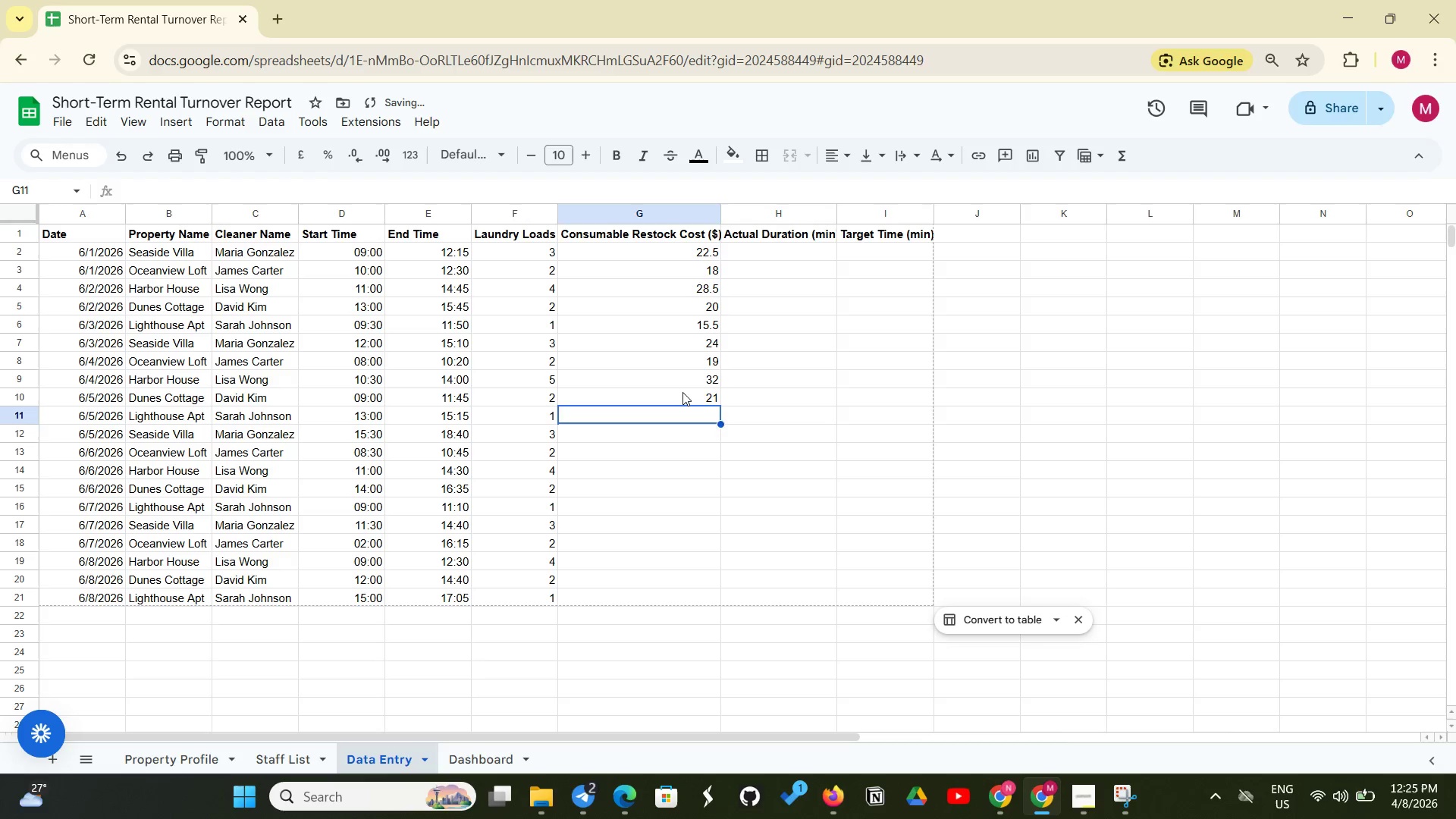 
type(16.00)
 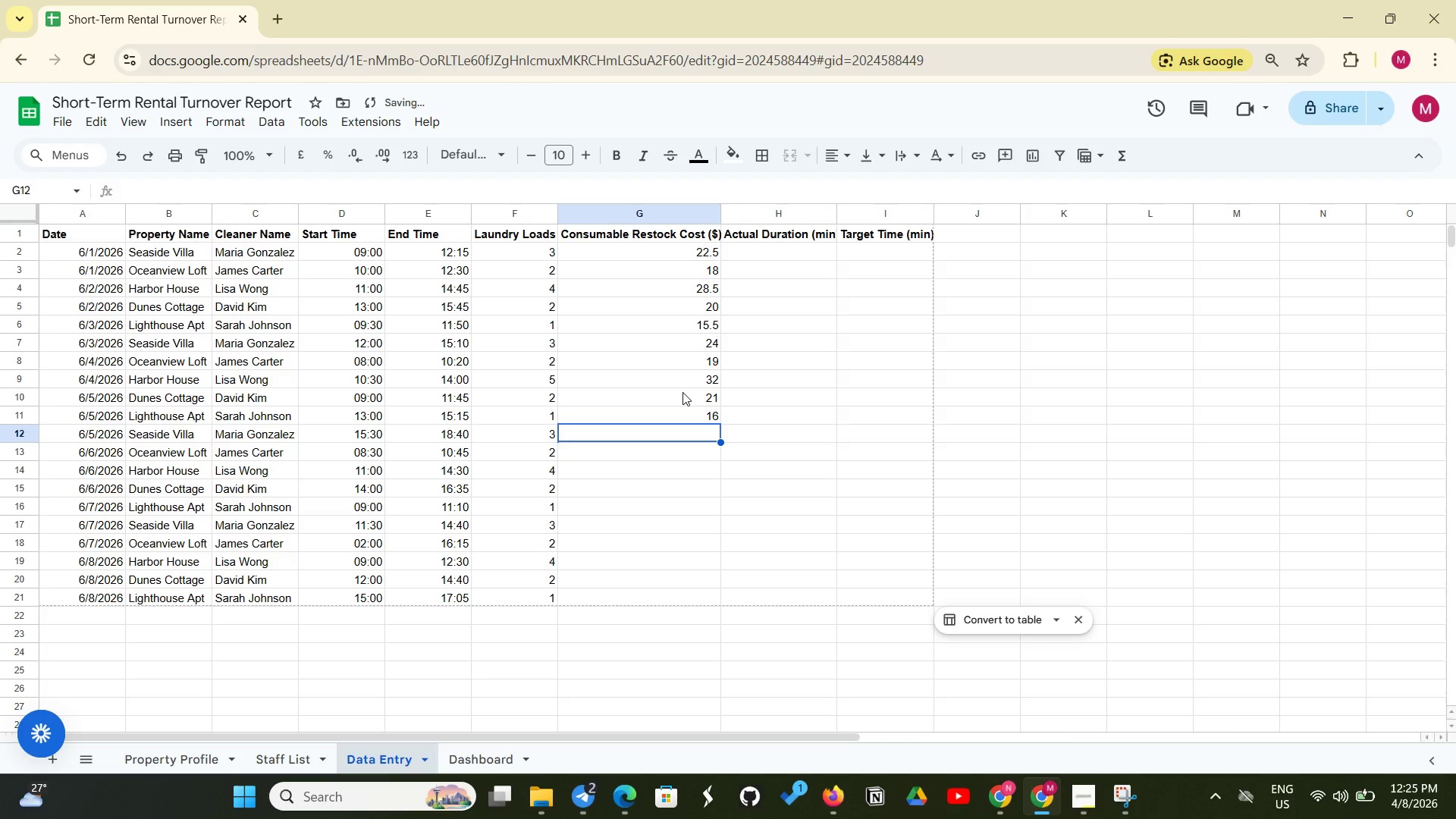 
key(Enter)
 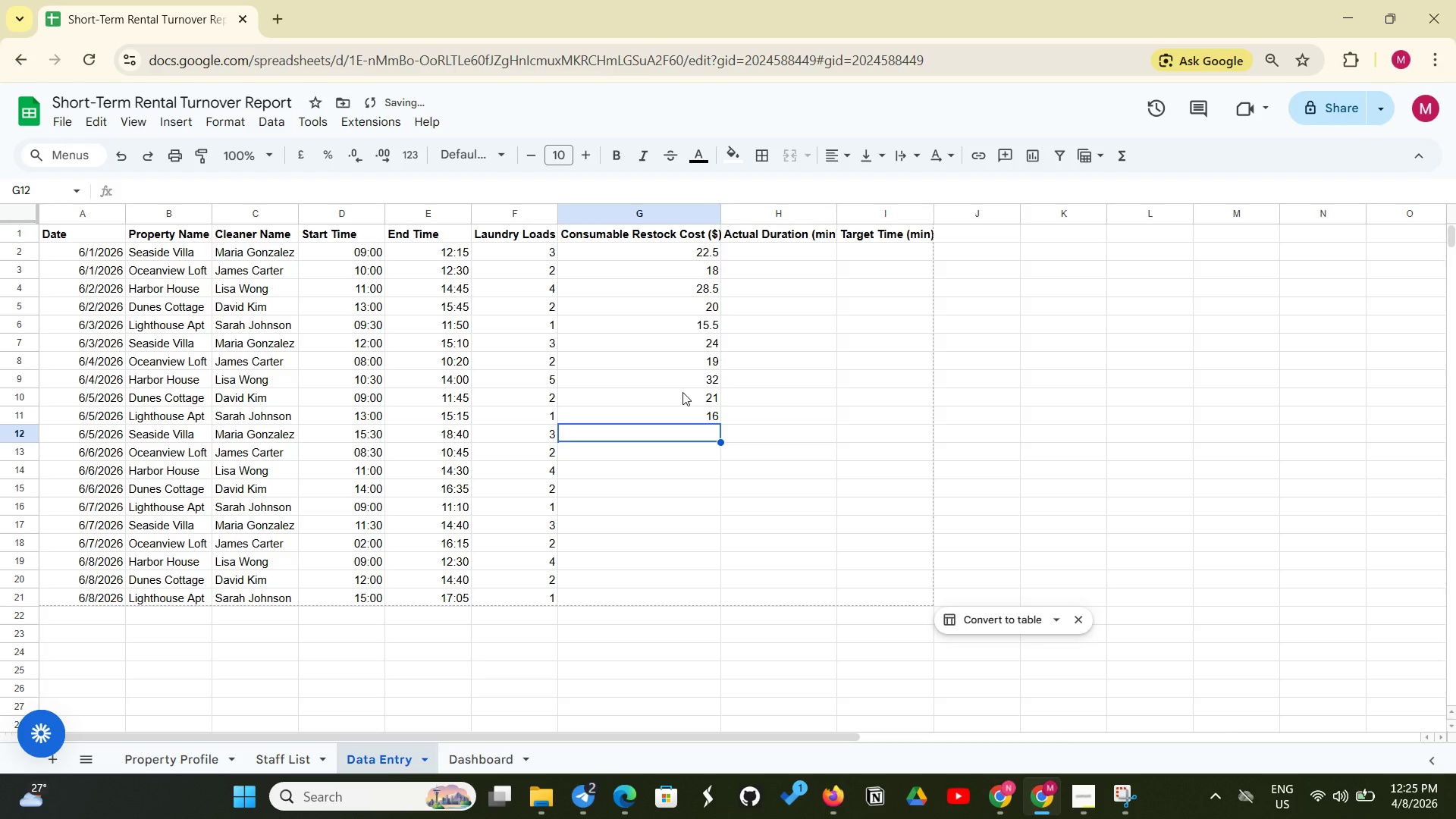 
type(23.50)
 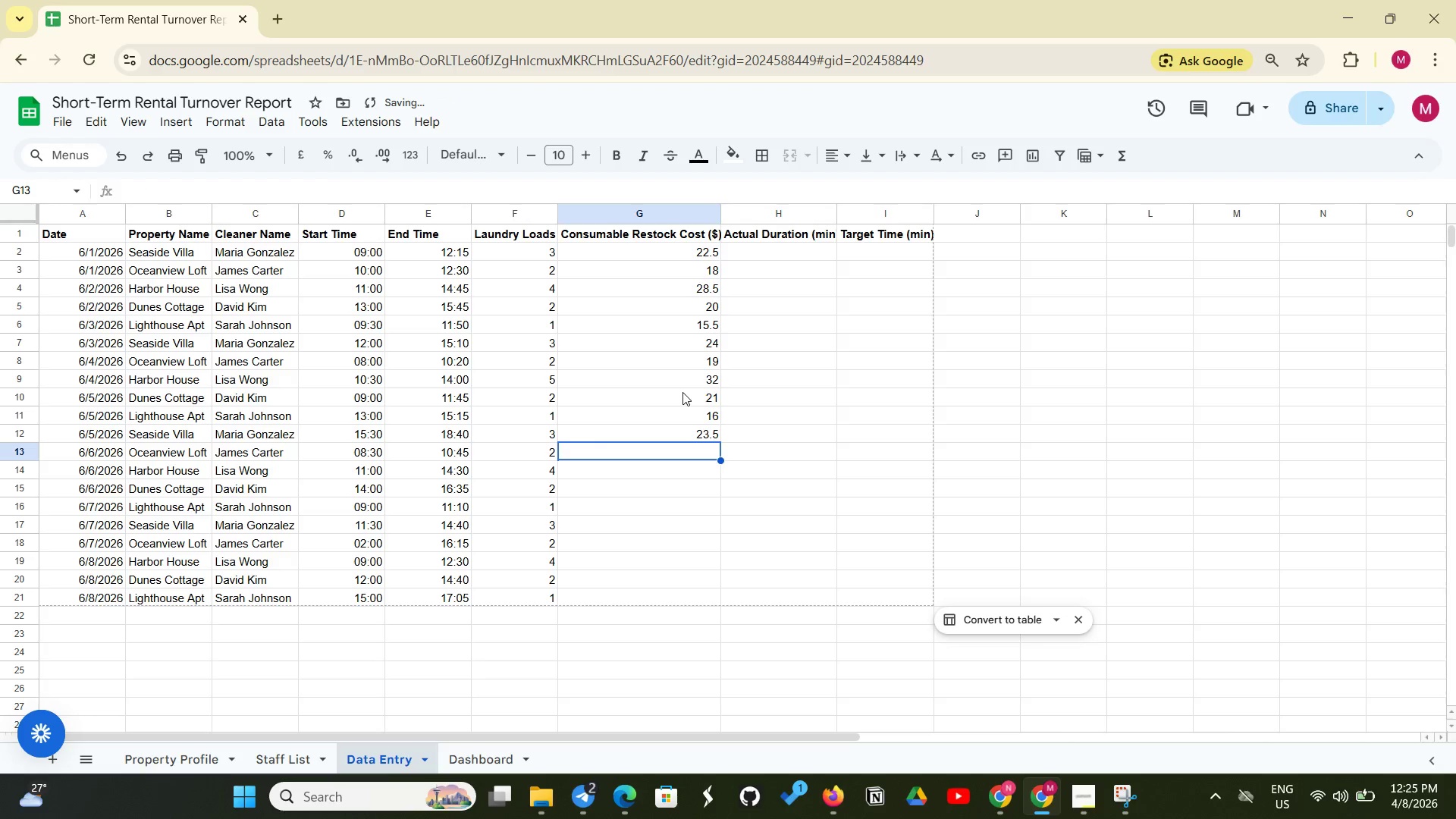 
key(Enter)
 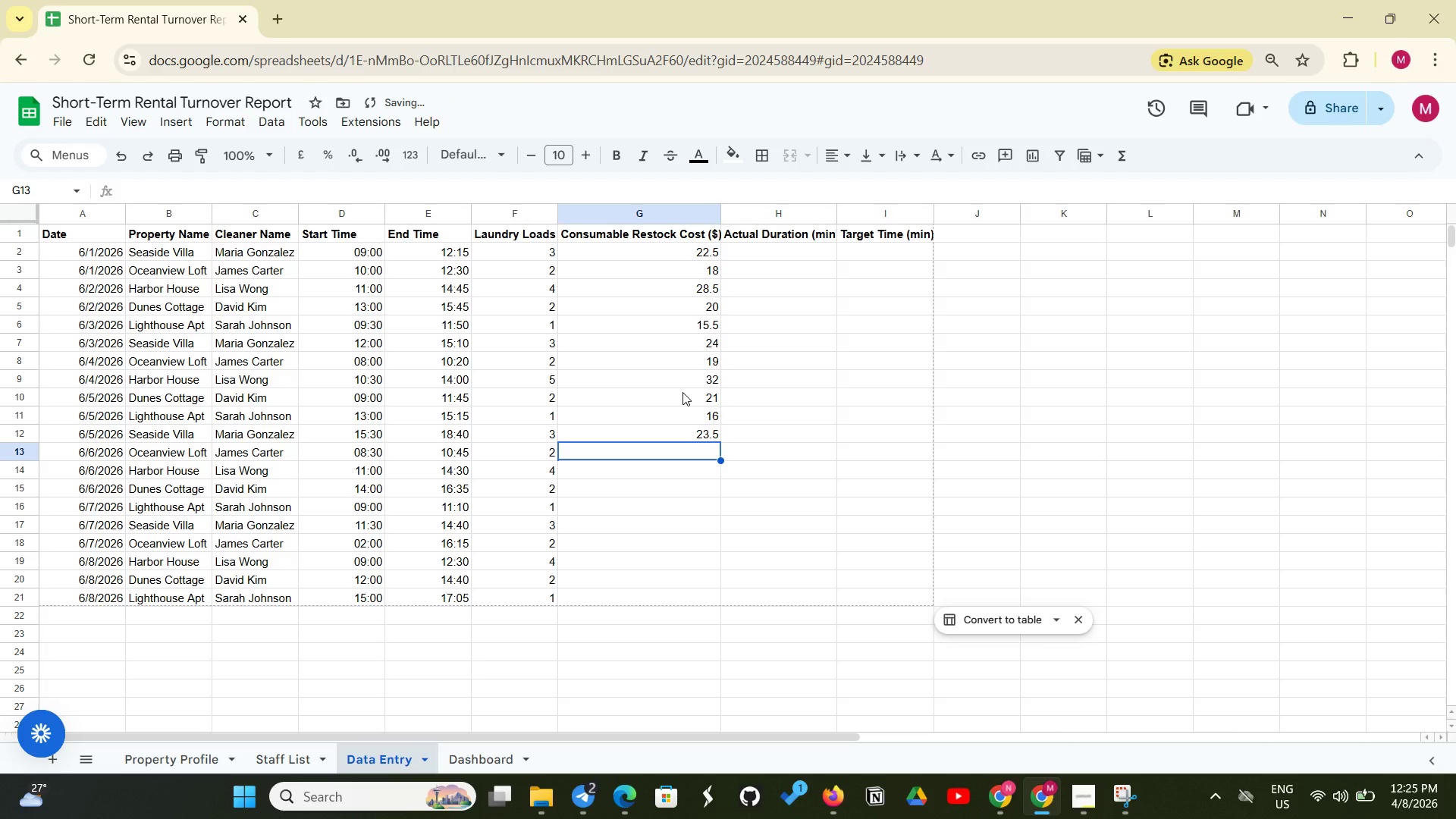 
type(20.4)
key(Backspace)
type(50)
 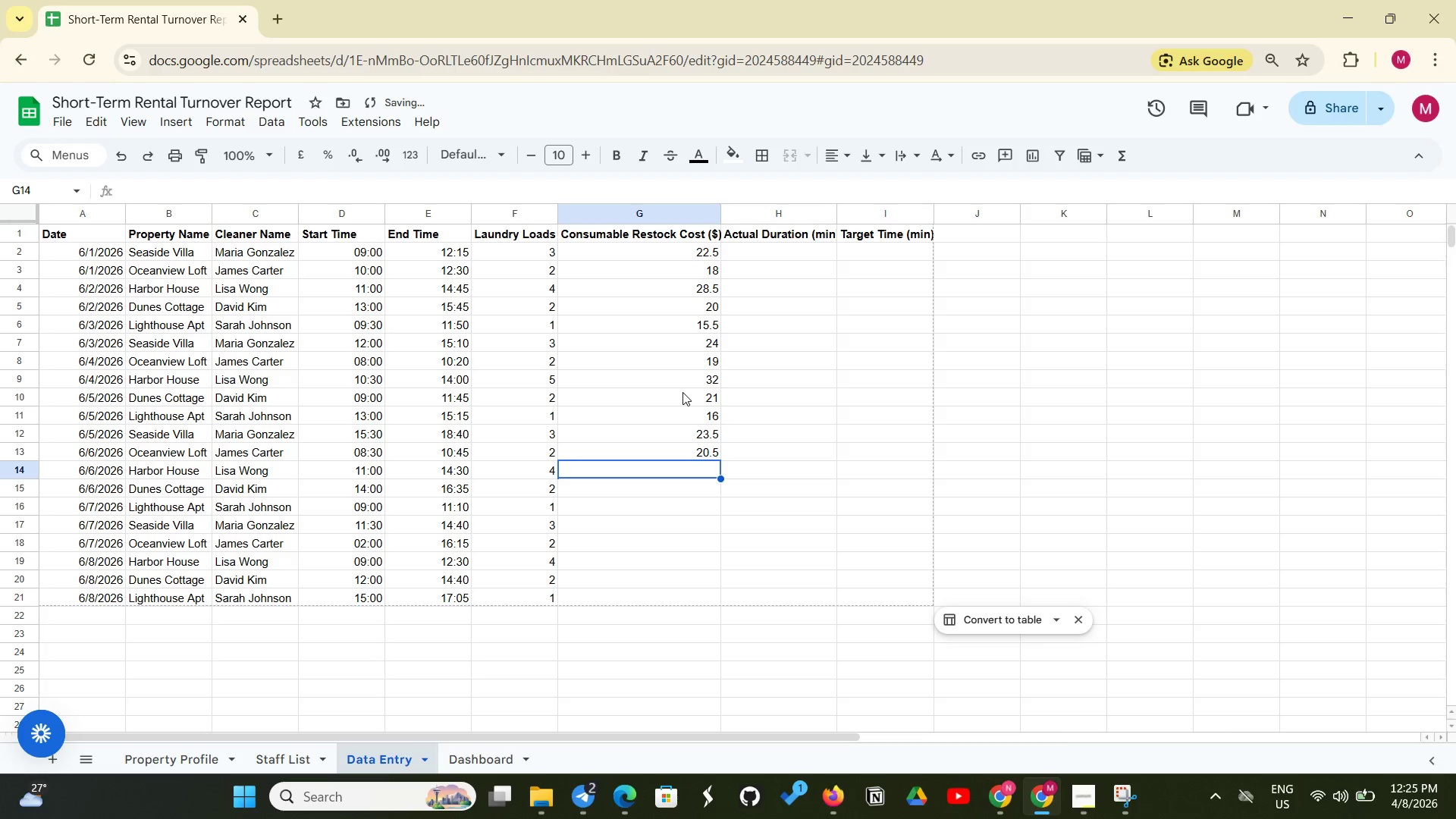 
key(Enter)
 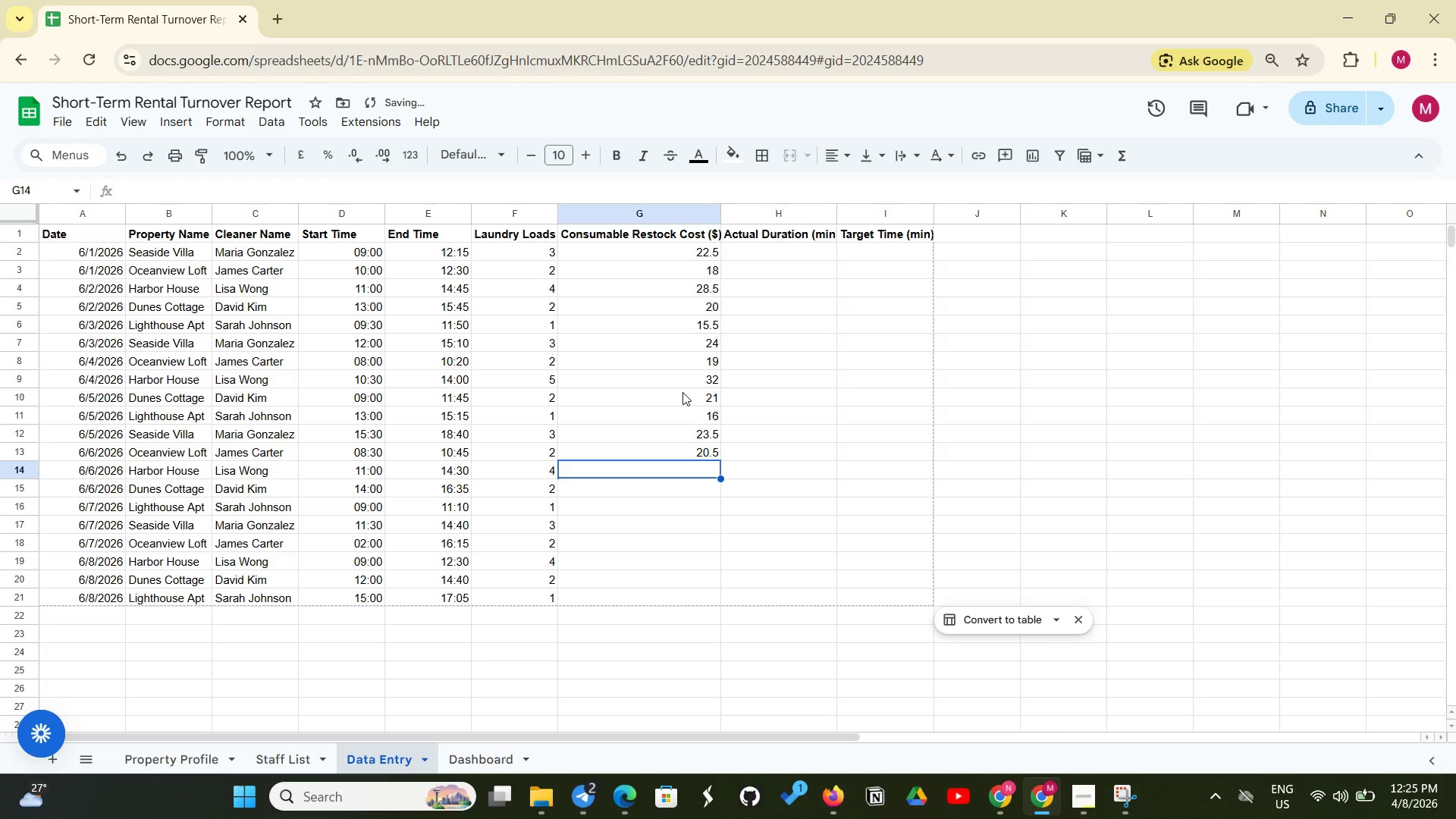 
type(29.00)
 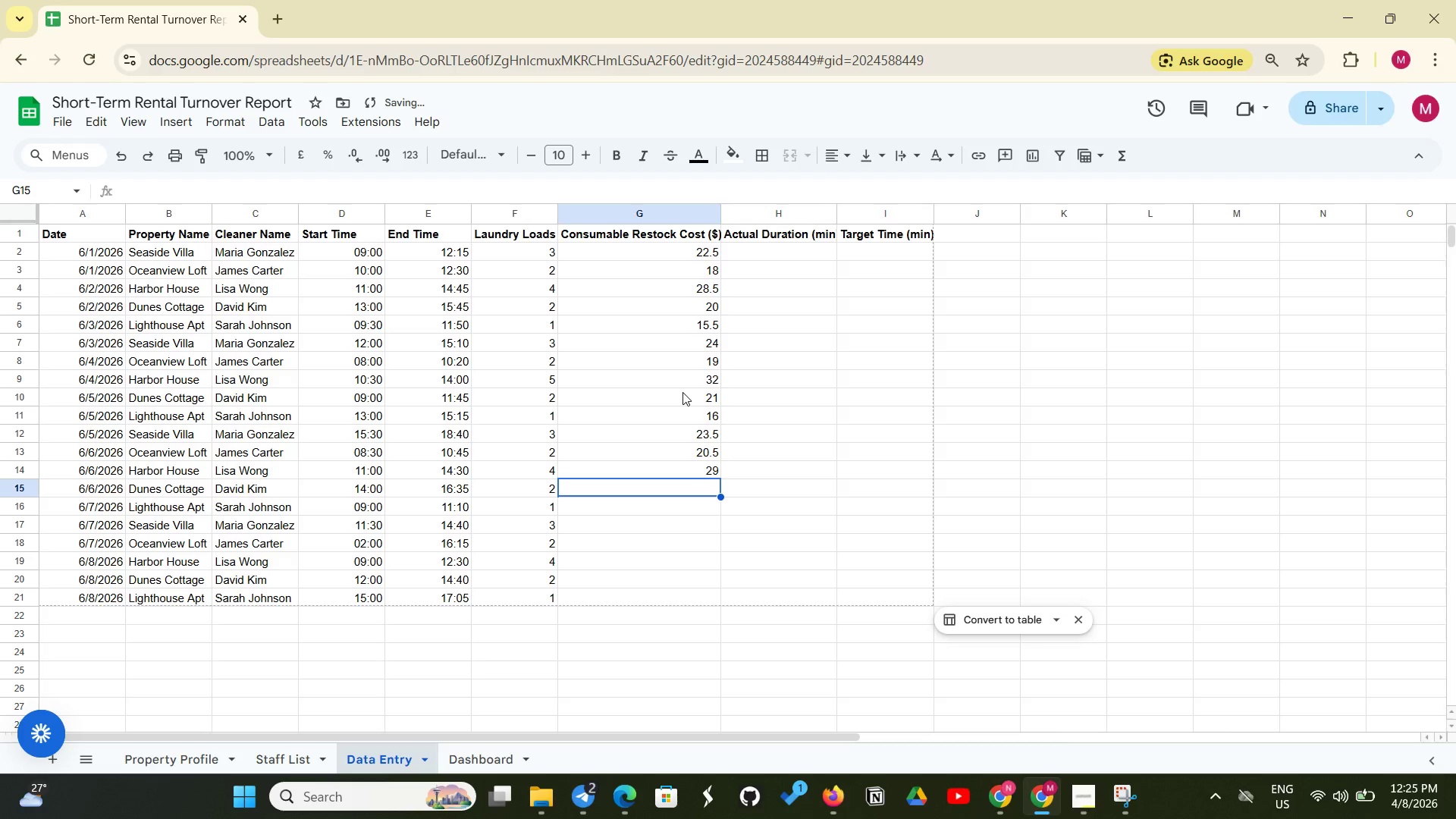 
key(Enter)
 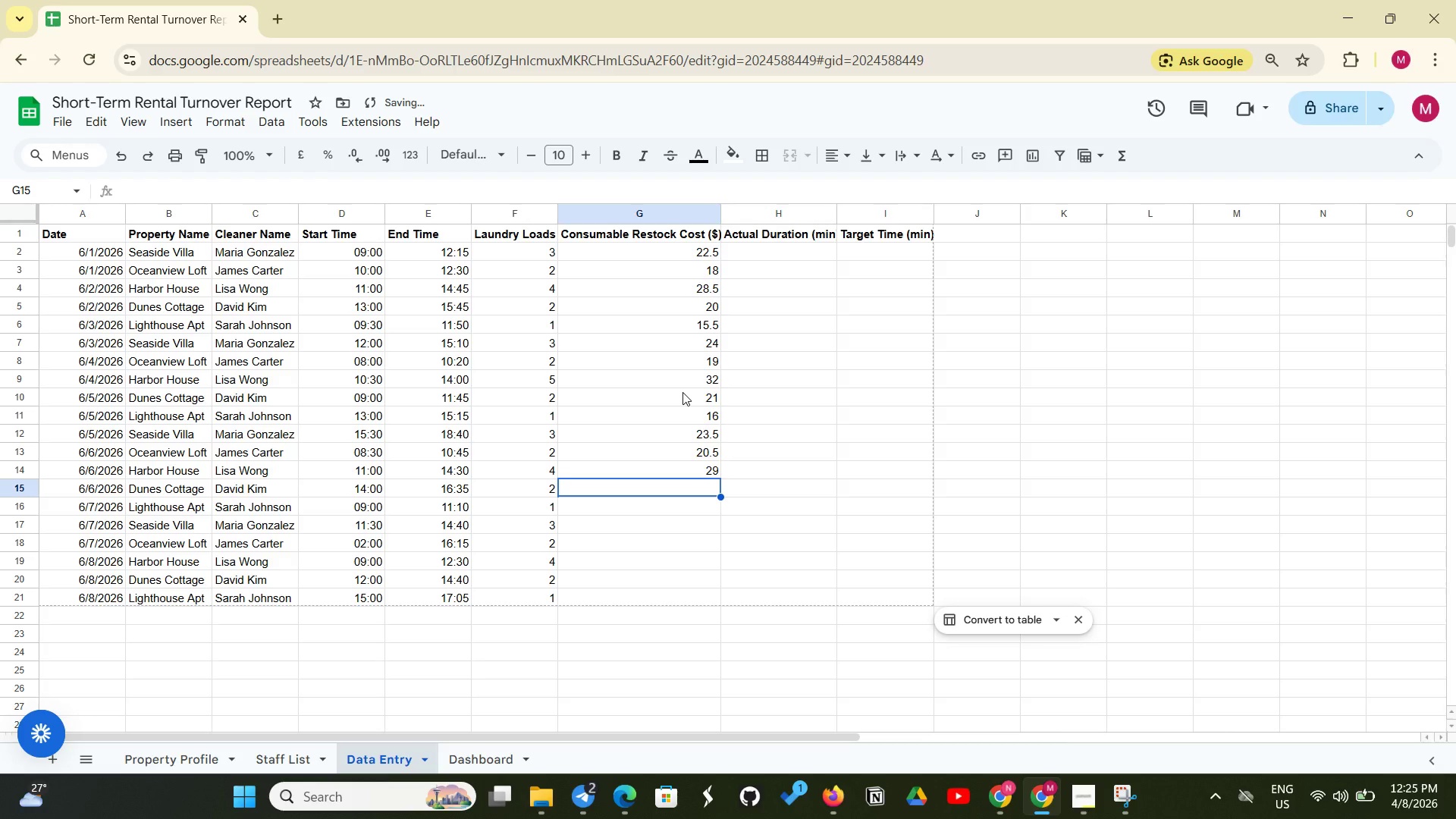 
type(22.00)
 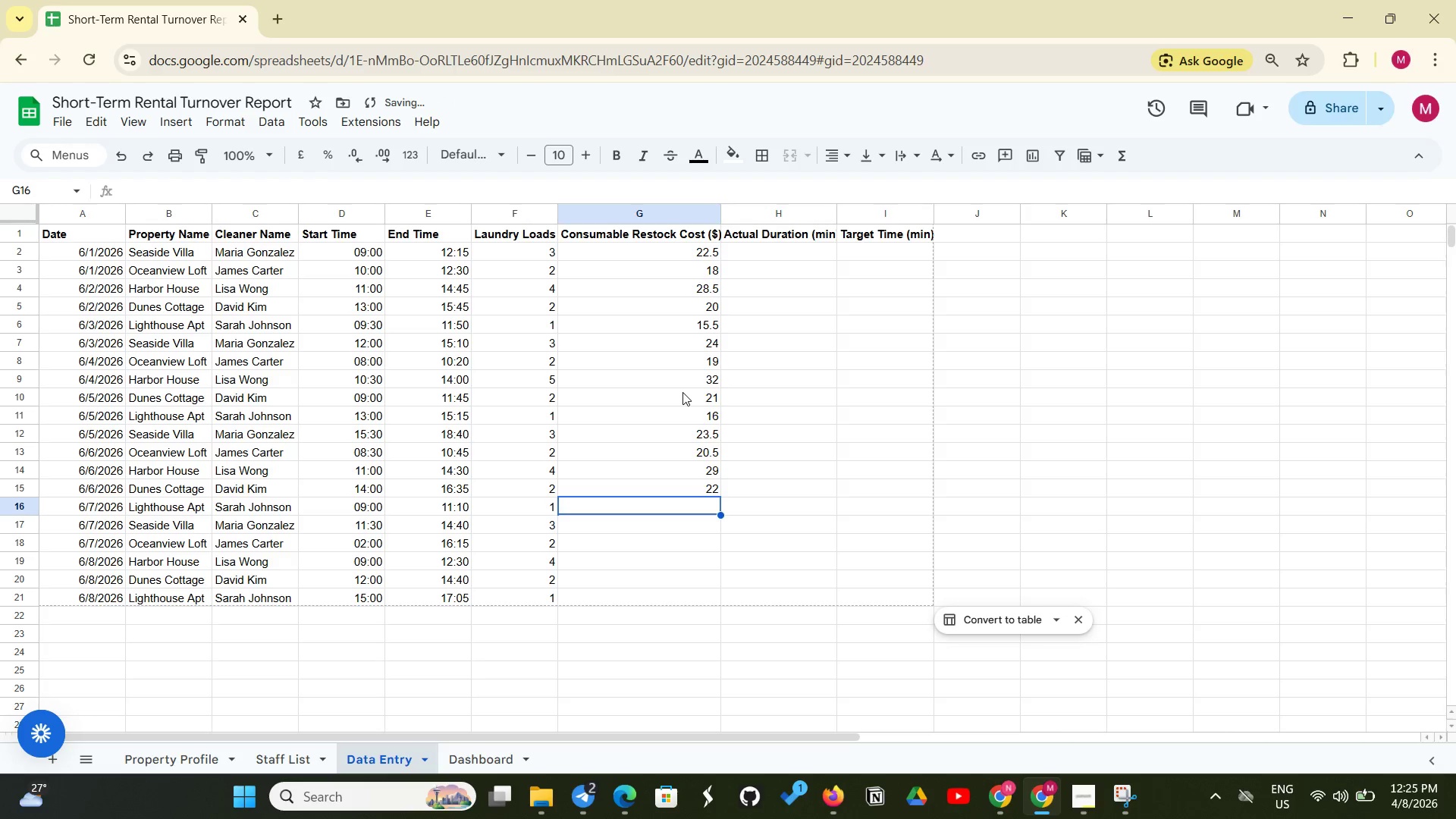 
key(Enter)
 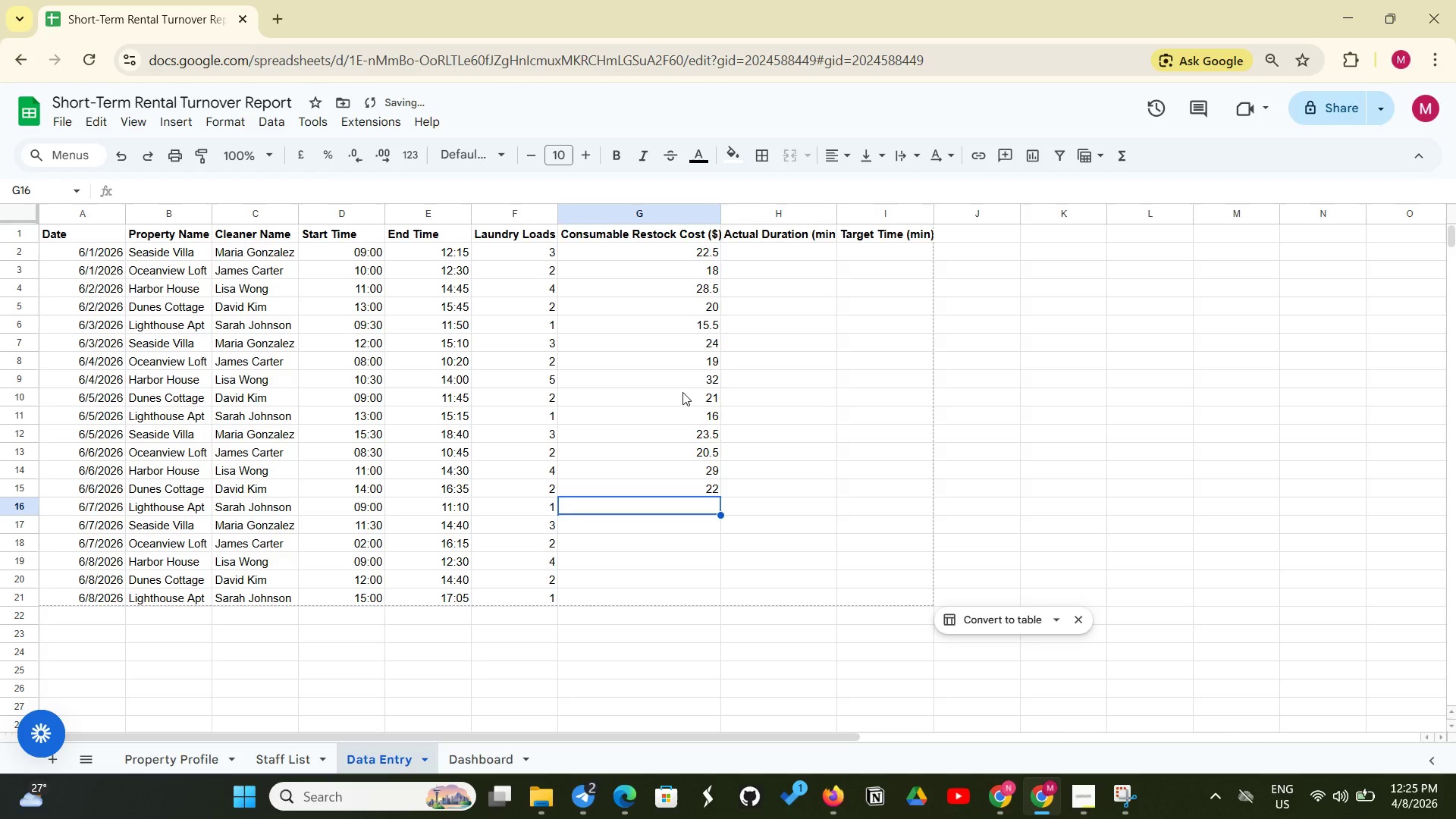 
type(17.50)
 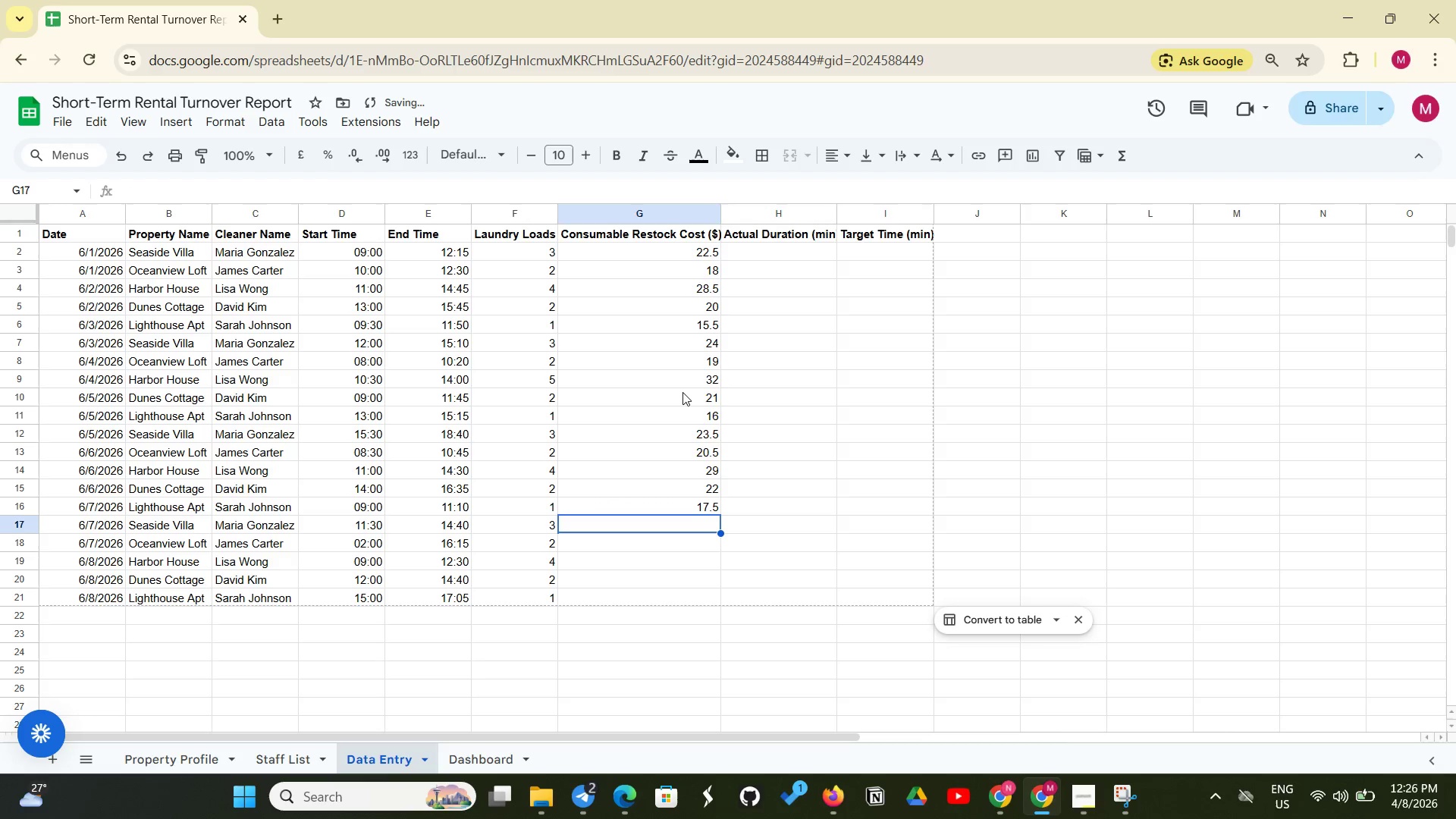 
key(Enter)
 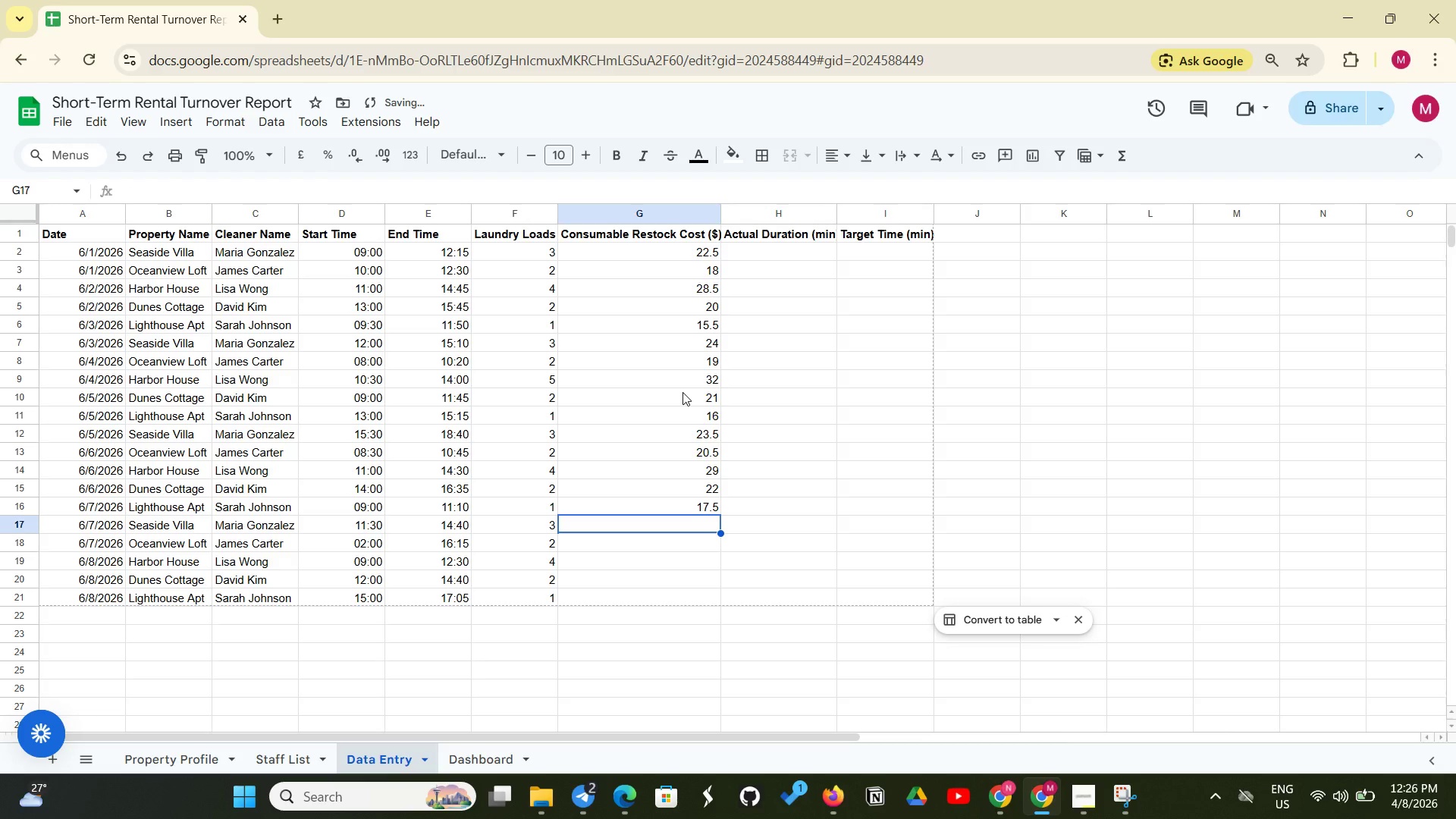 
type(26.00)
 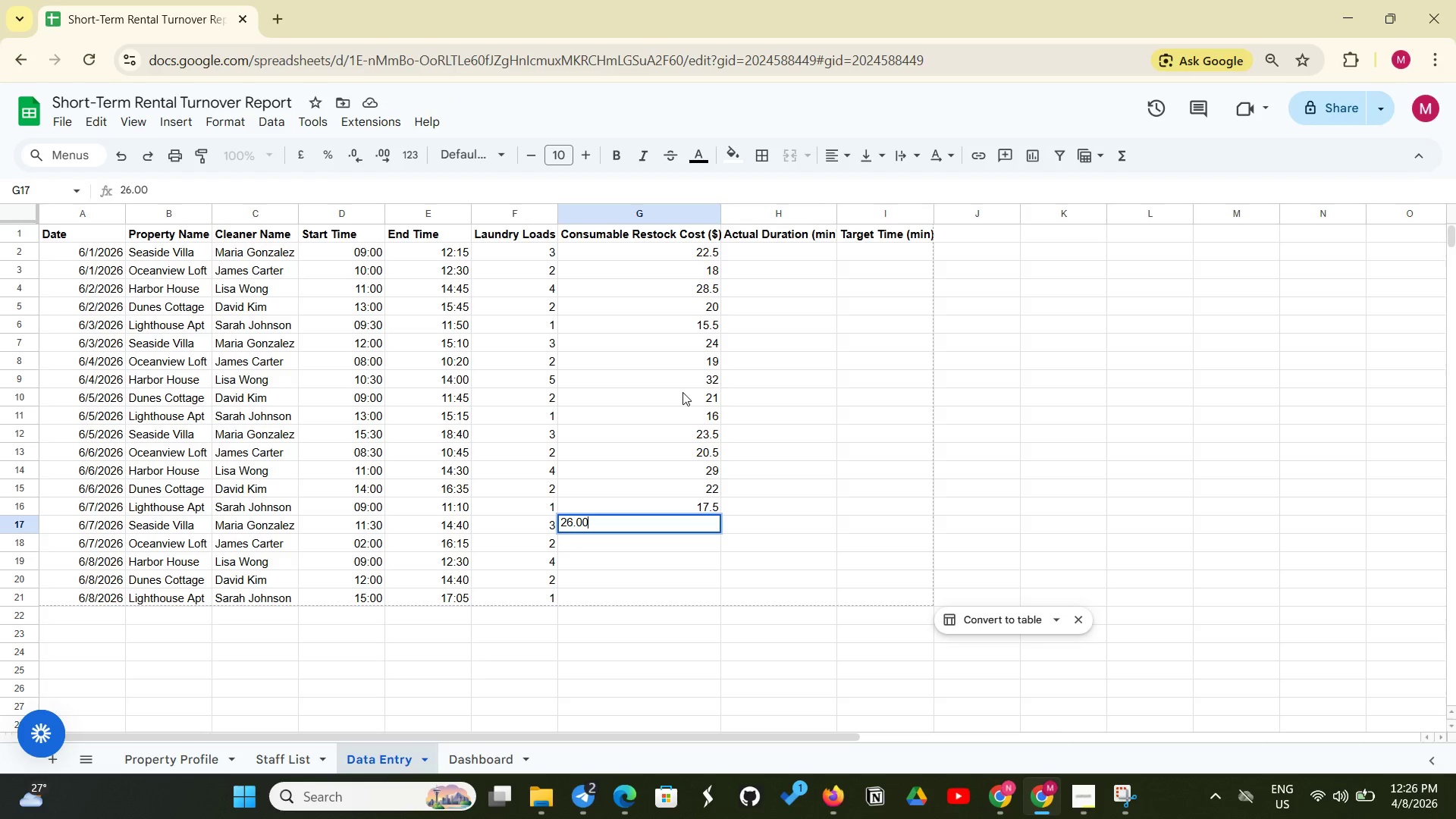 
key(Enter)
 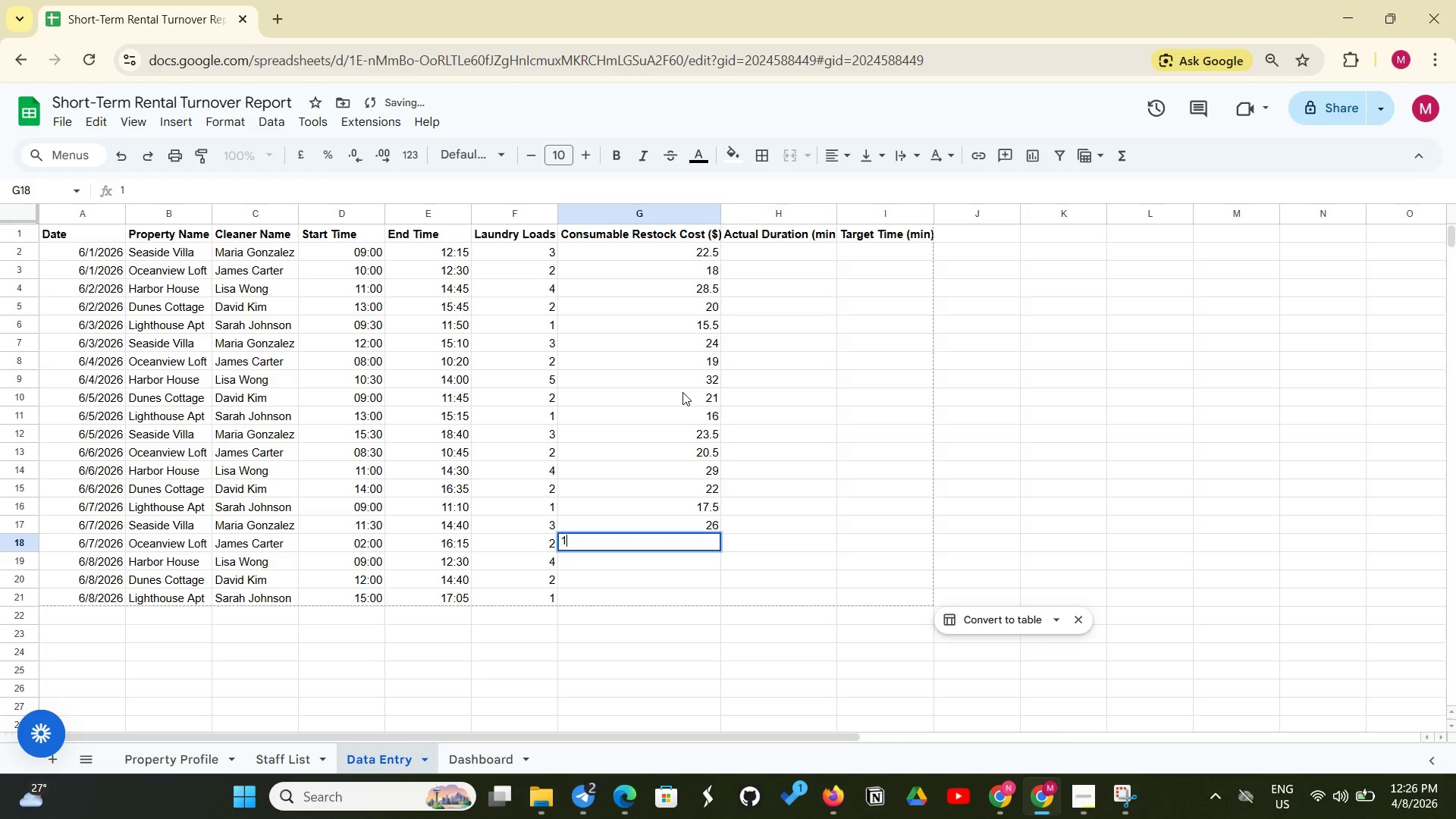 
type(18.50)
 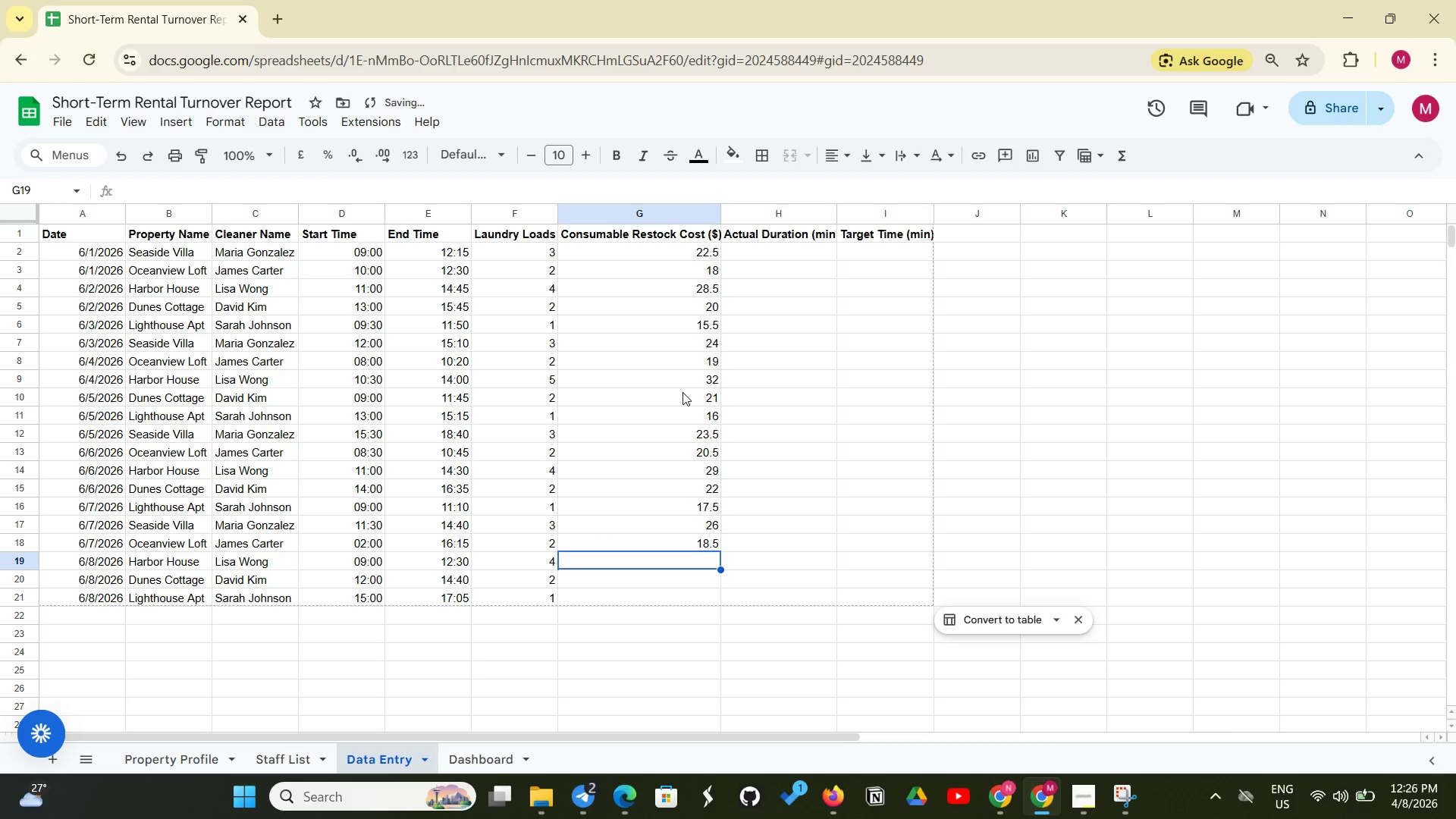 
key(Enter)
 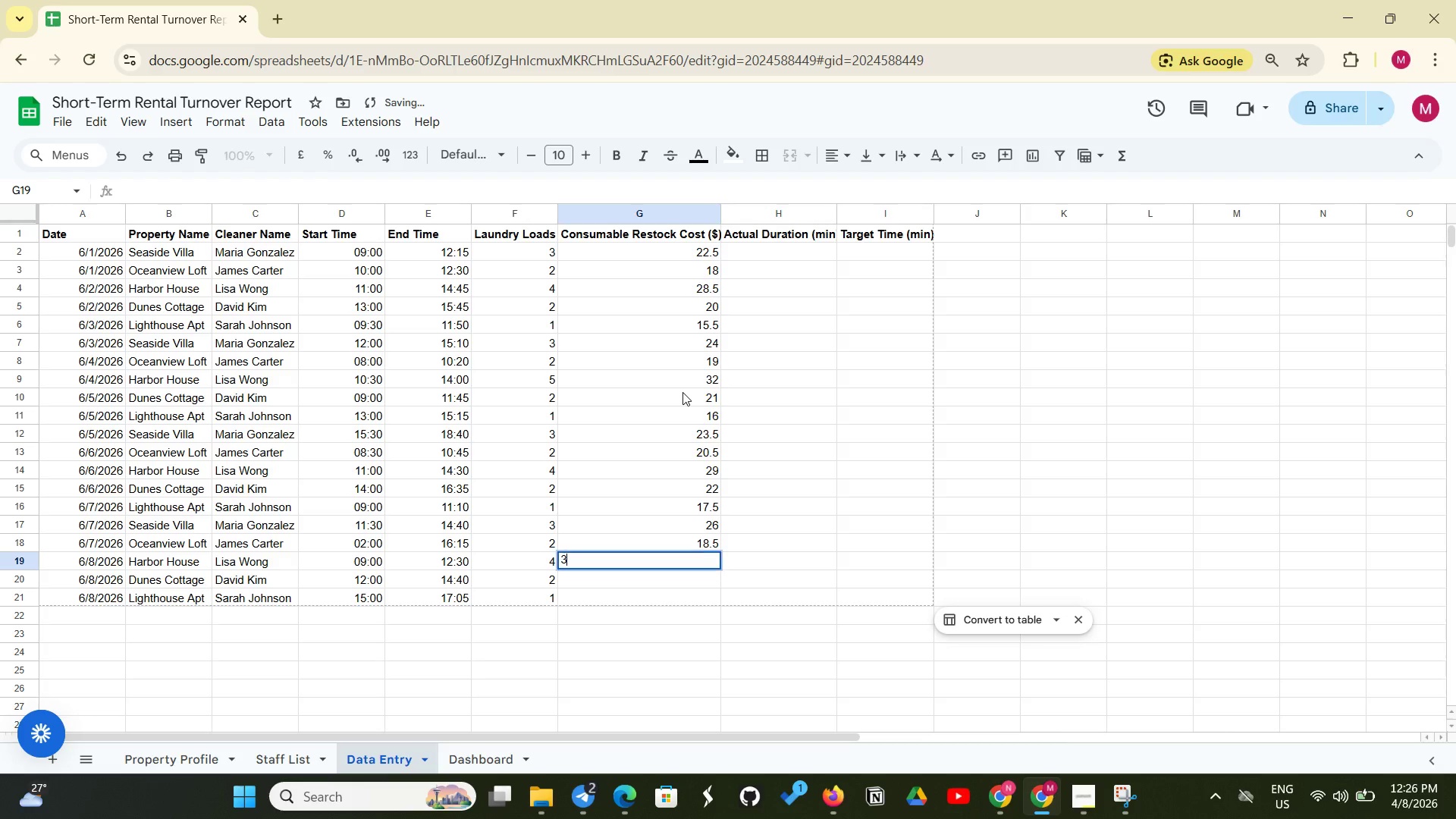 
type(31.00)
 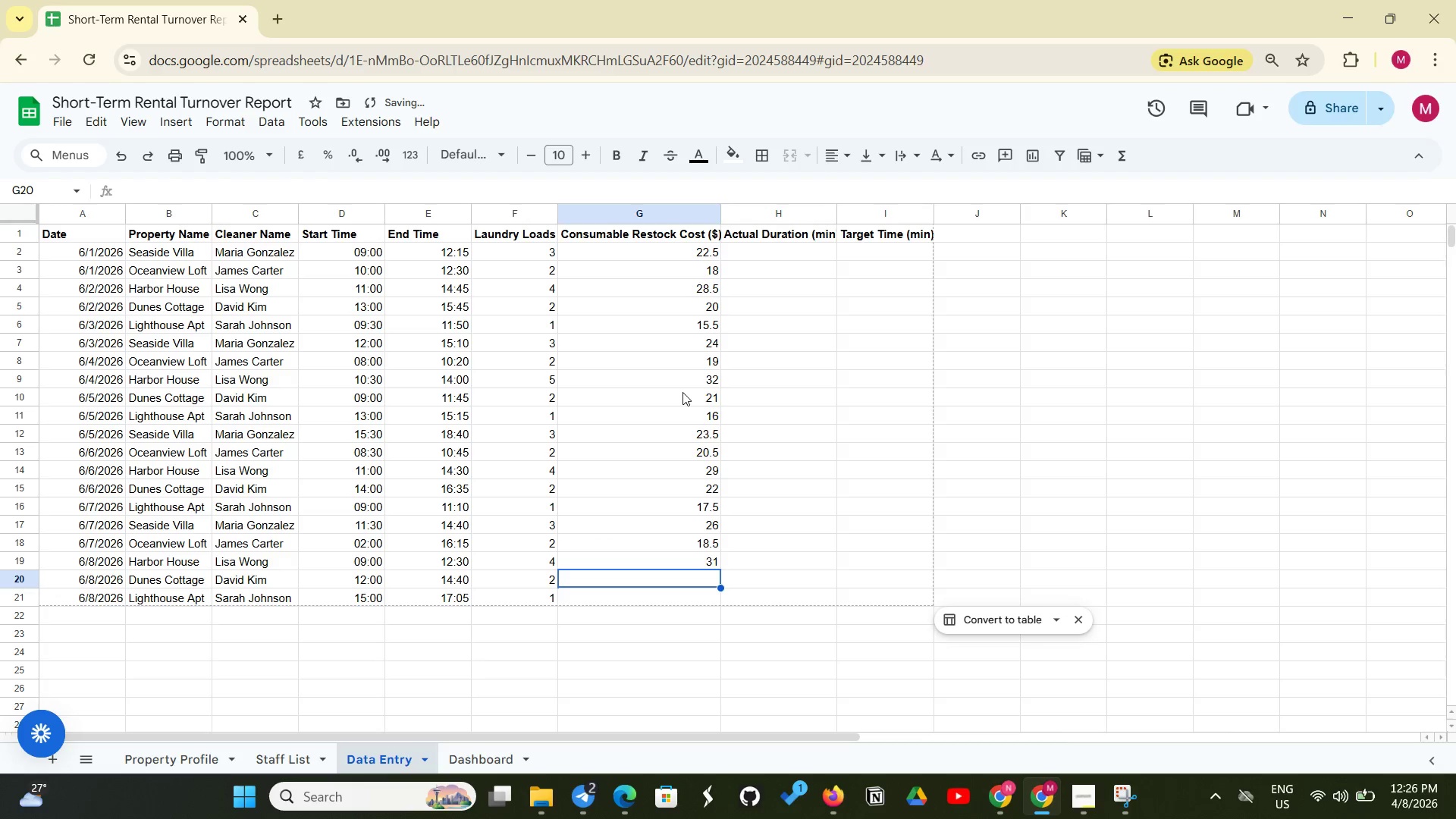 
key(Enter)
 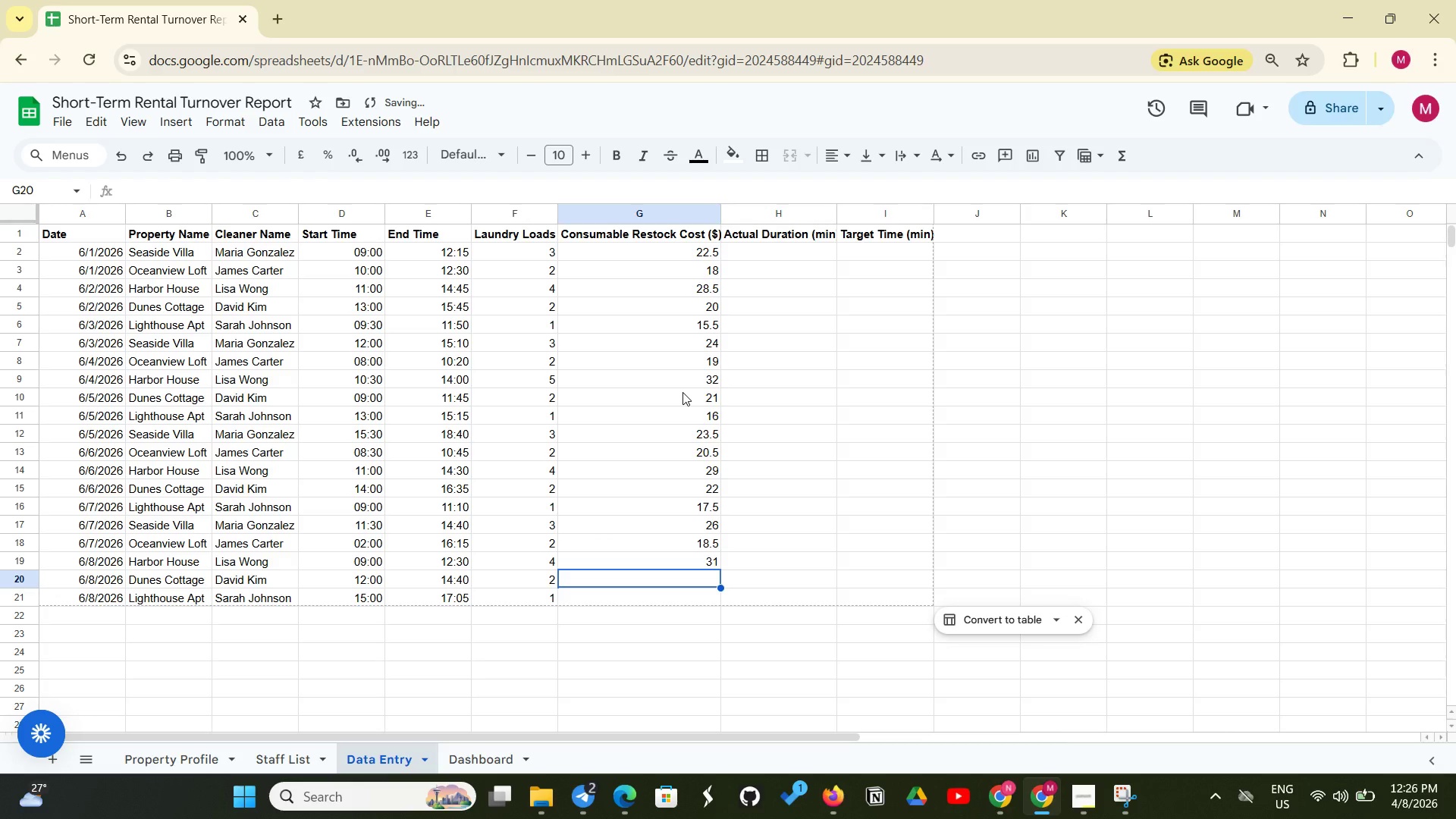 
type(20.00)
 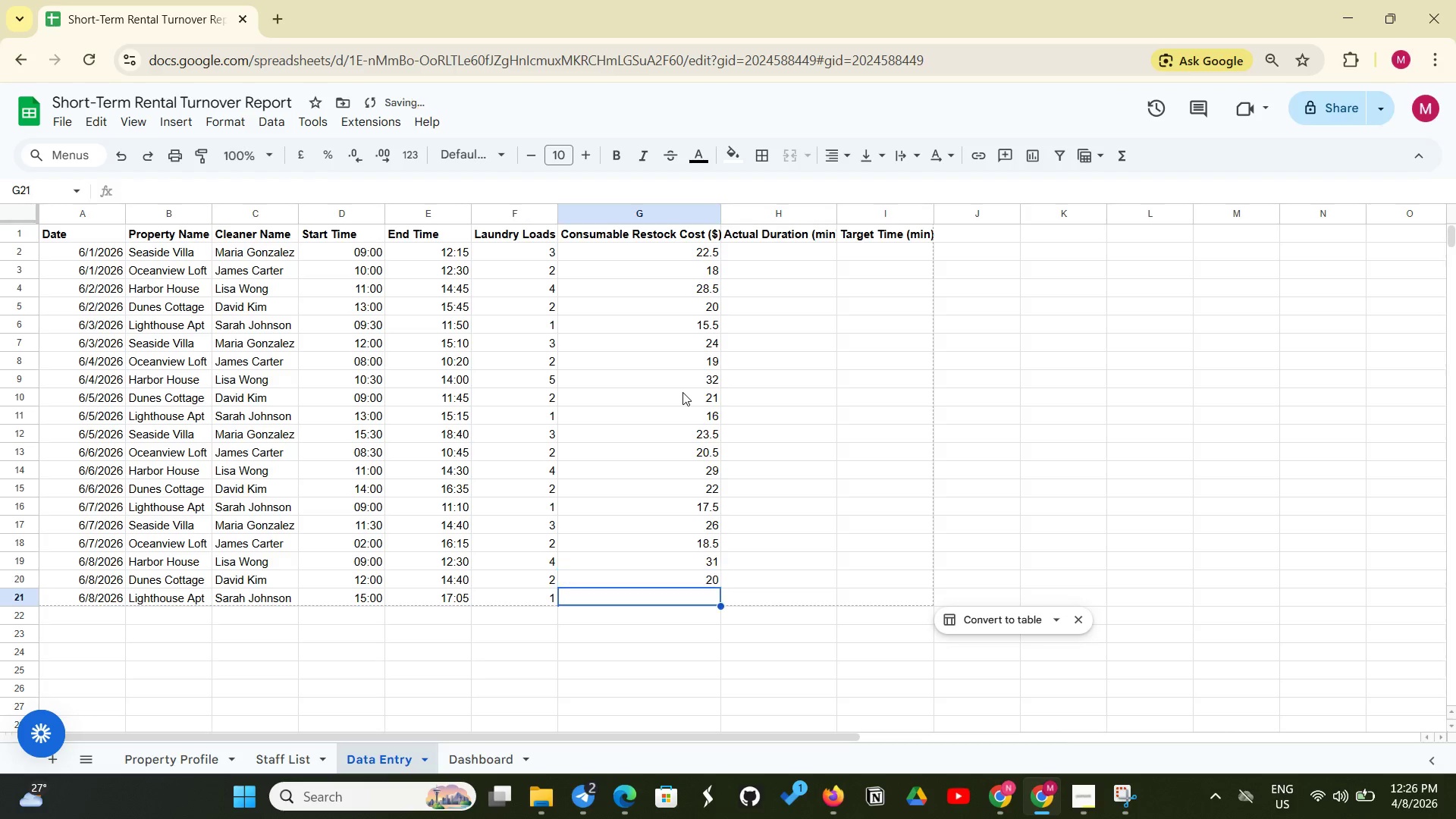 
key(Enter)
 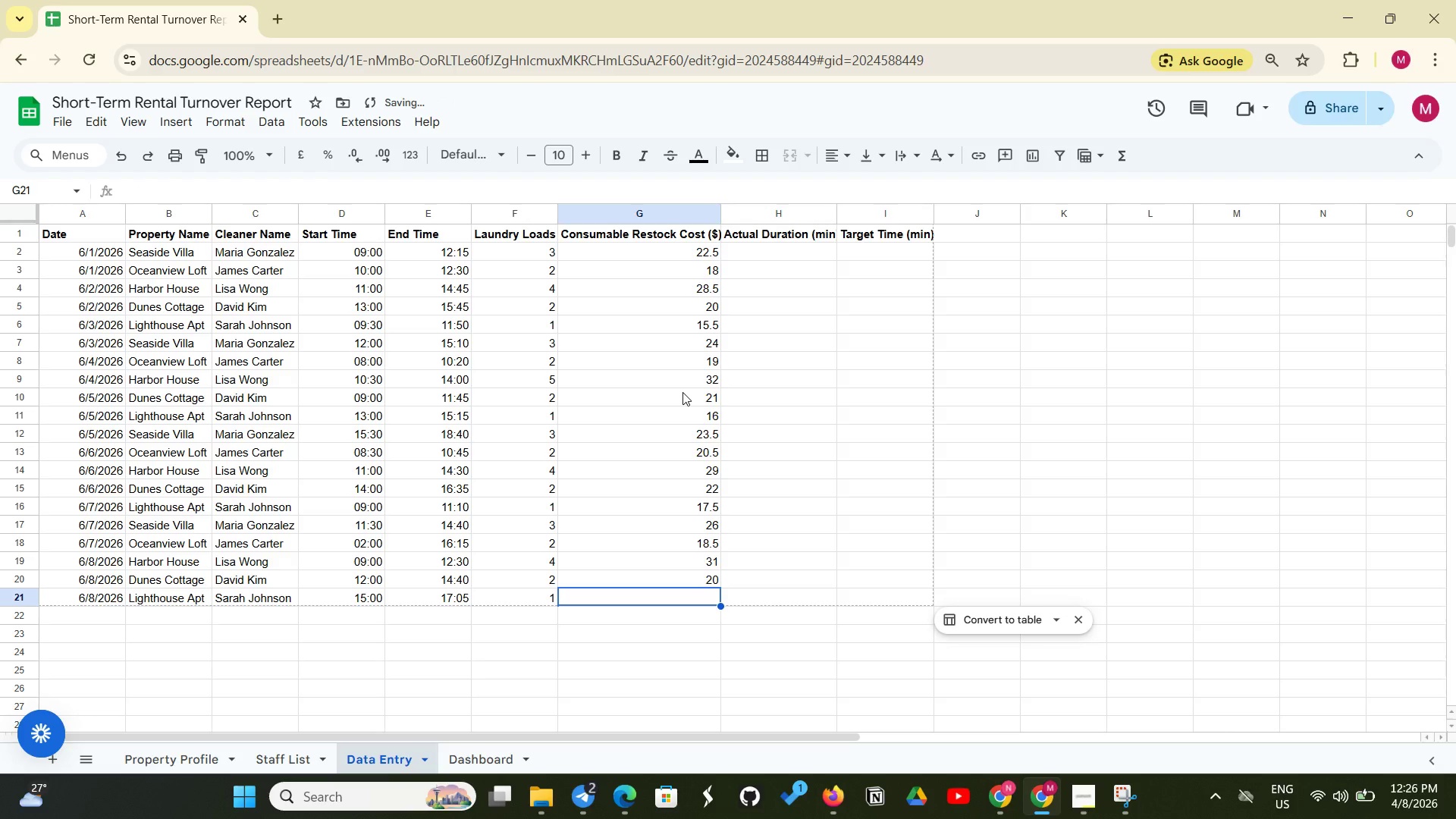 
type(14.50)
 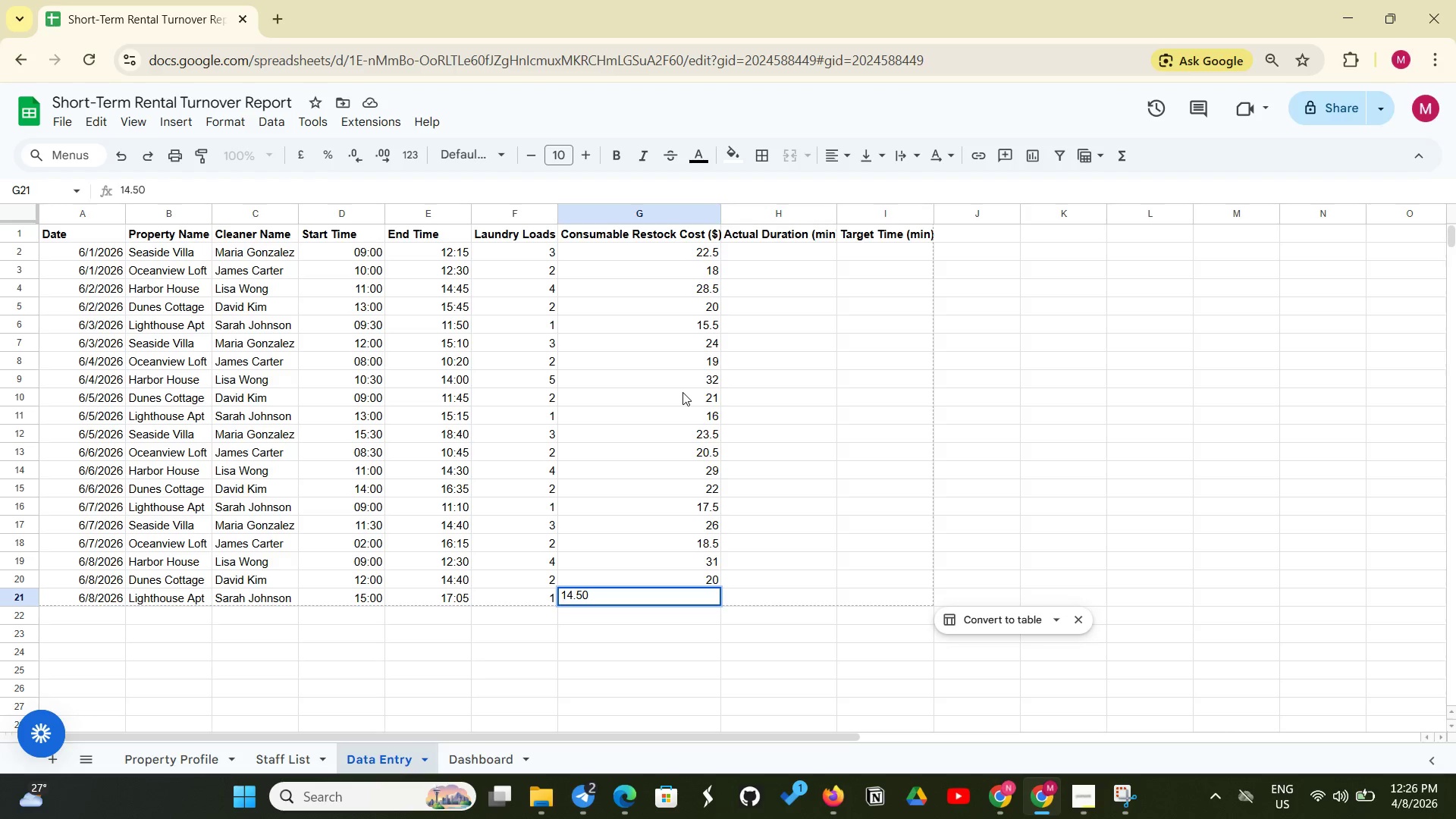 
key(Enter)
 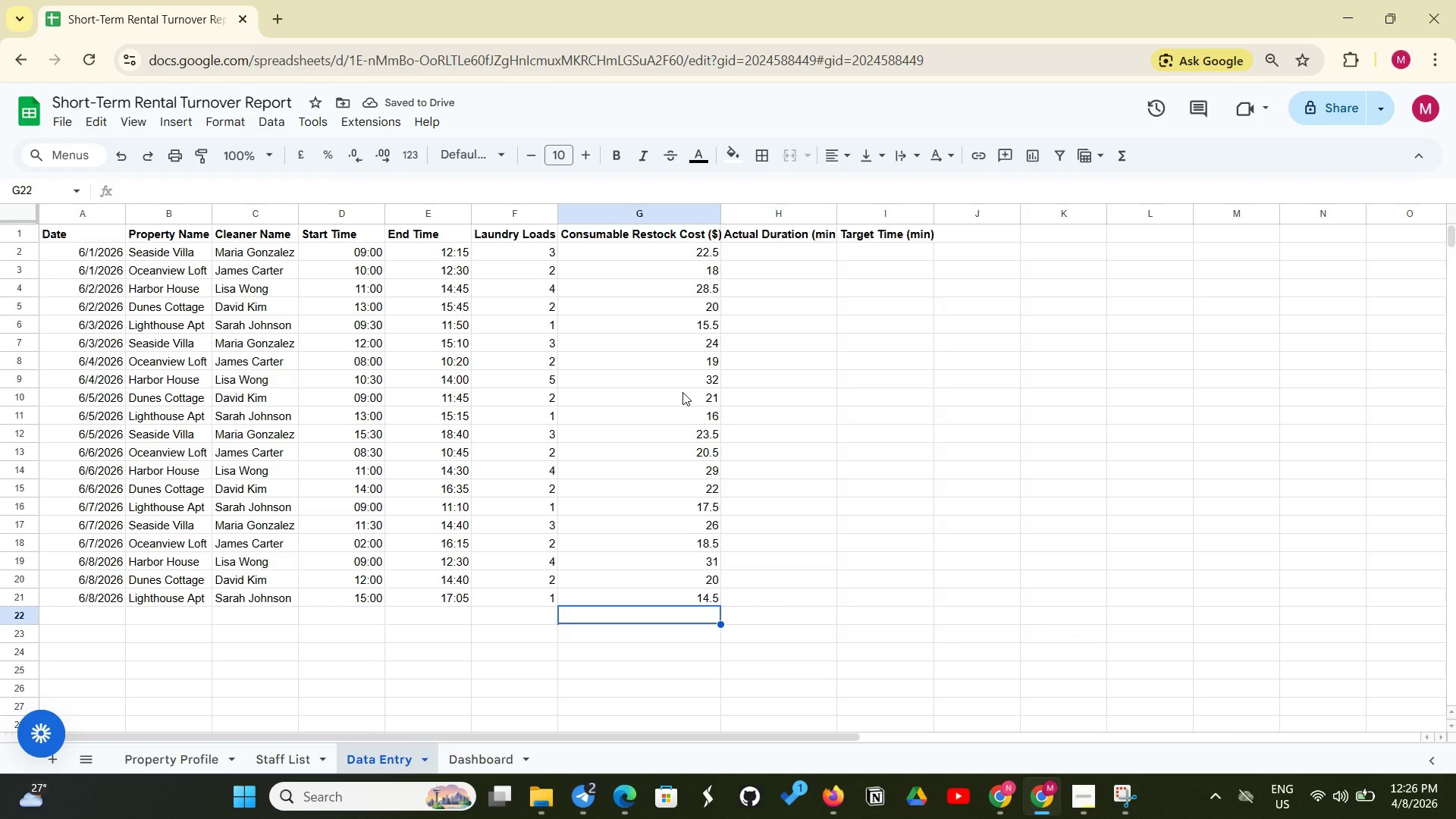 
wait(9.05)
 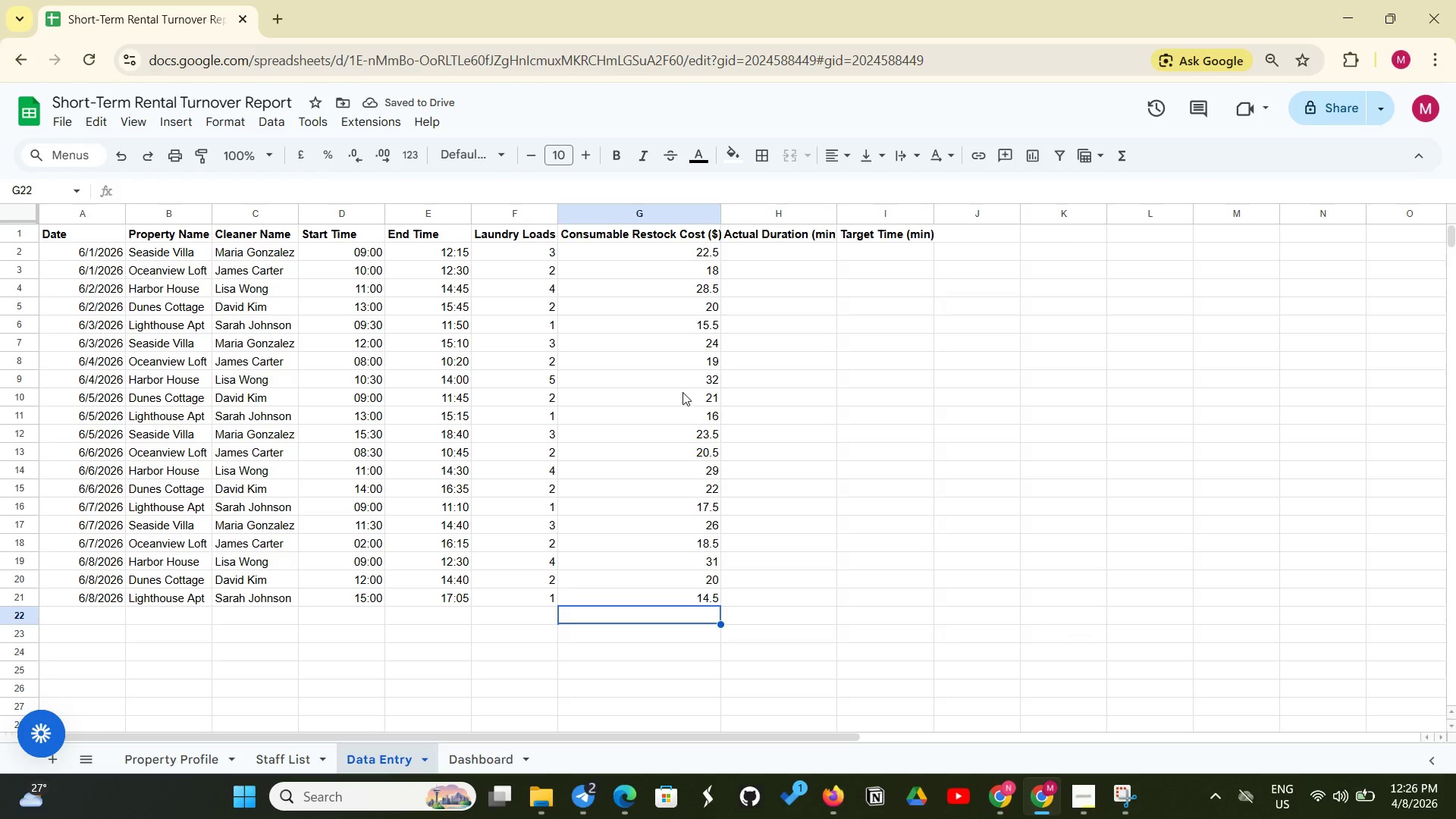 
scroll: coordinate [682, 392], scroll_direction: up, amount: 1.0
 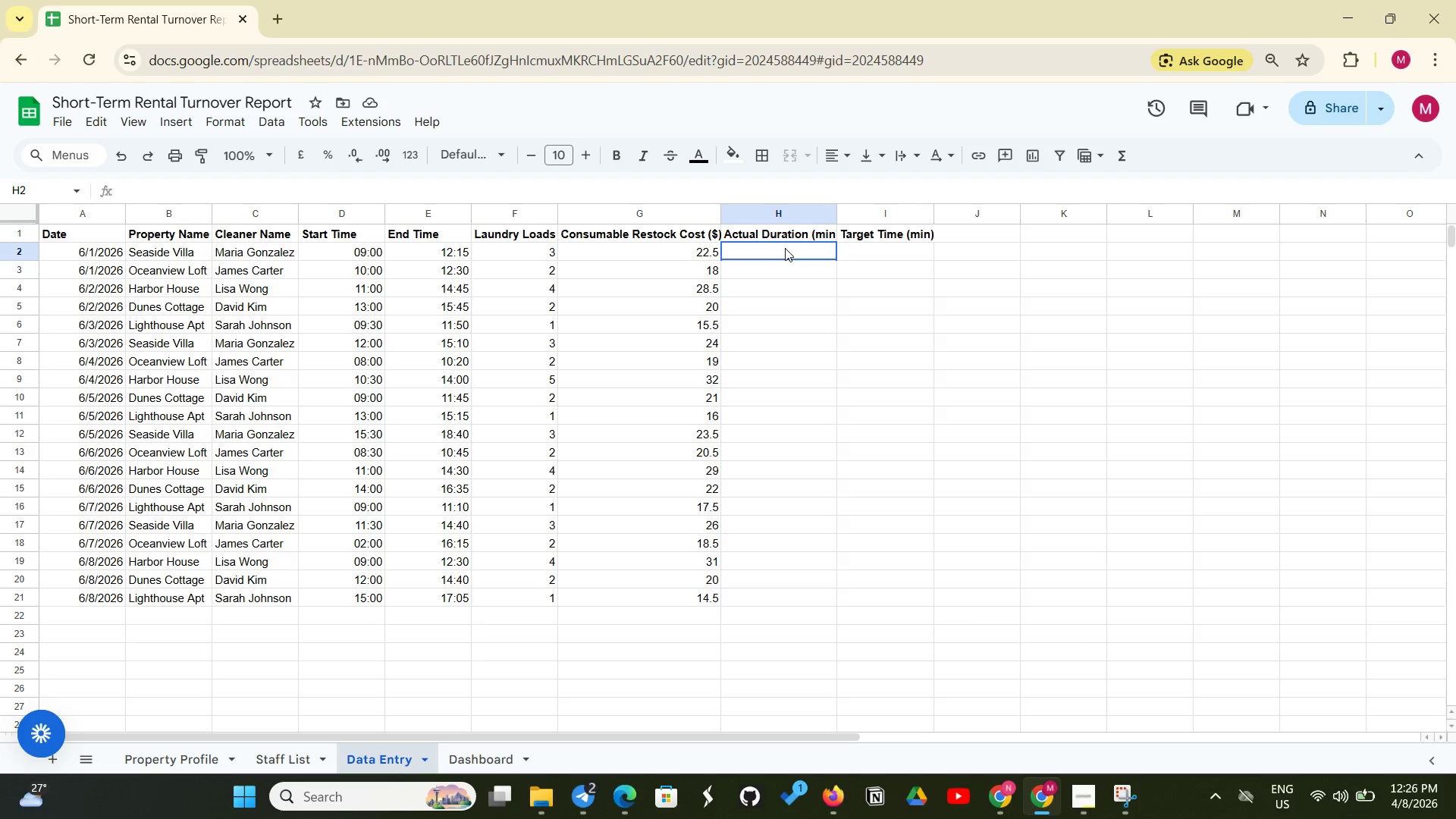 
left_click([785, 248])
 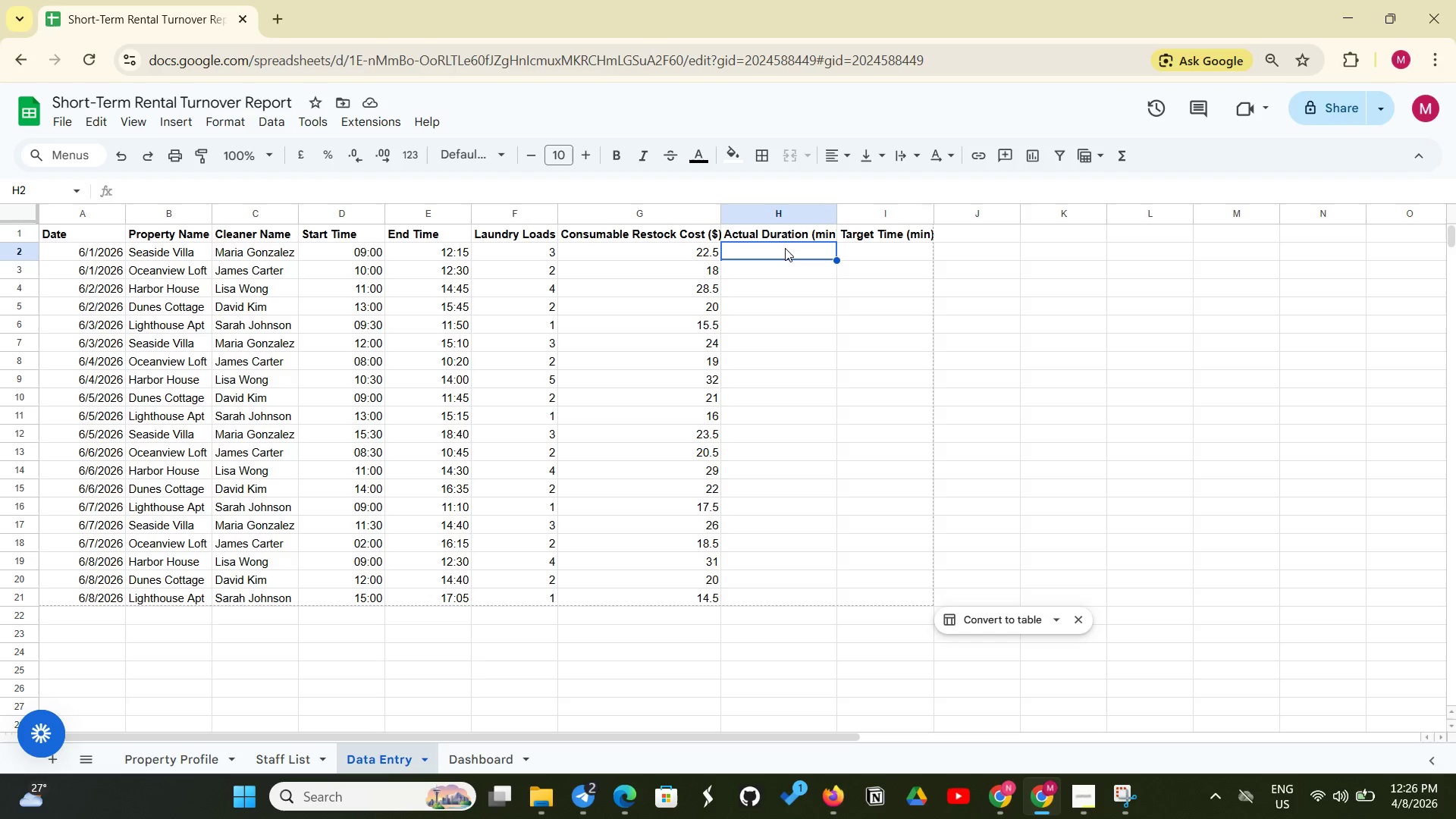 
left_click([785, 248])
 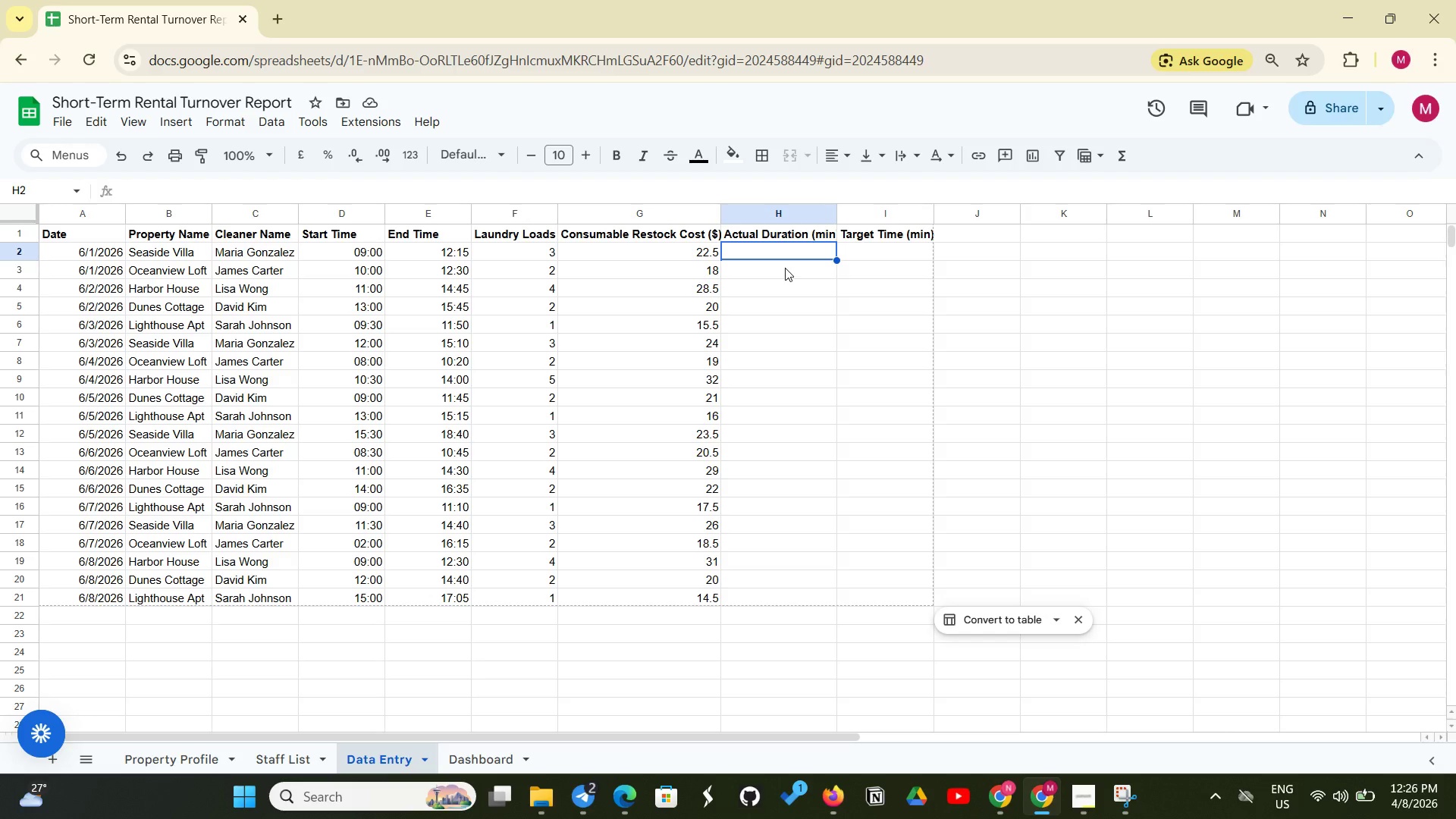 
type(=IF(AND(D2<>"")
 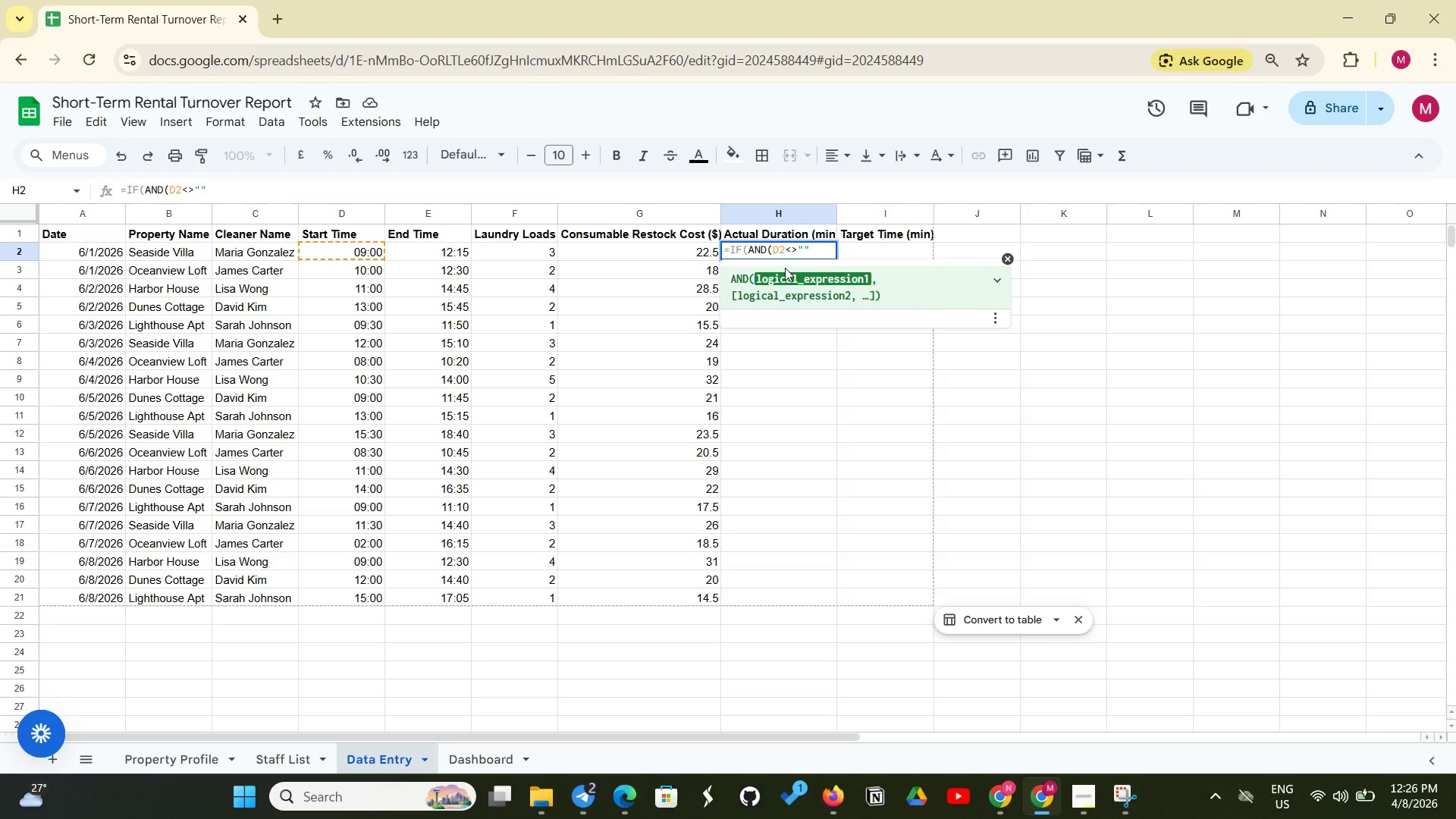 
type(,E@)
key(Backspace)
type(2<>""), (Hou)
key(Backspace)
key(Backspace)
type(OUR(E@)
key(Backspace)
type(2)
 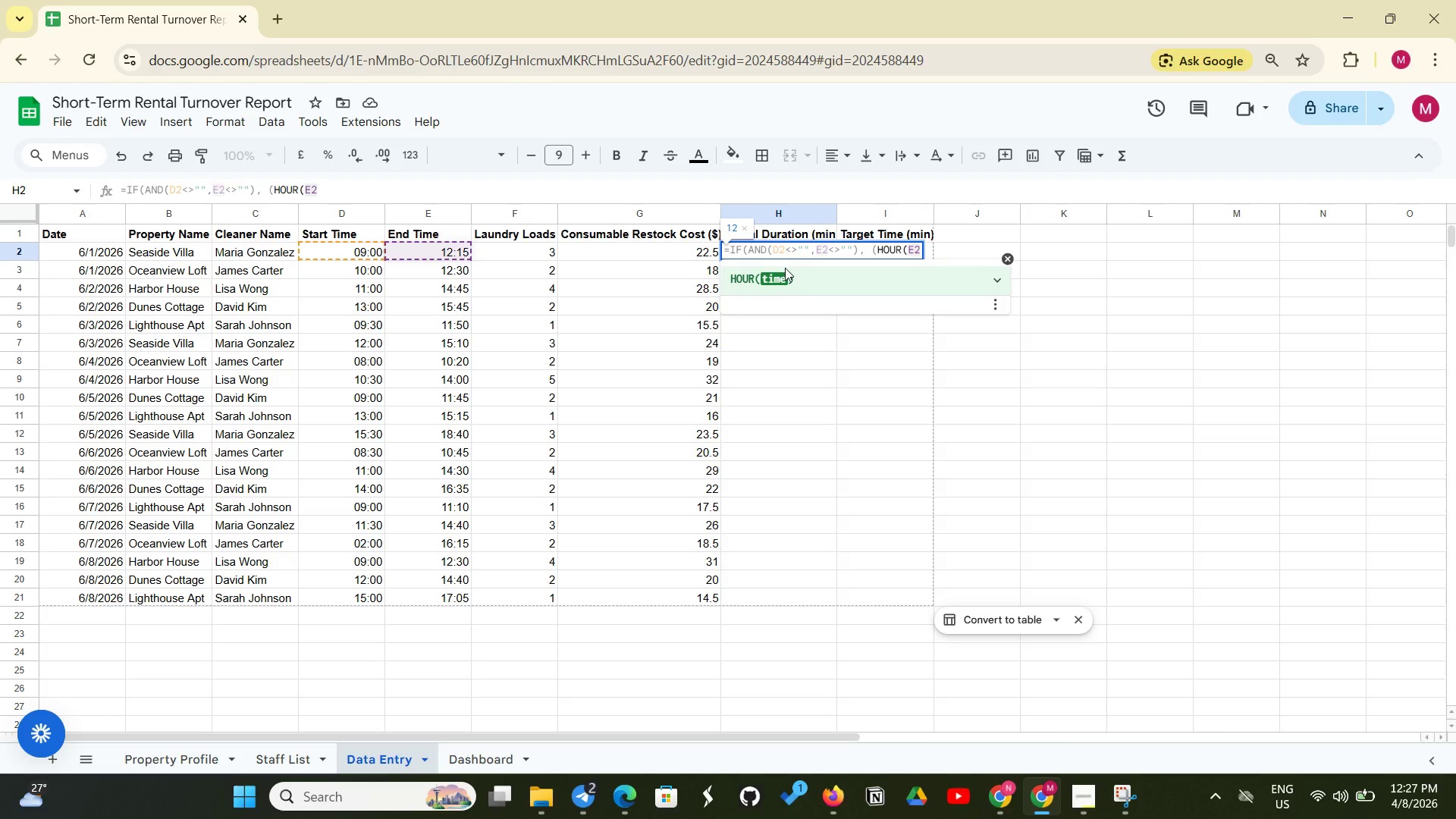 
key(Minus)
 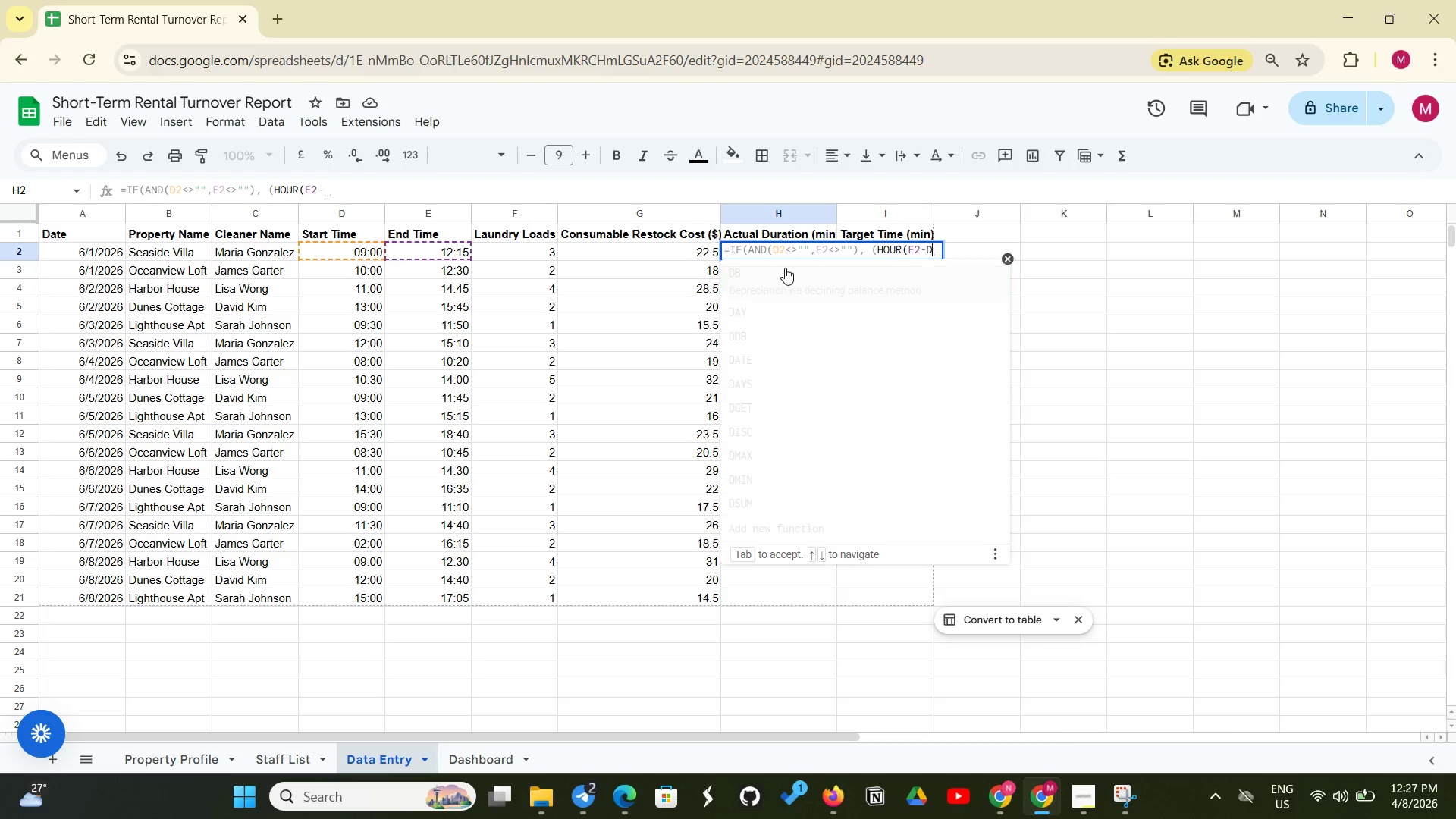 
key(Shift+D)
 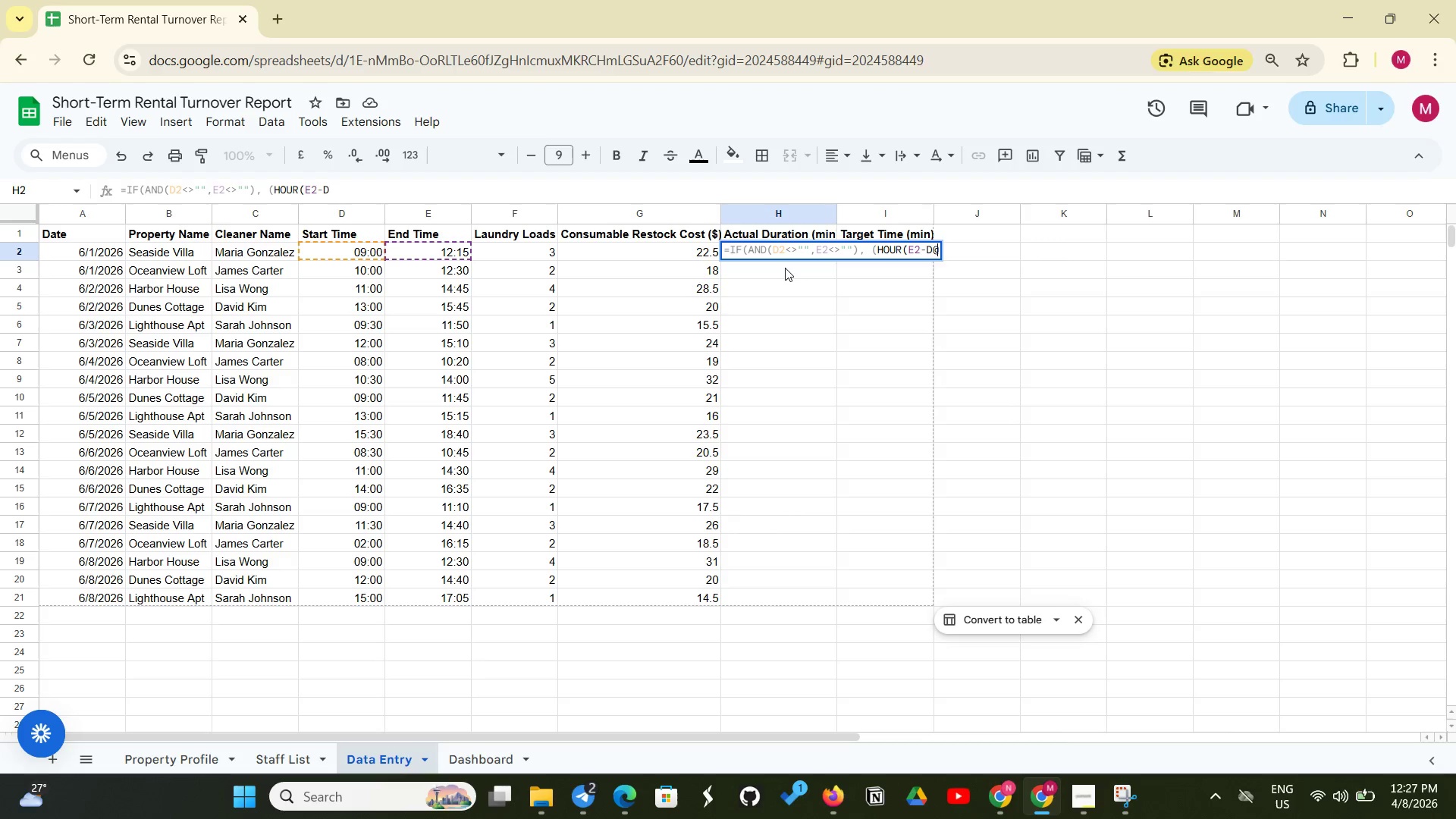 
key(Shift+ShiftLeft)
 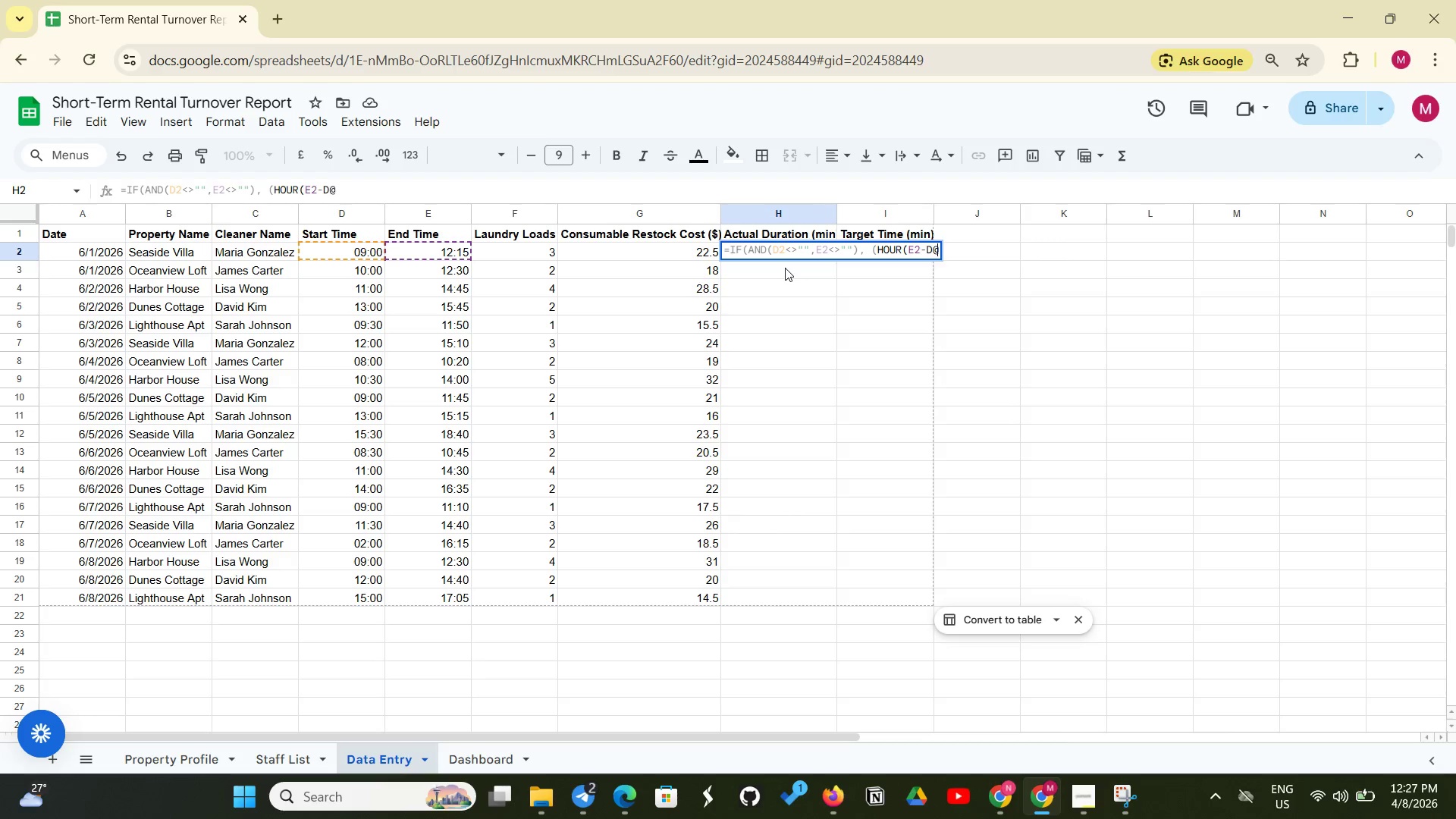 
key(Shift+2)
 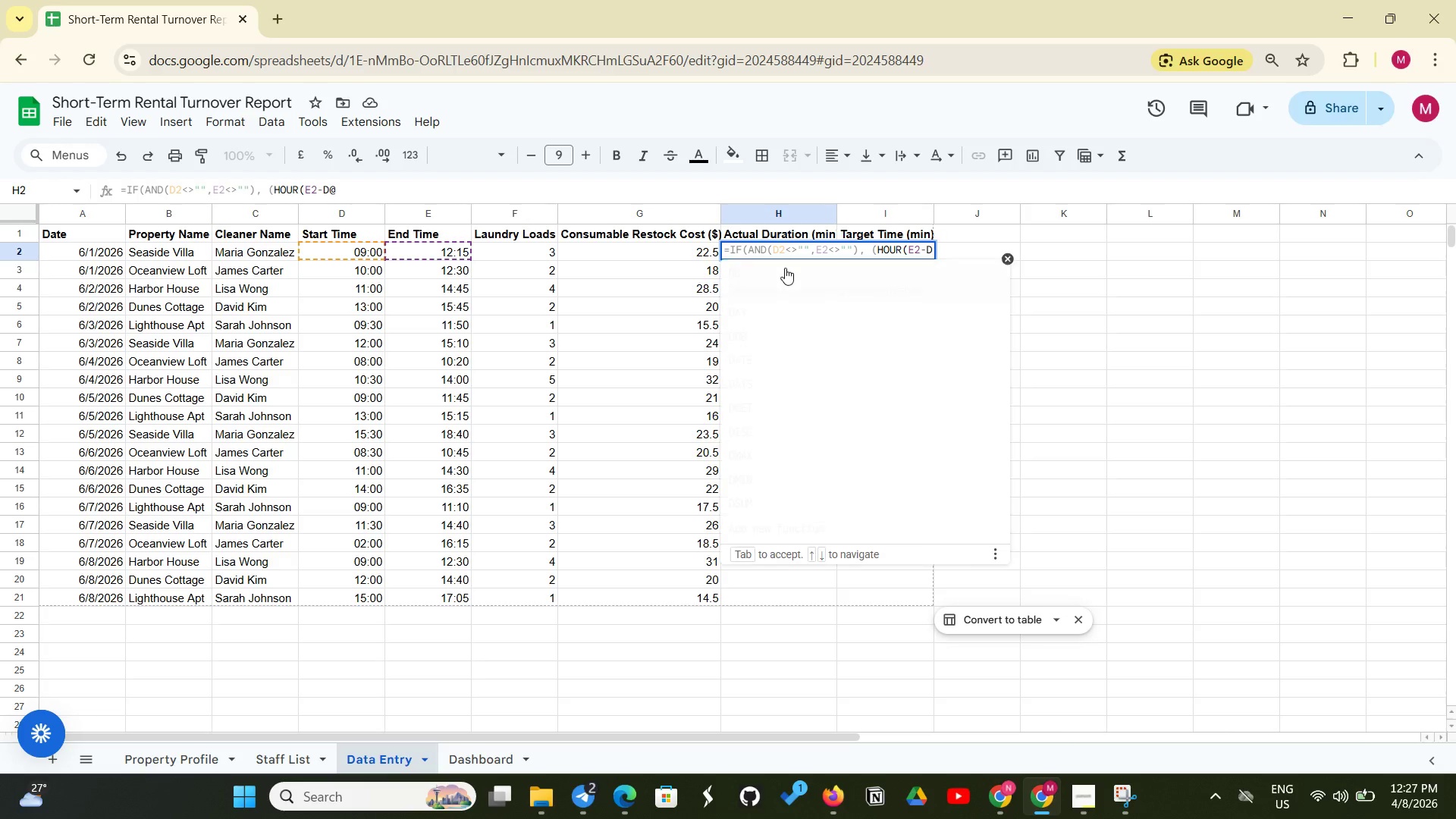 
key(Backspace)
 